 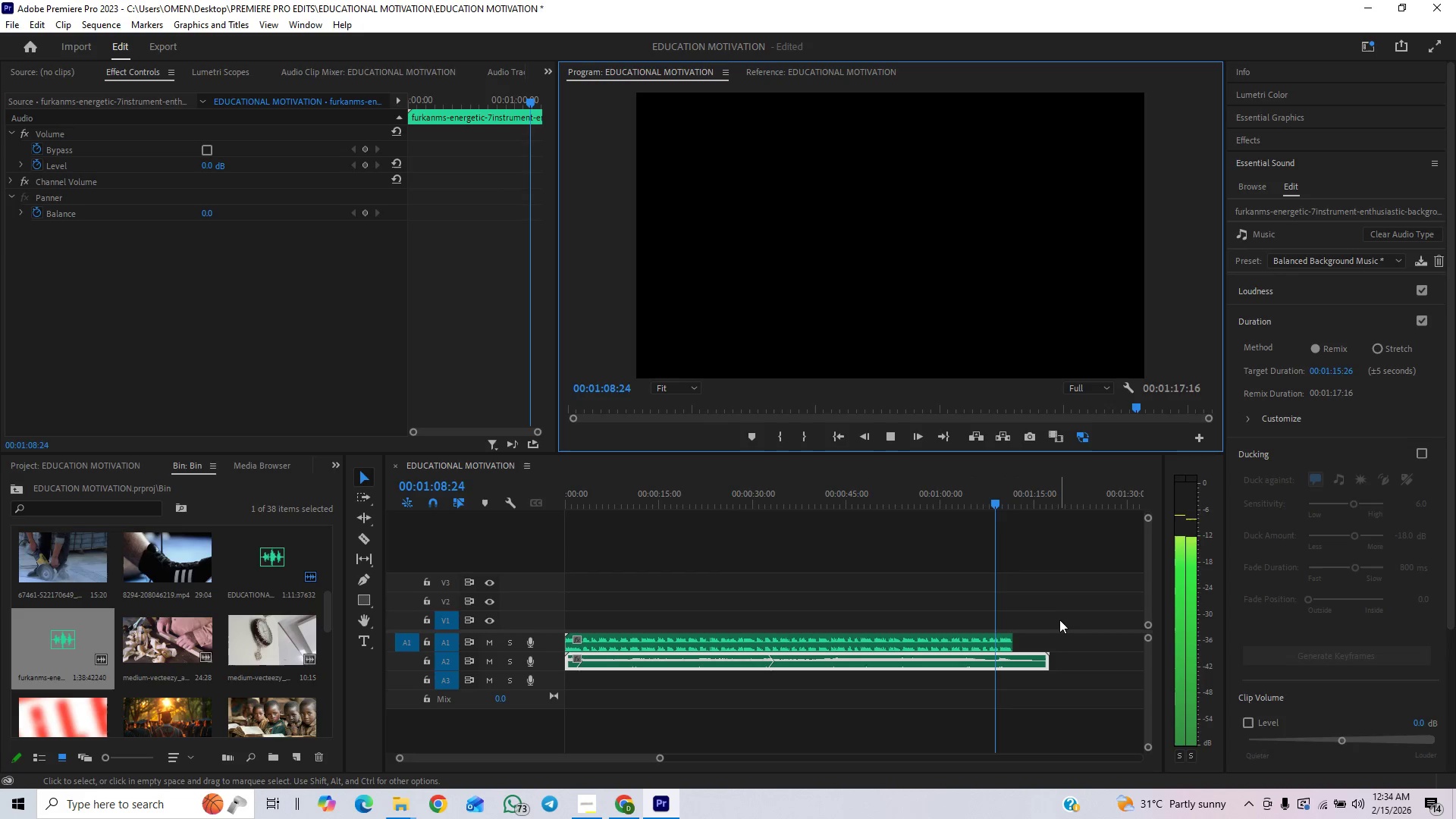 
left_click([888, 435])
 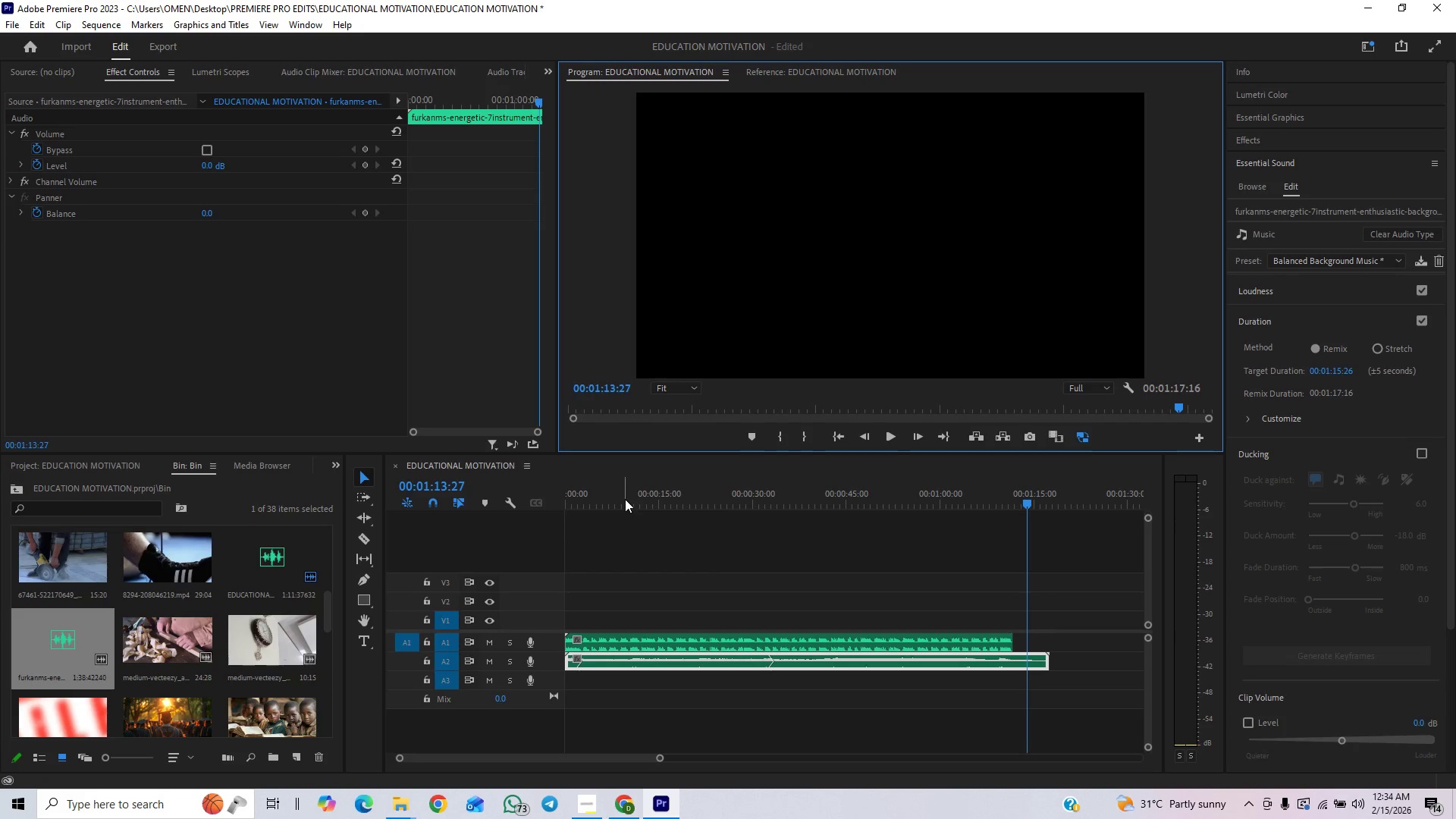 
left_click_drag(start_coordinate=[623, 499], to_coordinate=[453, 525])
 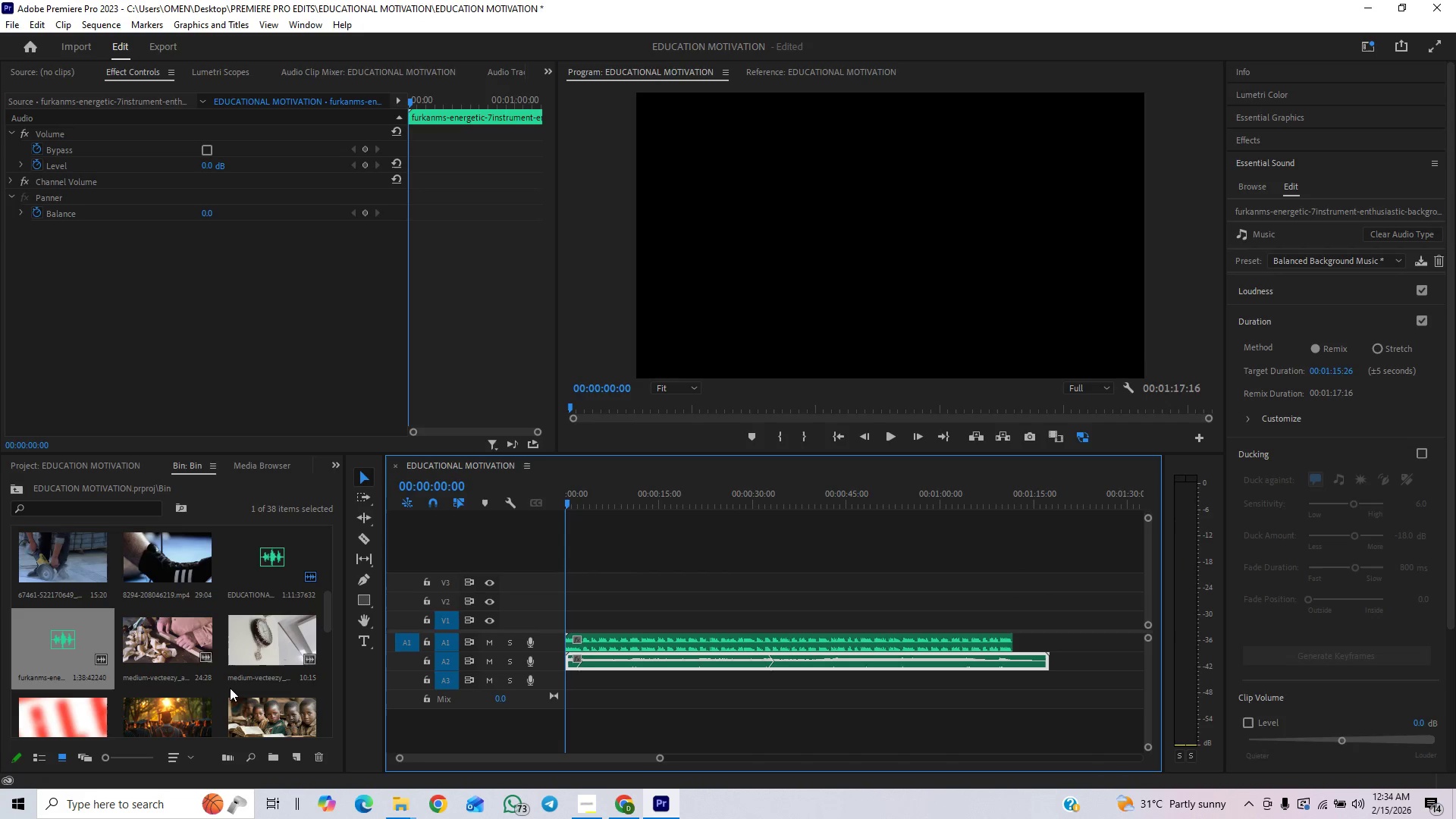 
scroll: coordinate [231, 660], scroll_direction: down, amount: 10.0
 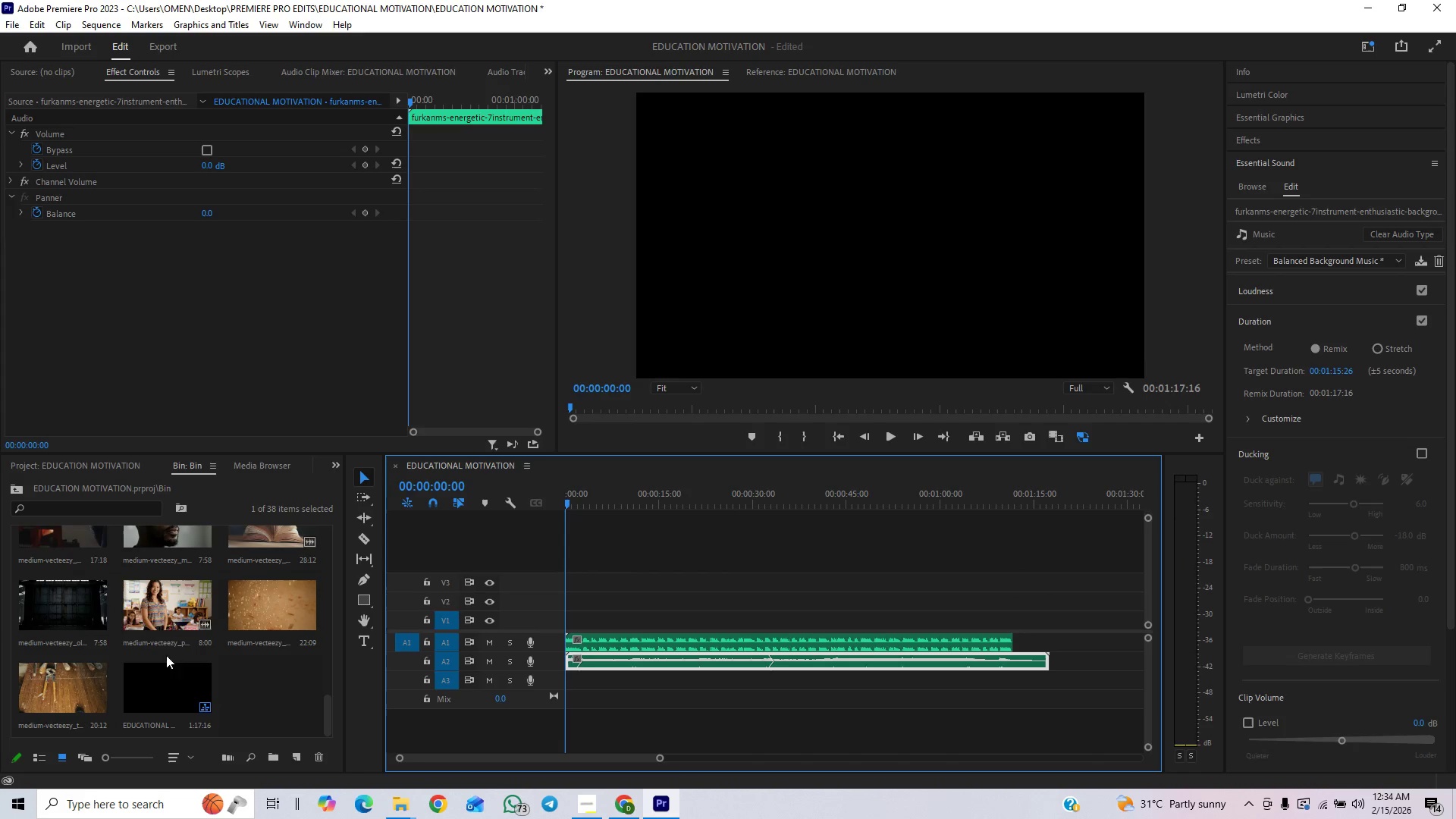 
left_click_drag(start_coordinate=[148, 617], to_coordinate=[223, 281])
 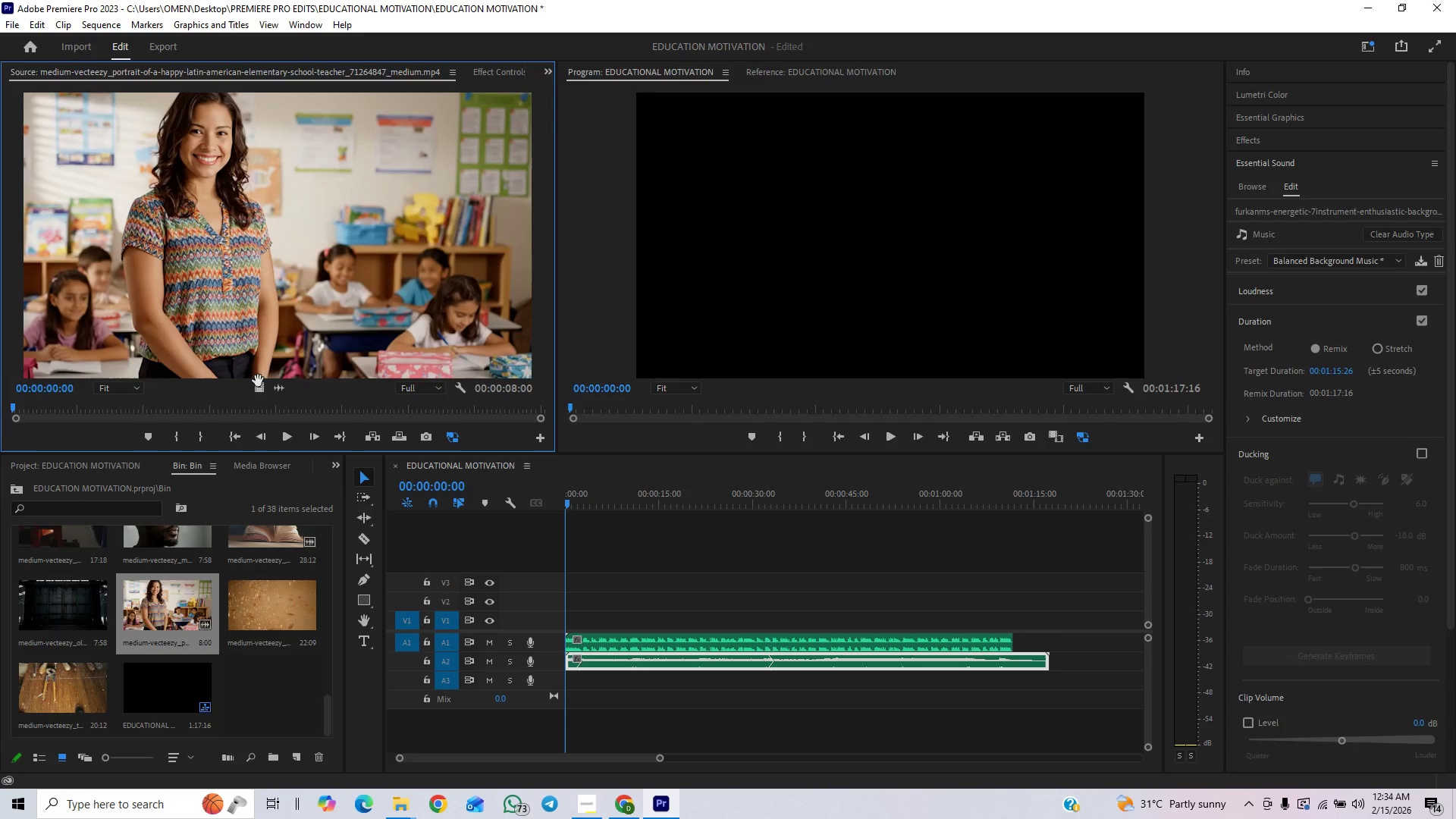 
left_click_drag(start_coordinate=[261, 390], to_coordinate=[548, 624])
 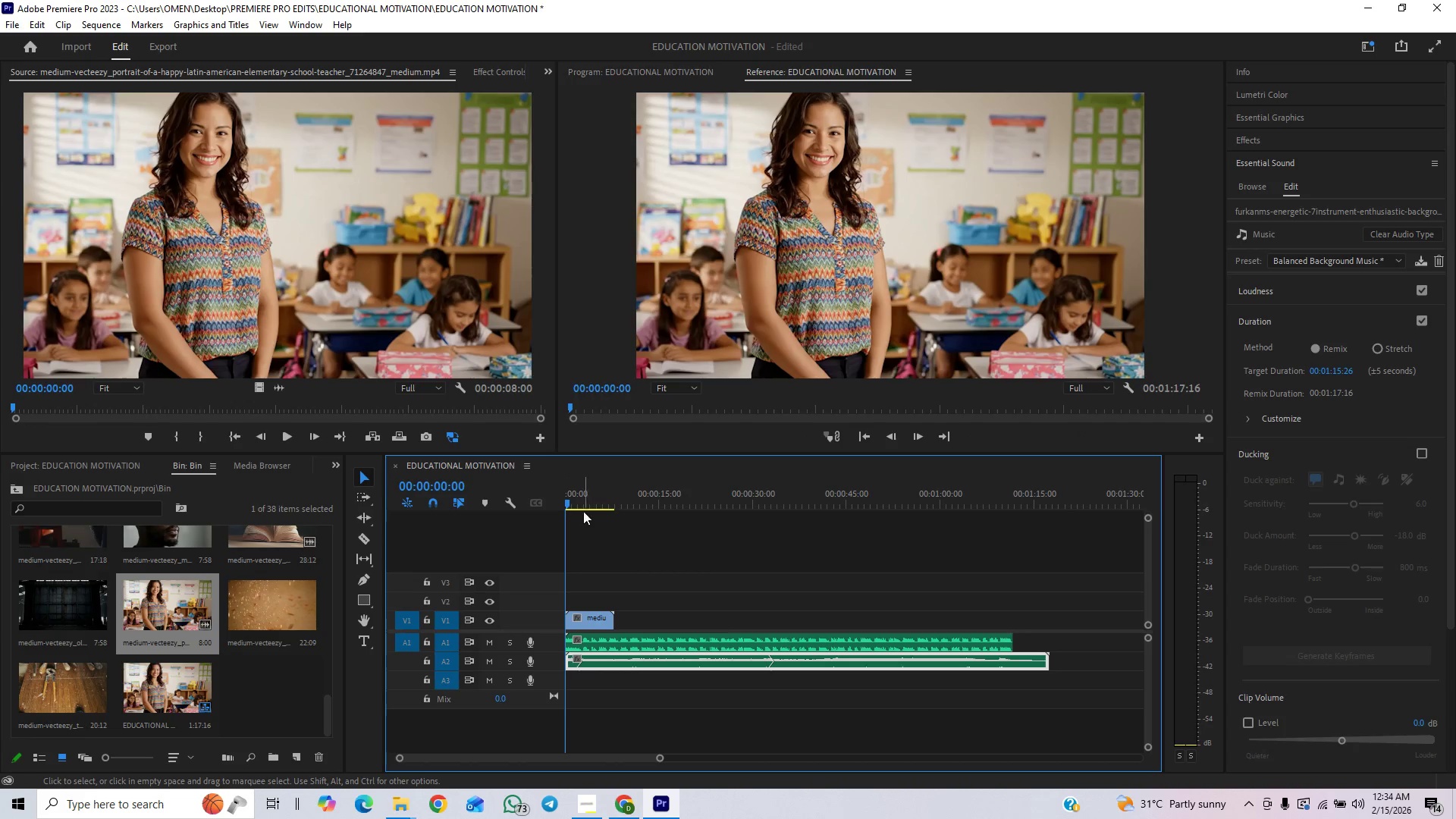 
left_click_drag(start_coordinate=[583, 500], to_coordinate=[516, 526])
 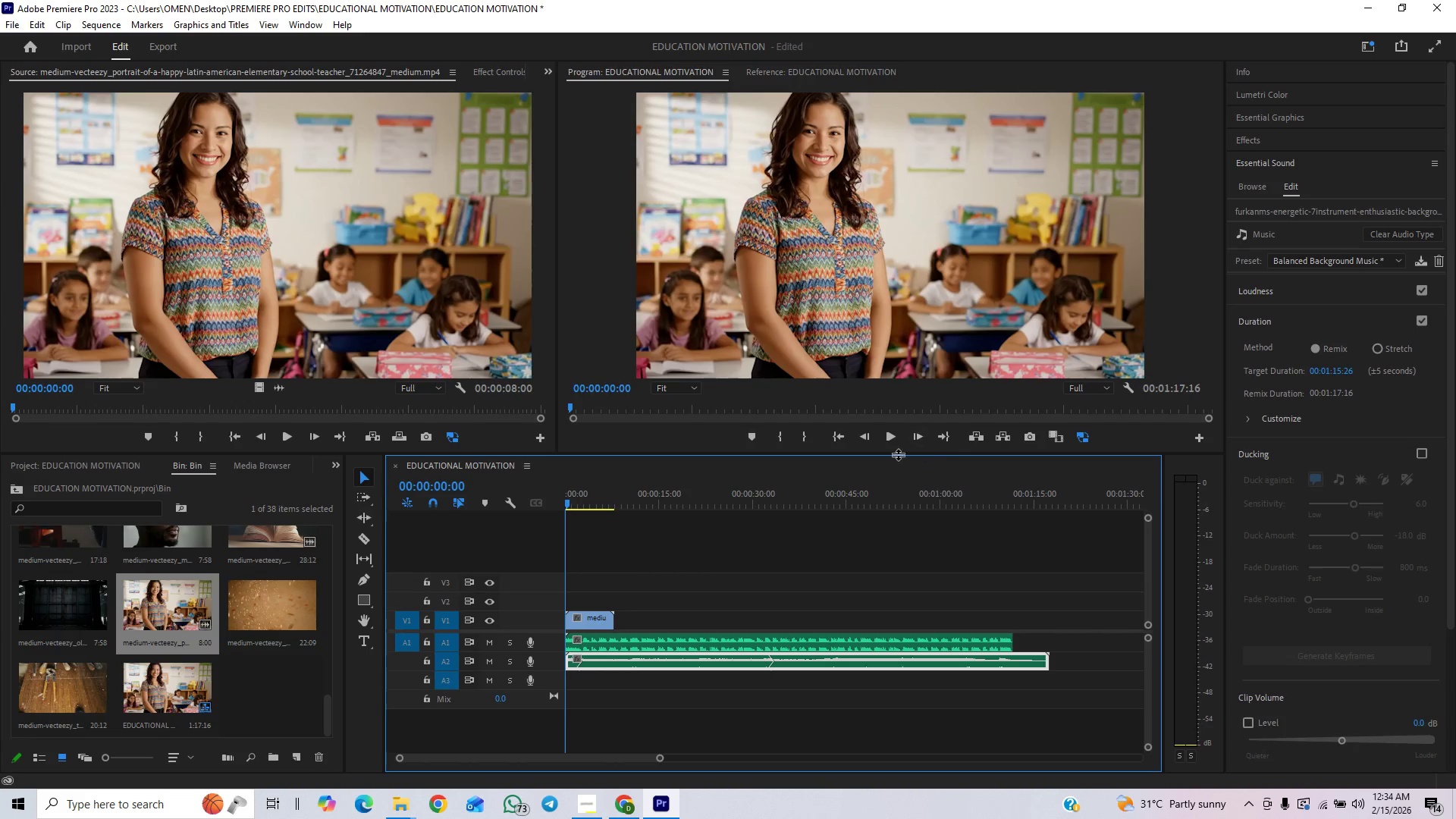 
left_click([893, 431])
 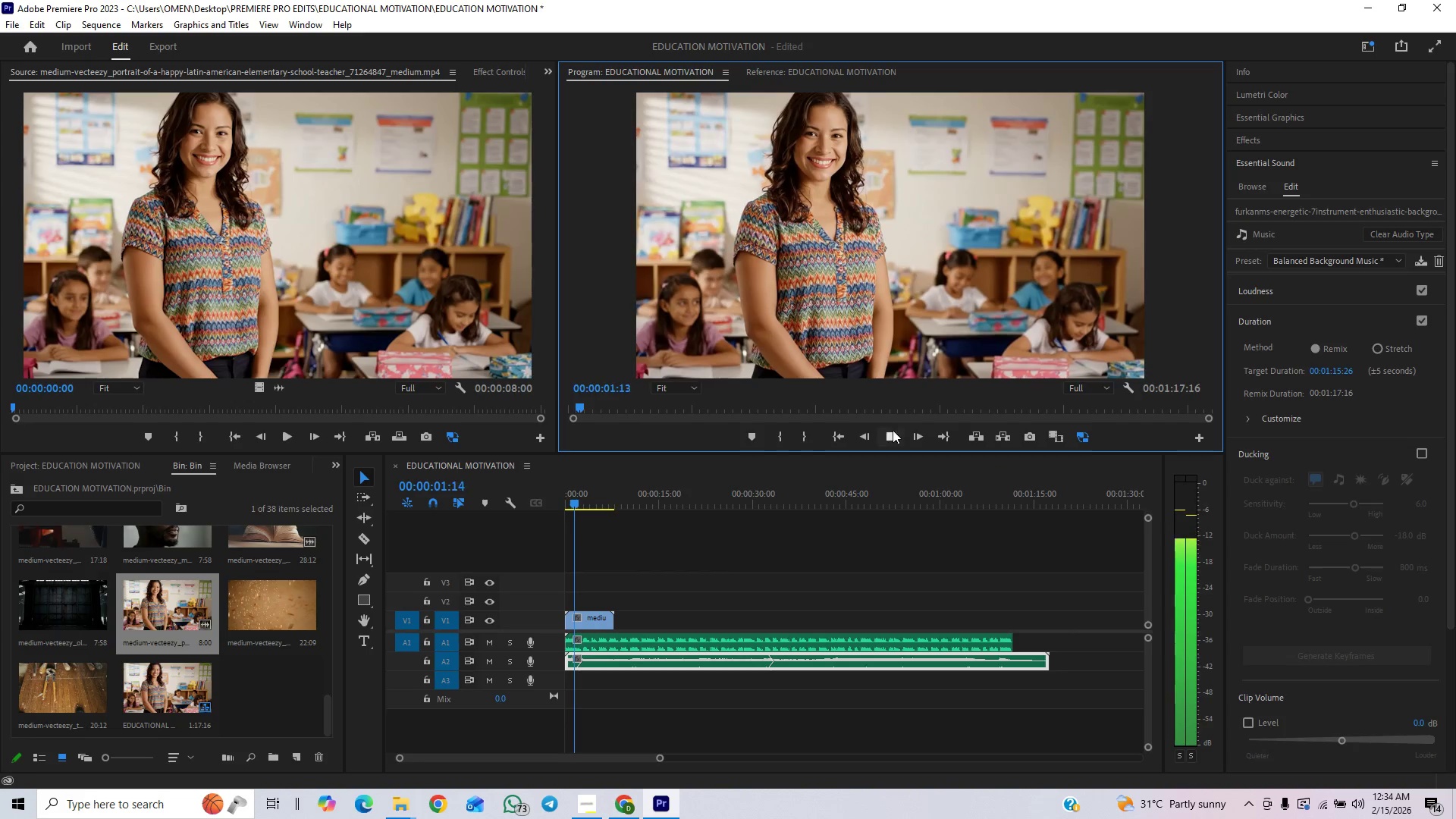 
left_click([899, 435])
 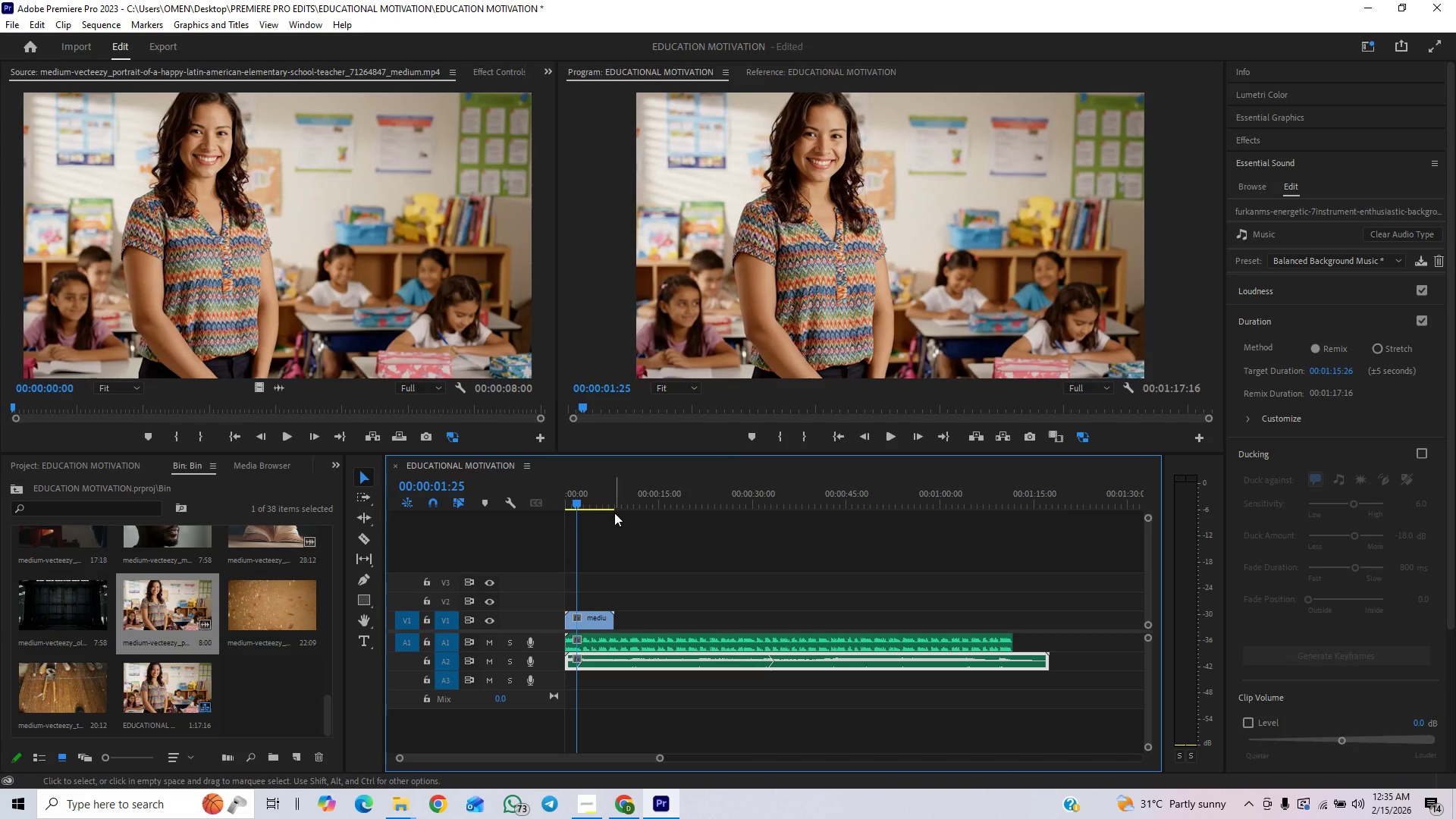 
wait(11.14)
 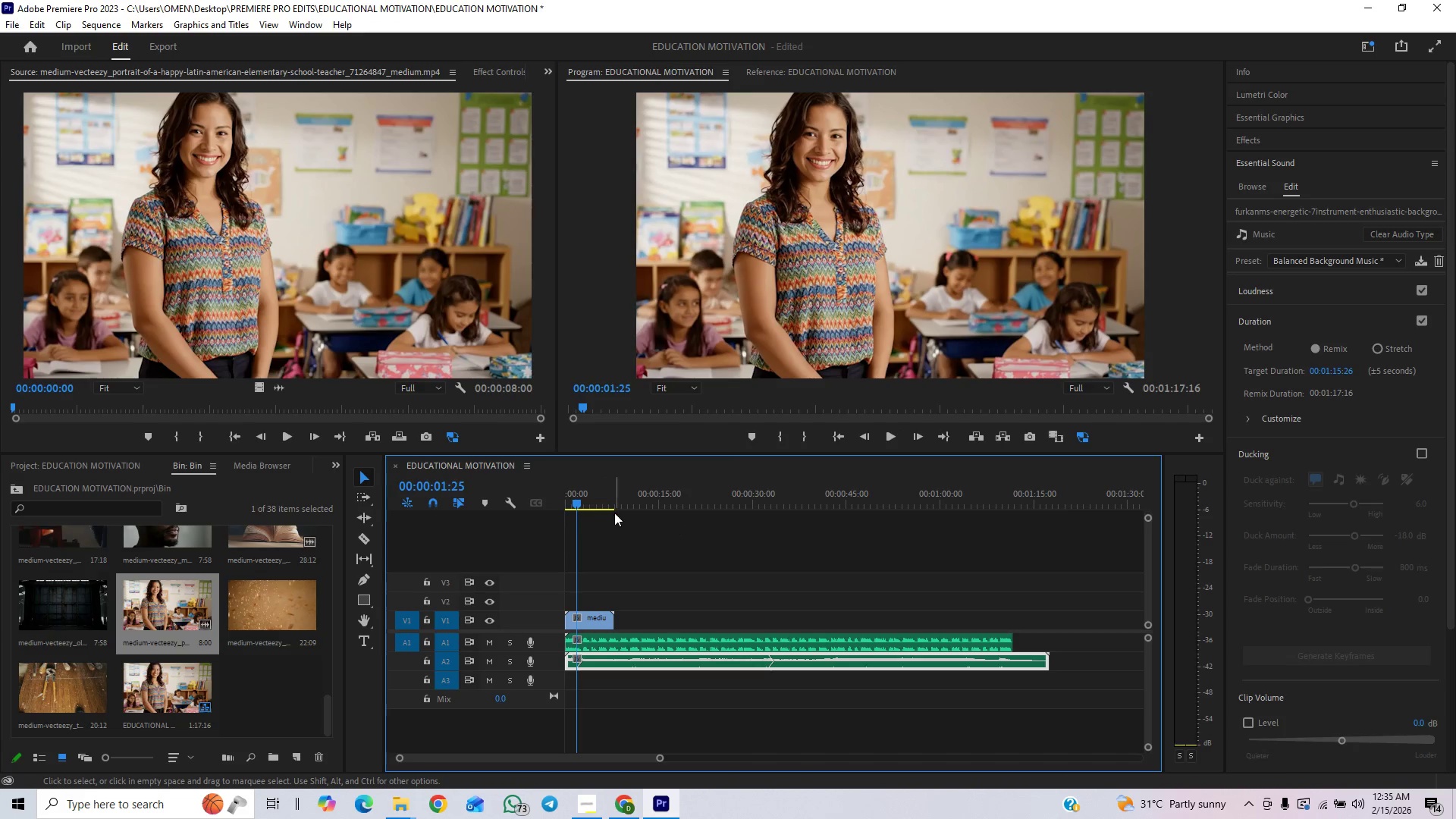 
scroll: coordinate [209, 570], scroll_direction: up, amount: 1.0
 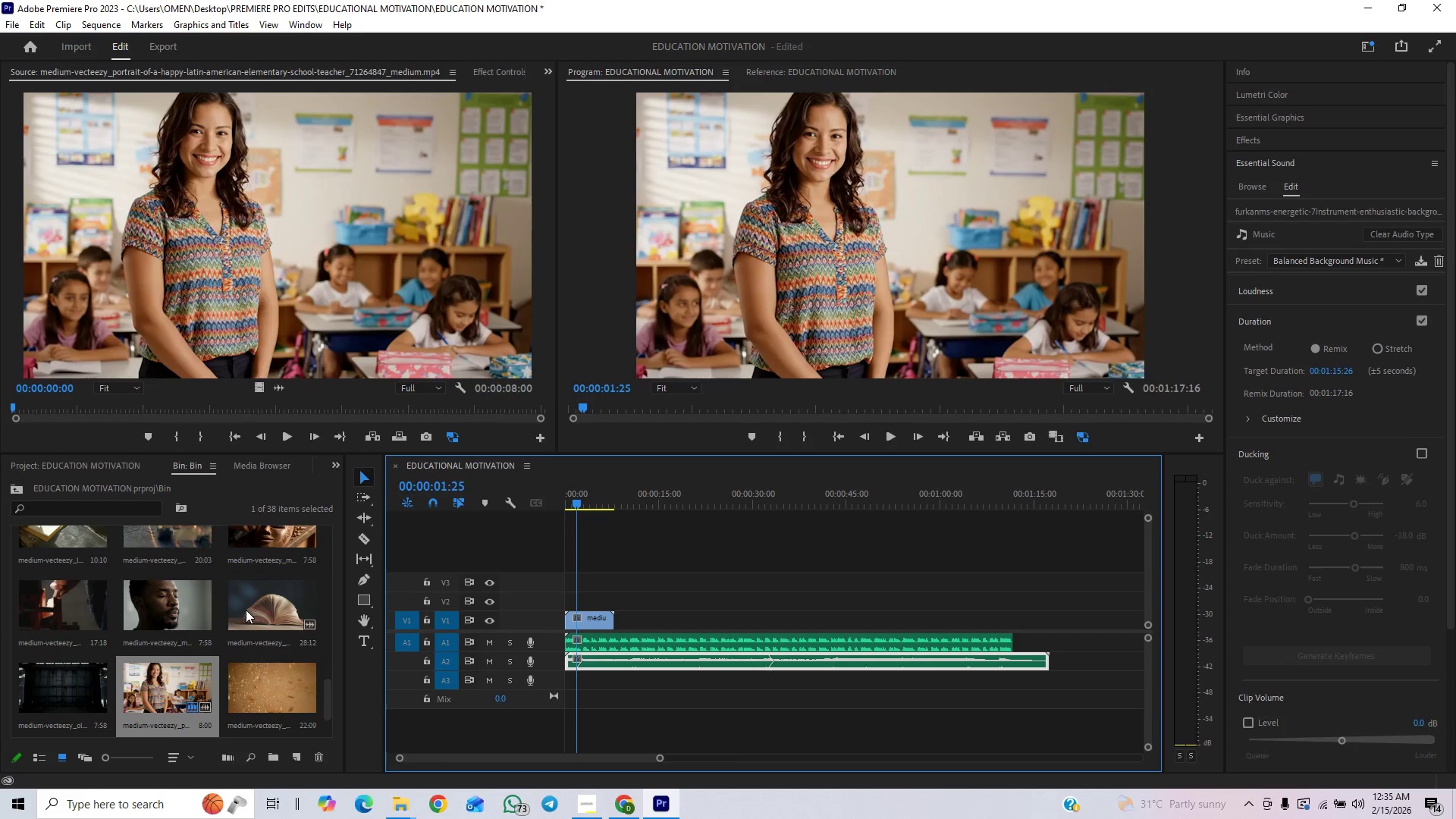 
left_click_drag(start_coordinate=[257, 604], to_coordinate=[278, 285])
 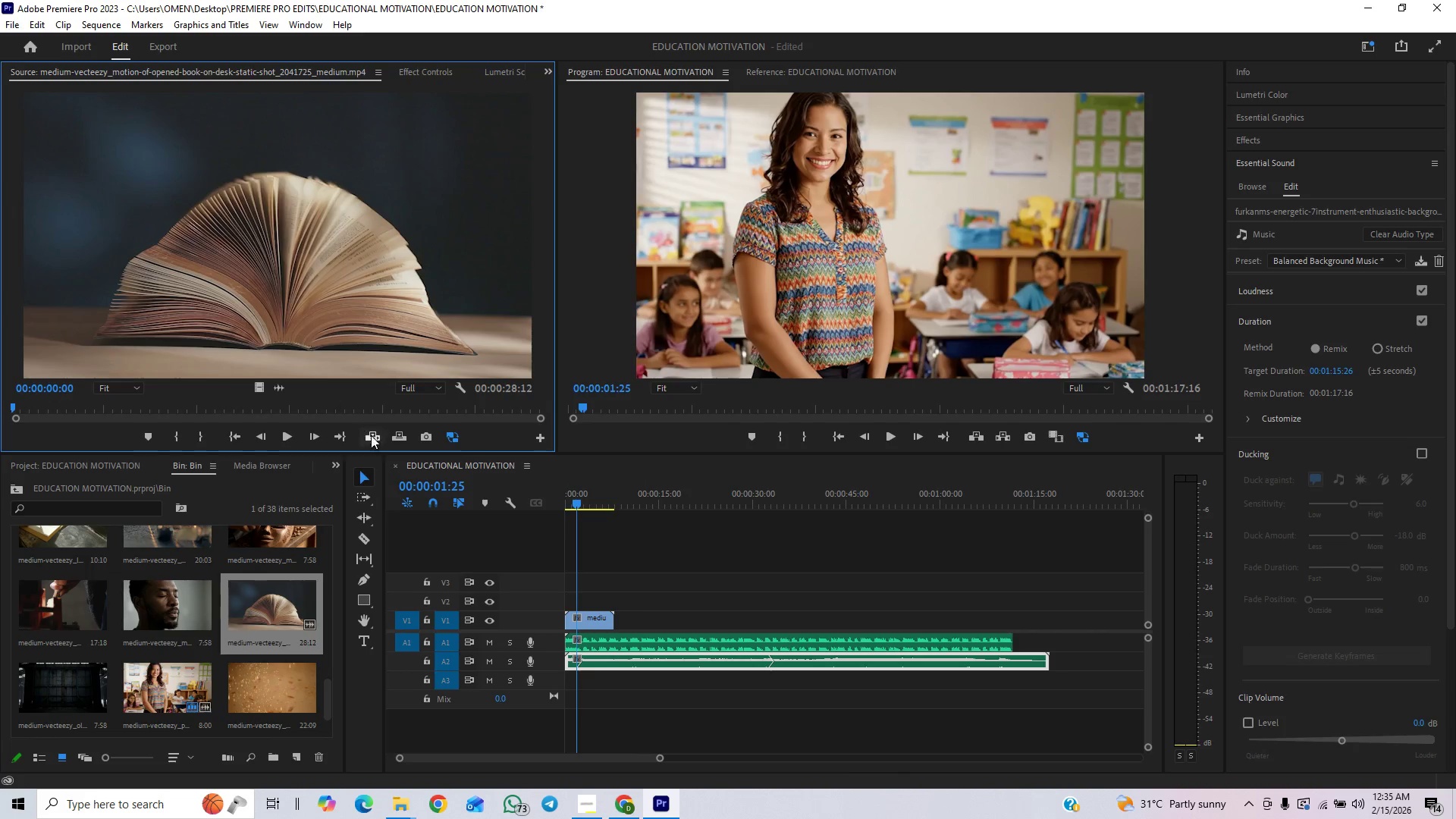 
wait(6.98)
 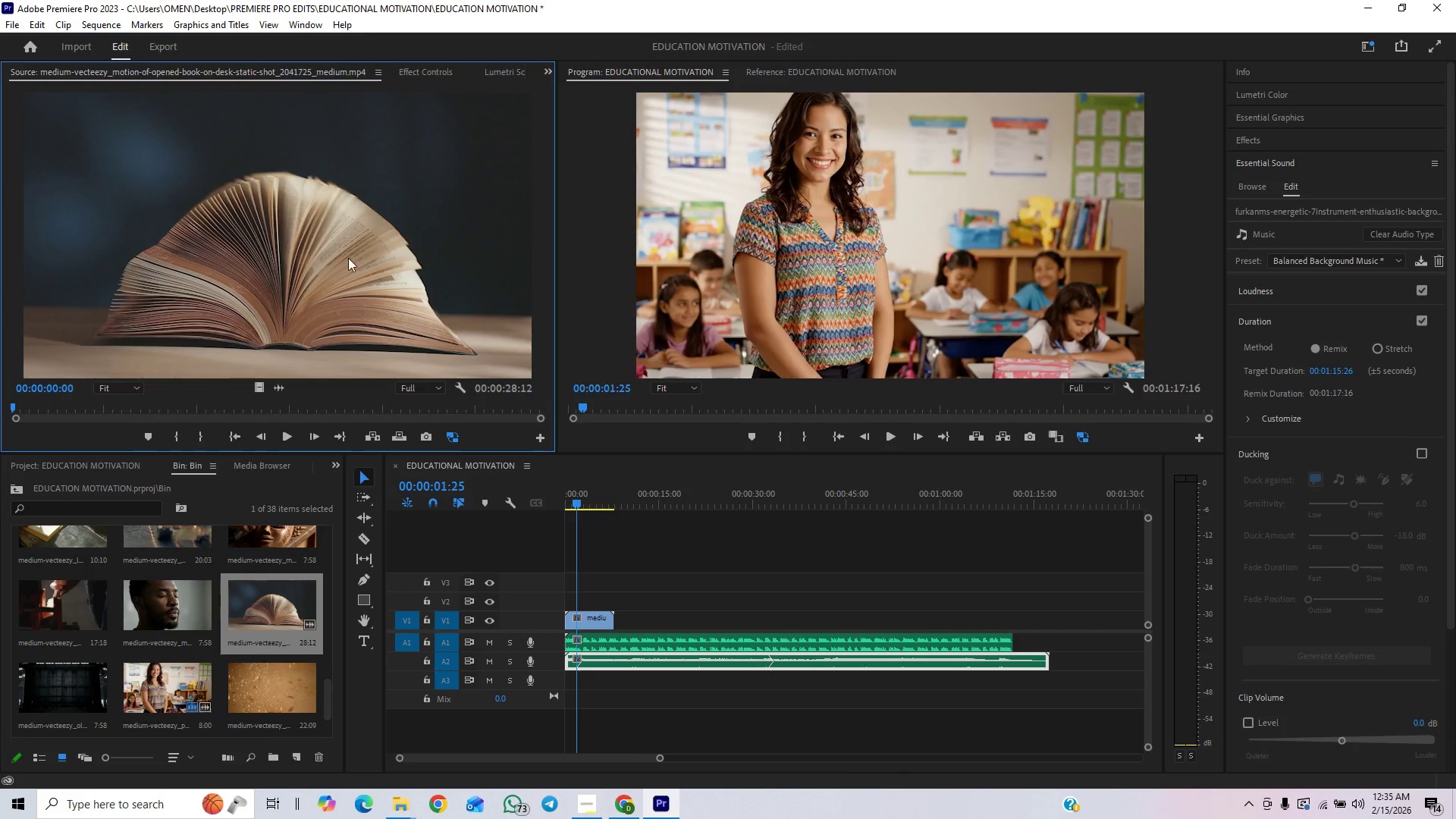 
left_click_drag(start_coordinate=[254, 387], to_coordinate=[630, 619])
 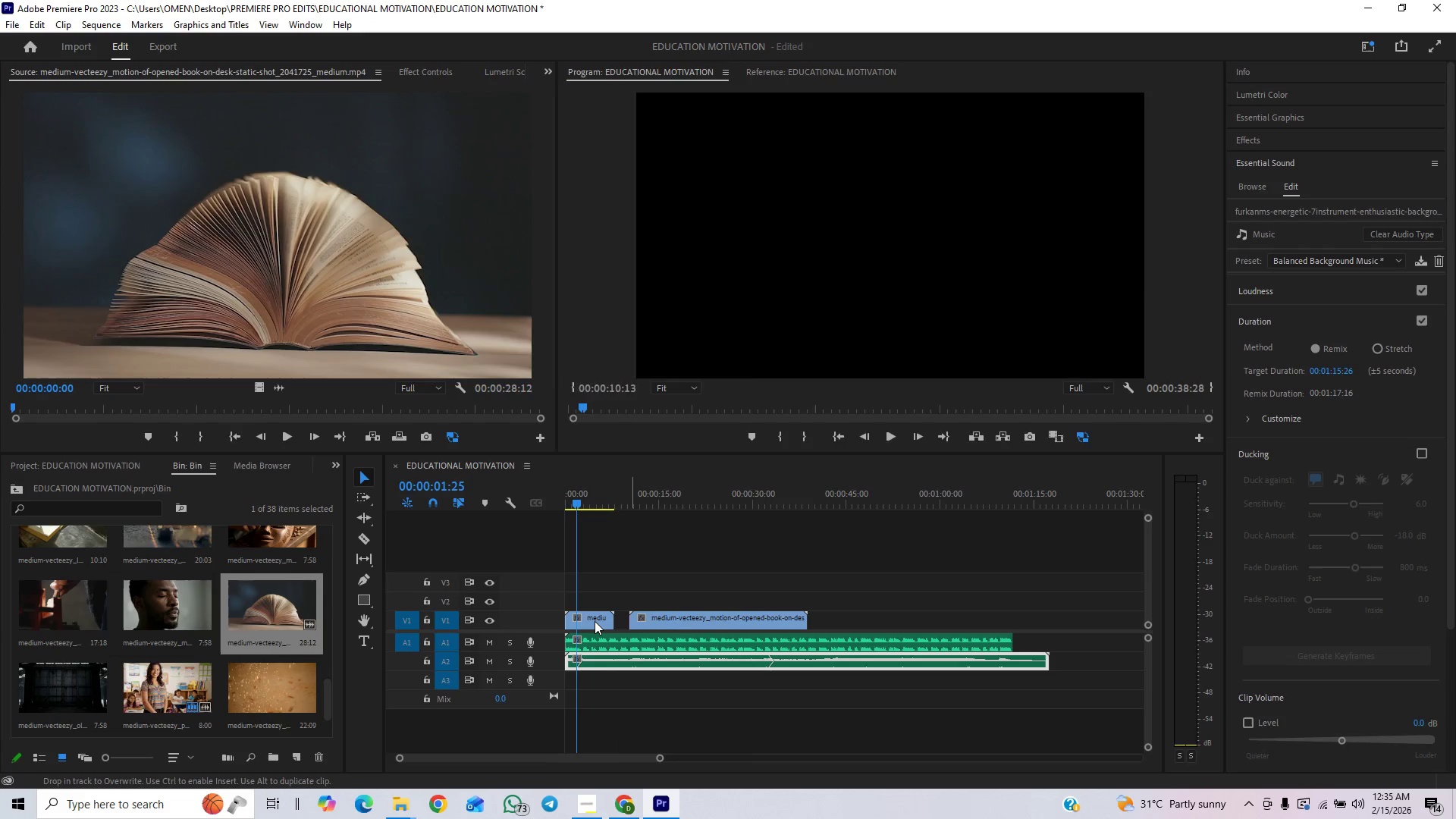 
left_click_drag(start_coordinate=[594, 620], to_coordinate=[719, 587])
 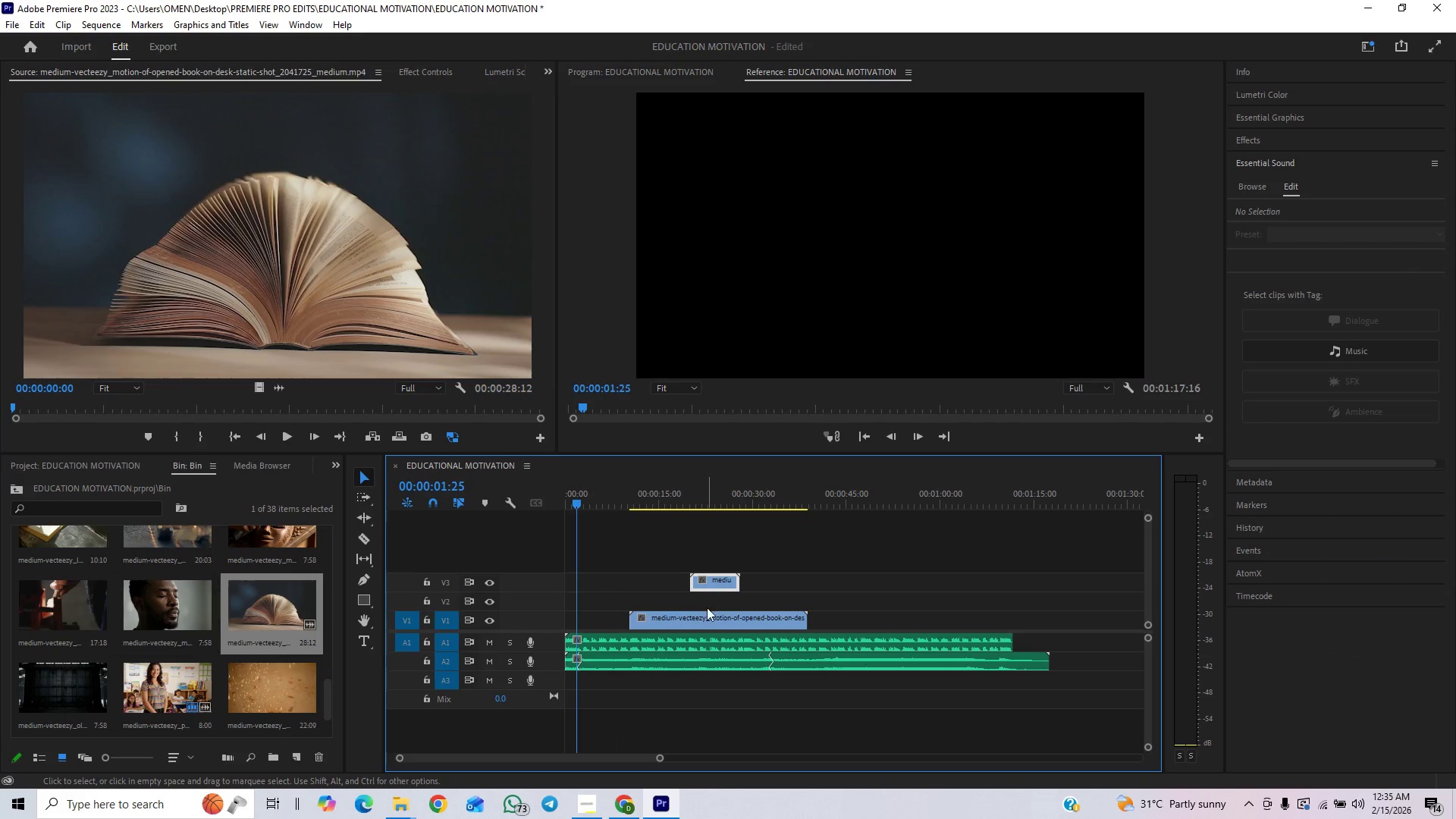 
left_click_drag(start_coordinate=[698, 617], to_coordinate=[613, 623])
 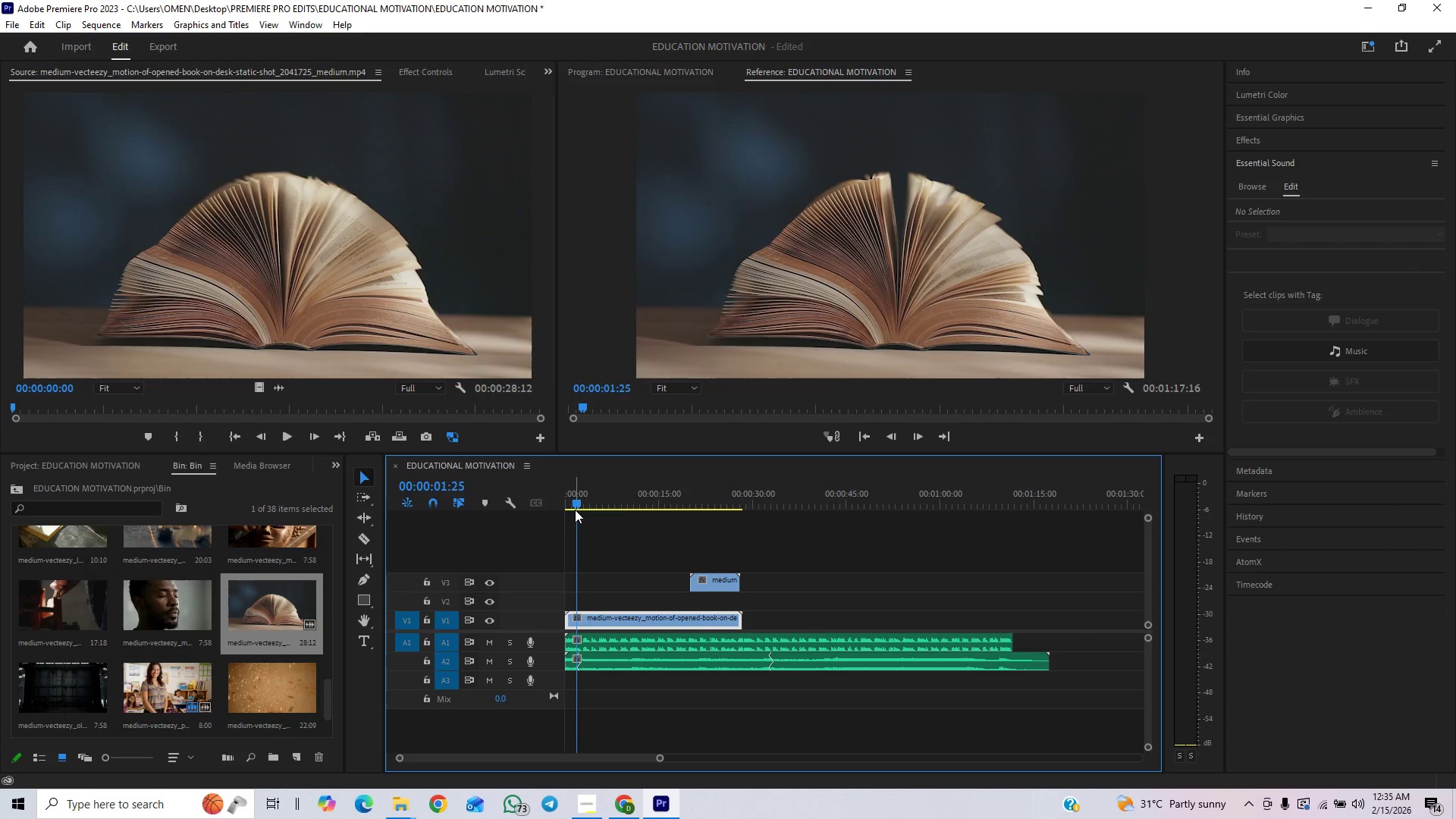 
left_click_drag(start_coordinate=[580, 504], to_coordinate=[435, 530])
 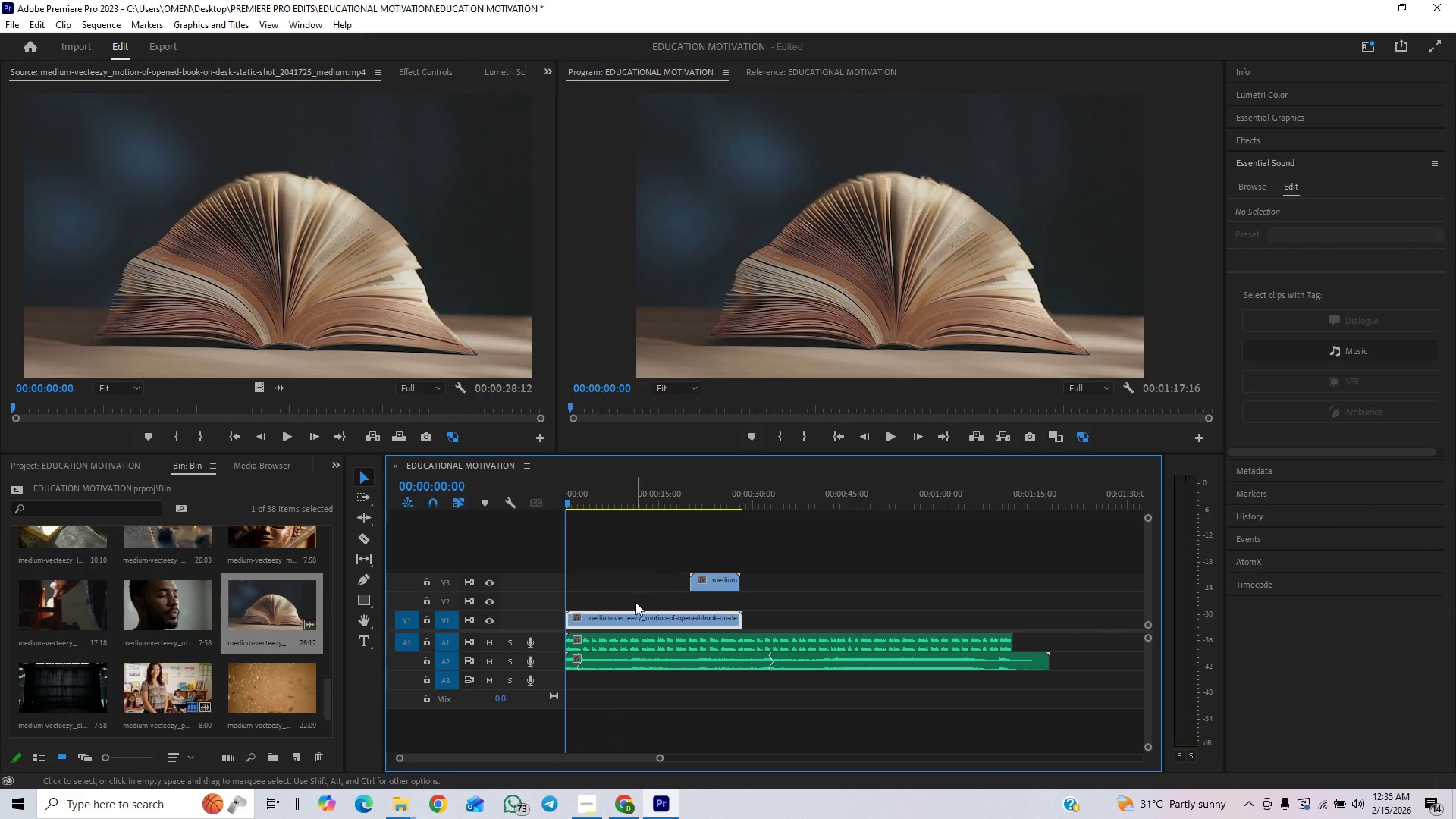 
left_click([886, 432])
 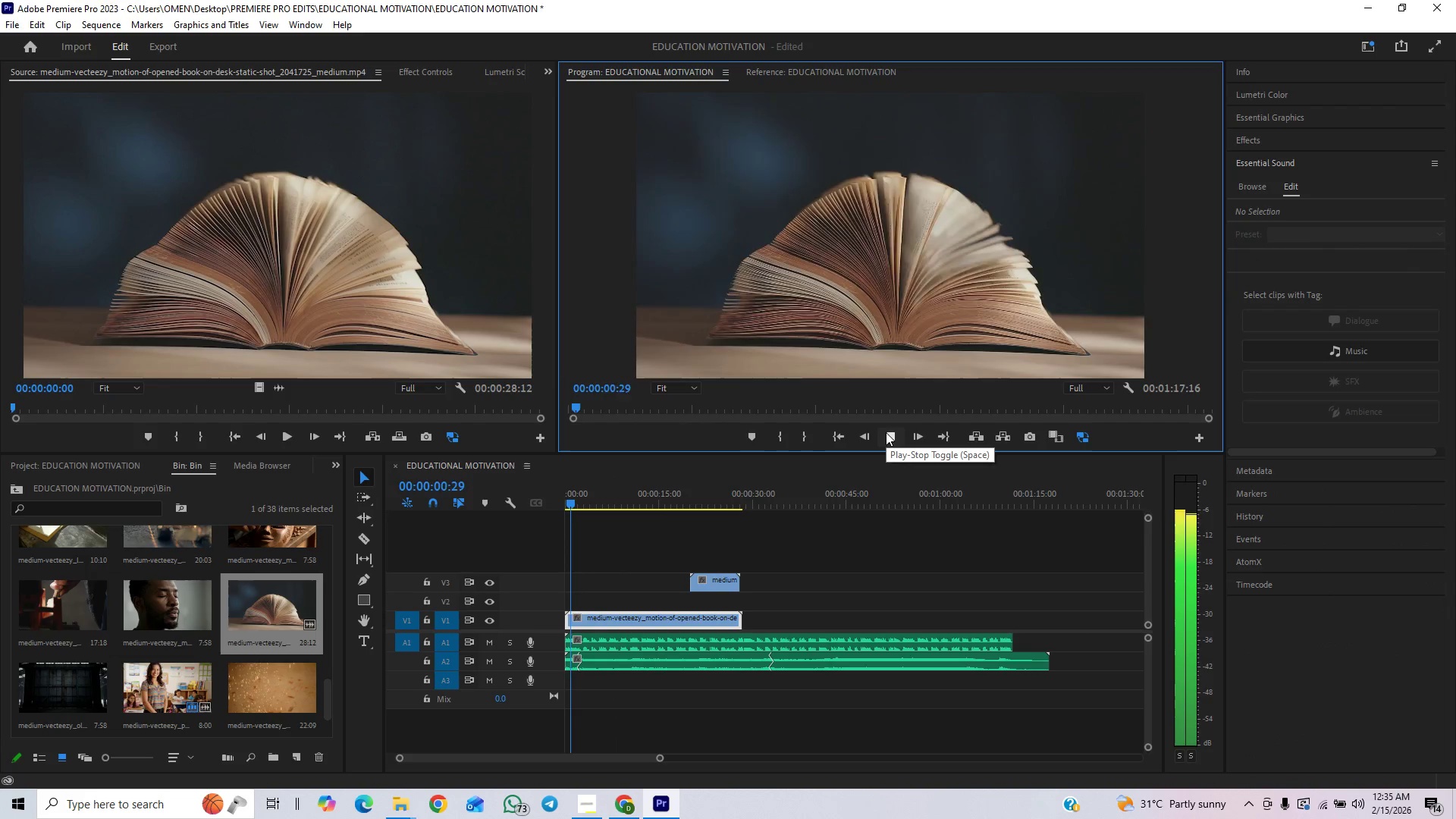 
left_click([886, 432])
 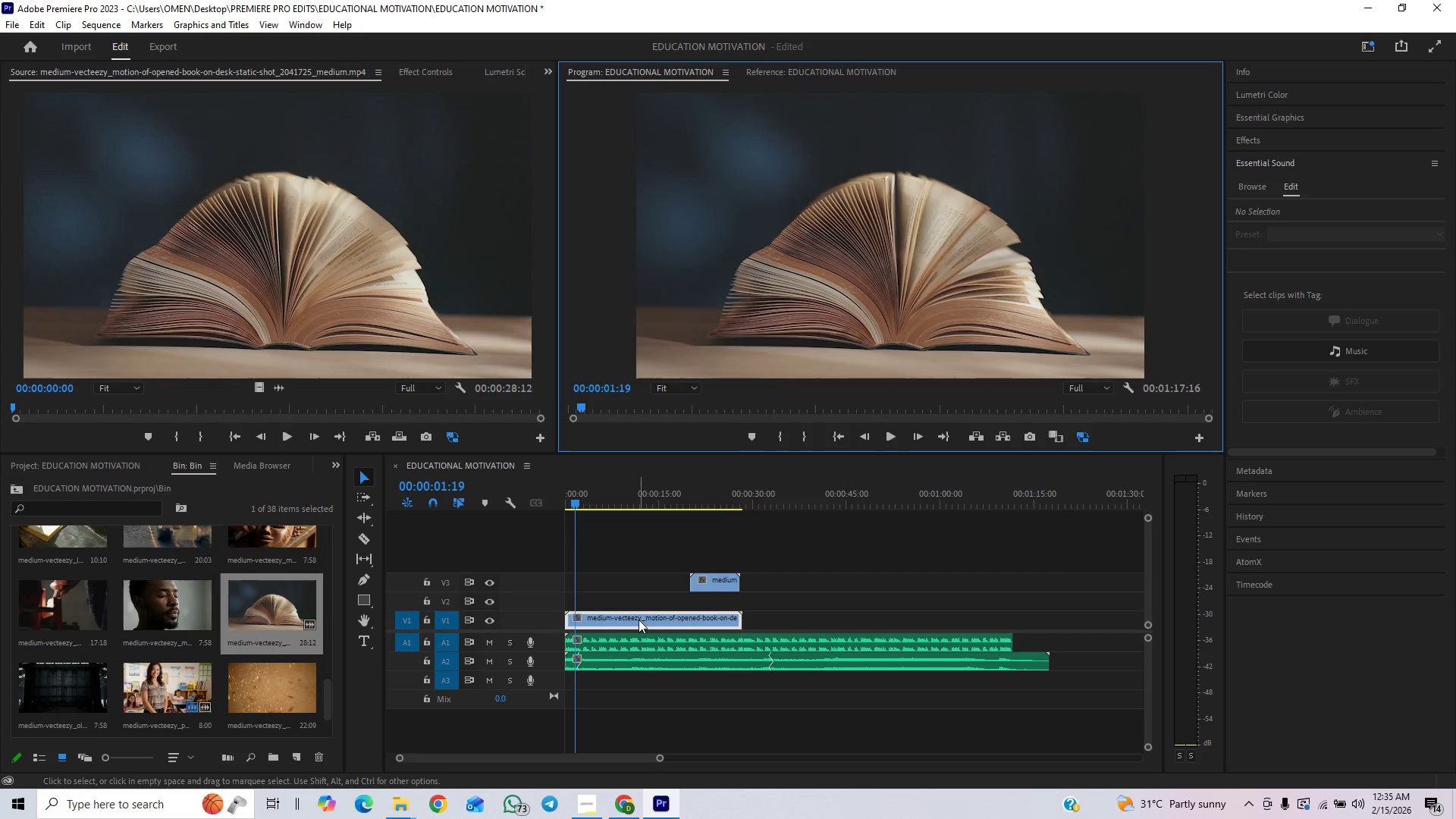 
right_click([639, 620])
 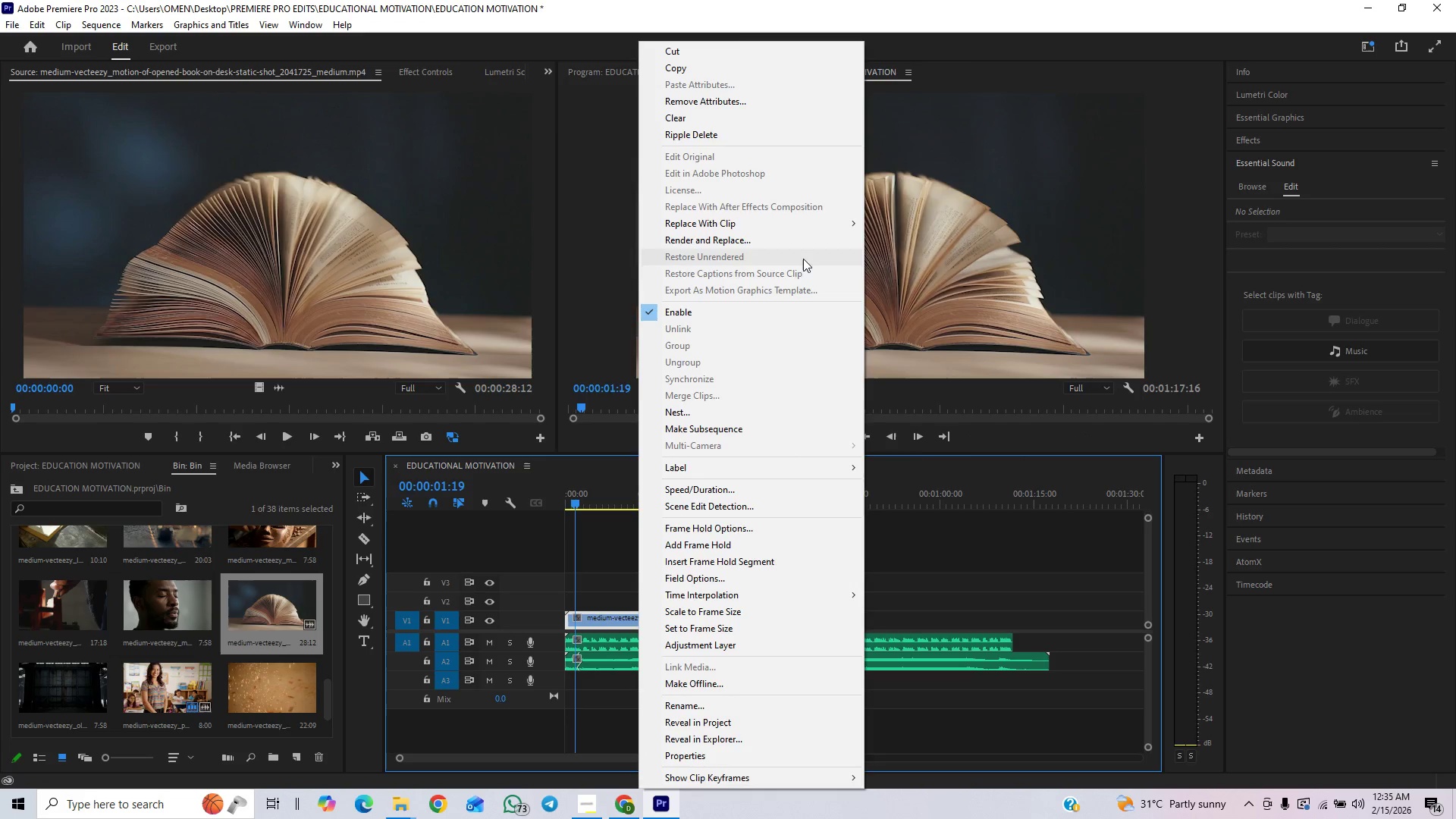 
left_click([993, 604])
 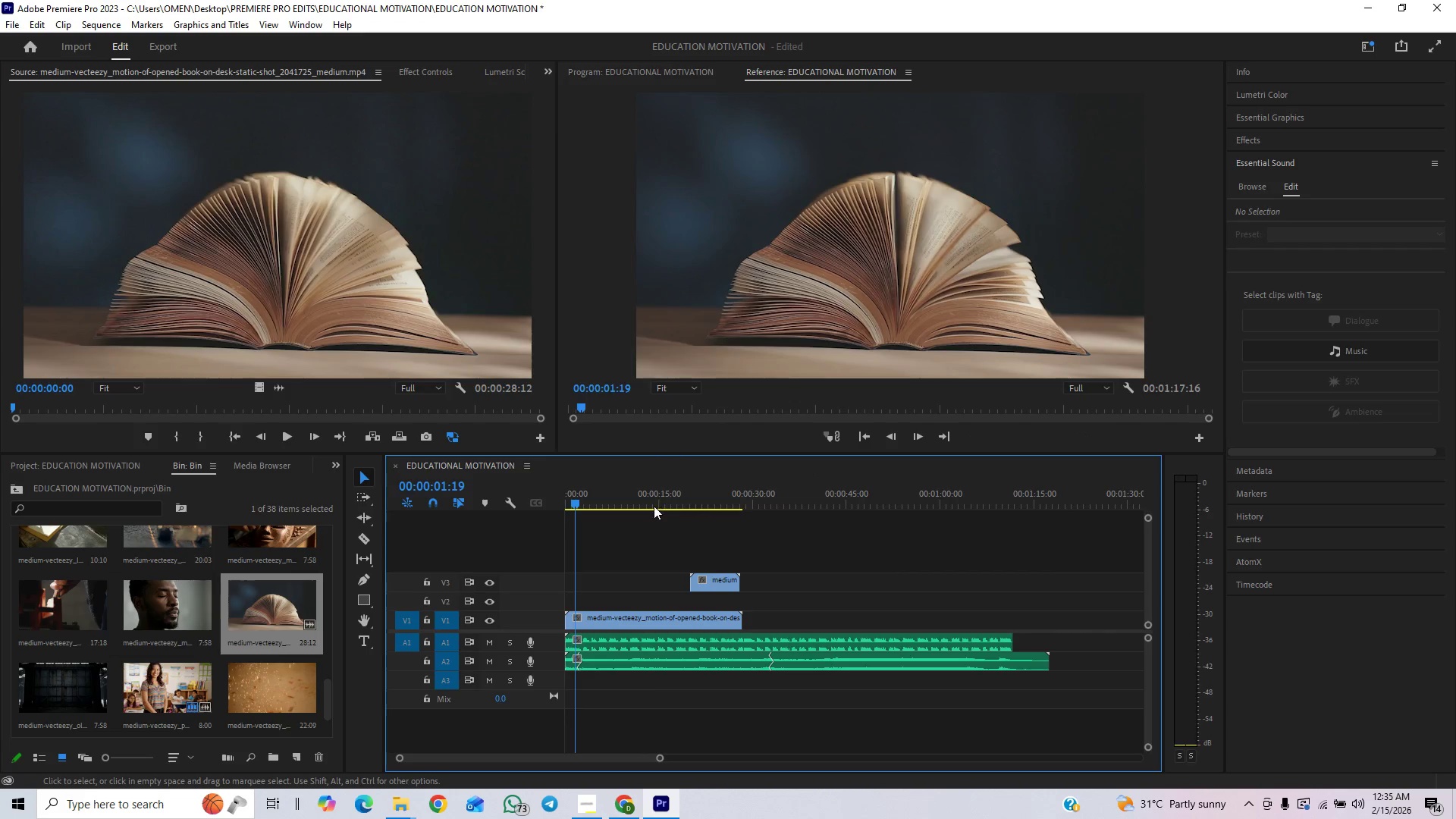 
left_click_drag(start_coordinate=[664, 500], to_coordinate=[638, 528])
 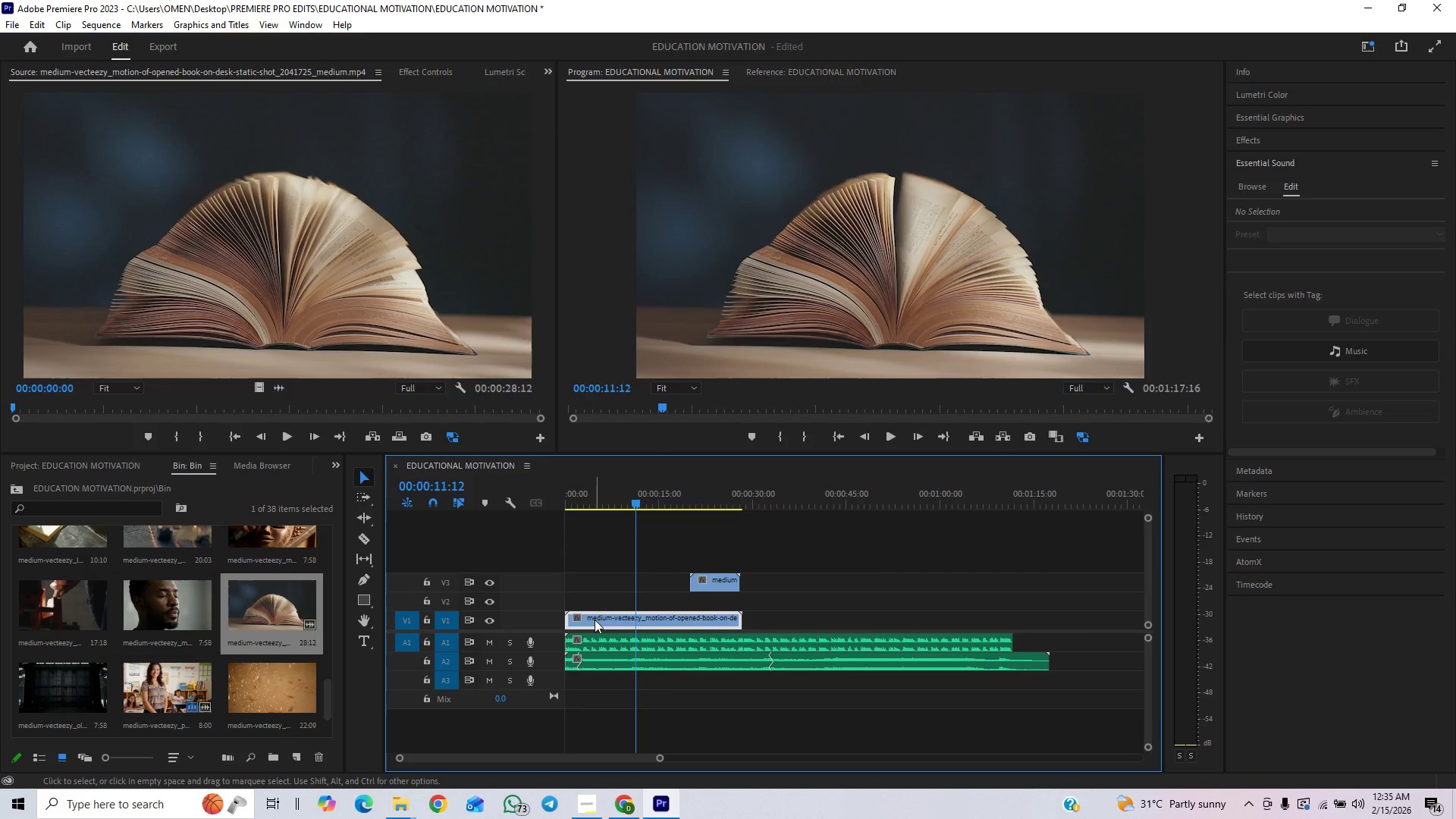 
right_click([595, 620])
 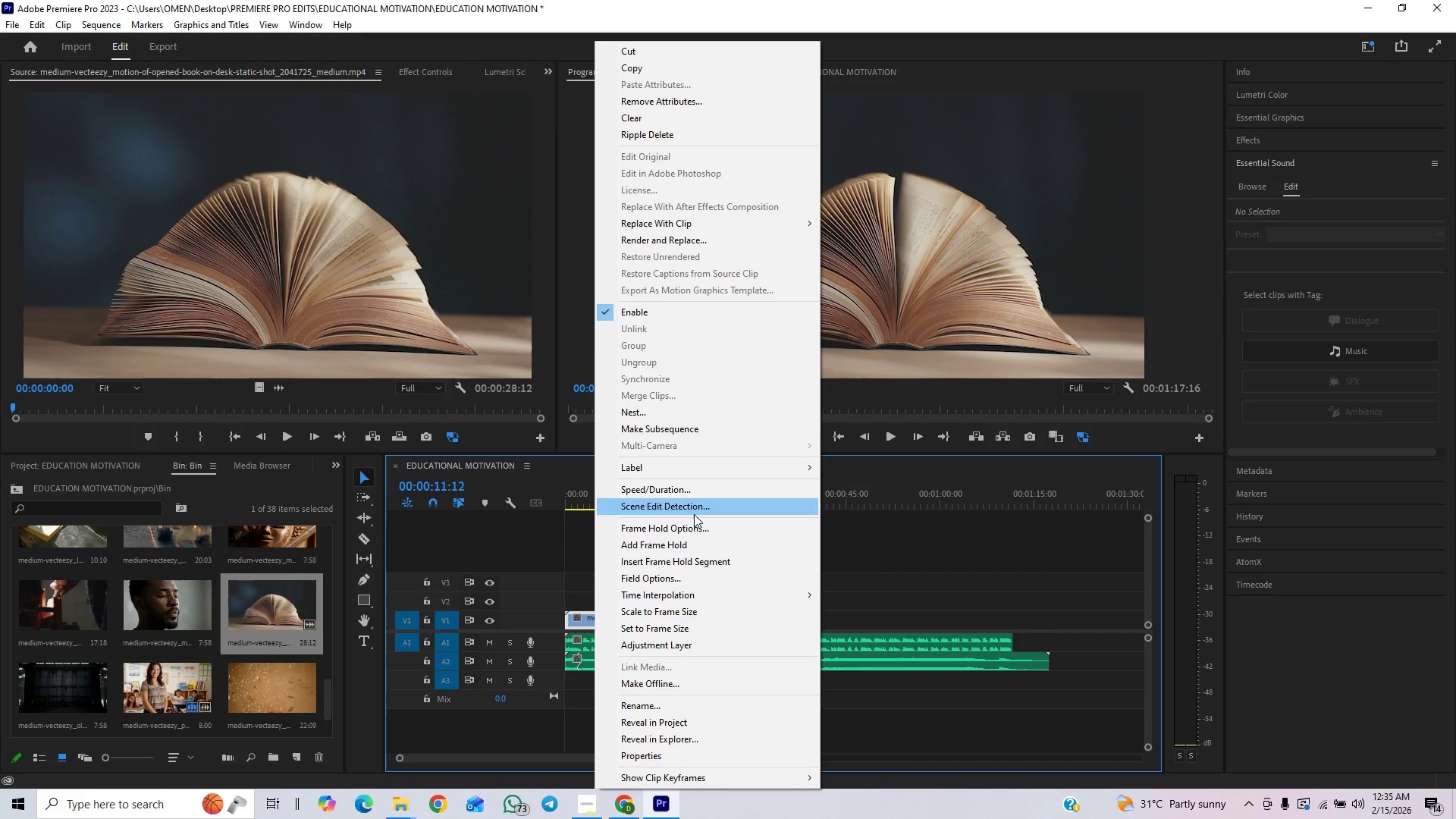 
left_click([682, 485])
 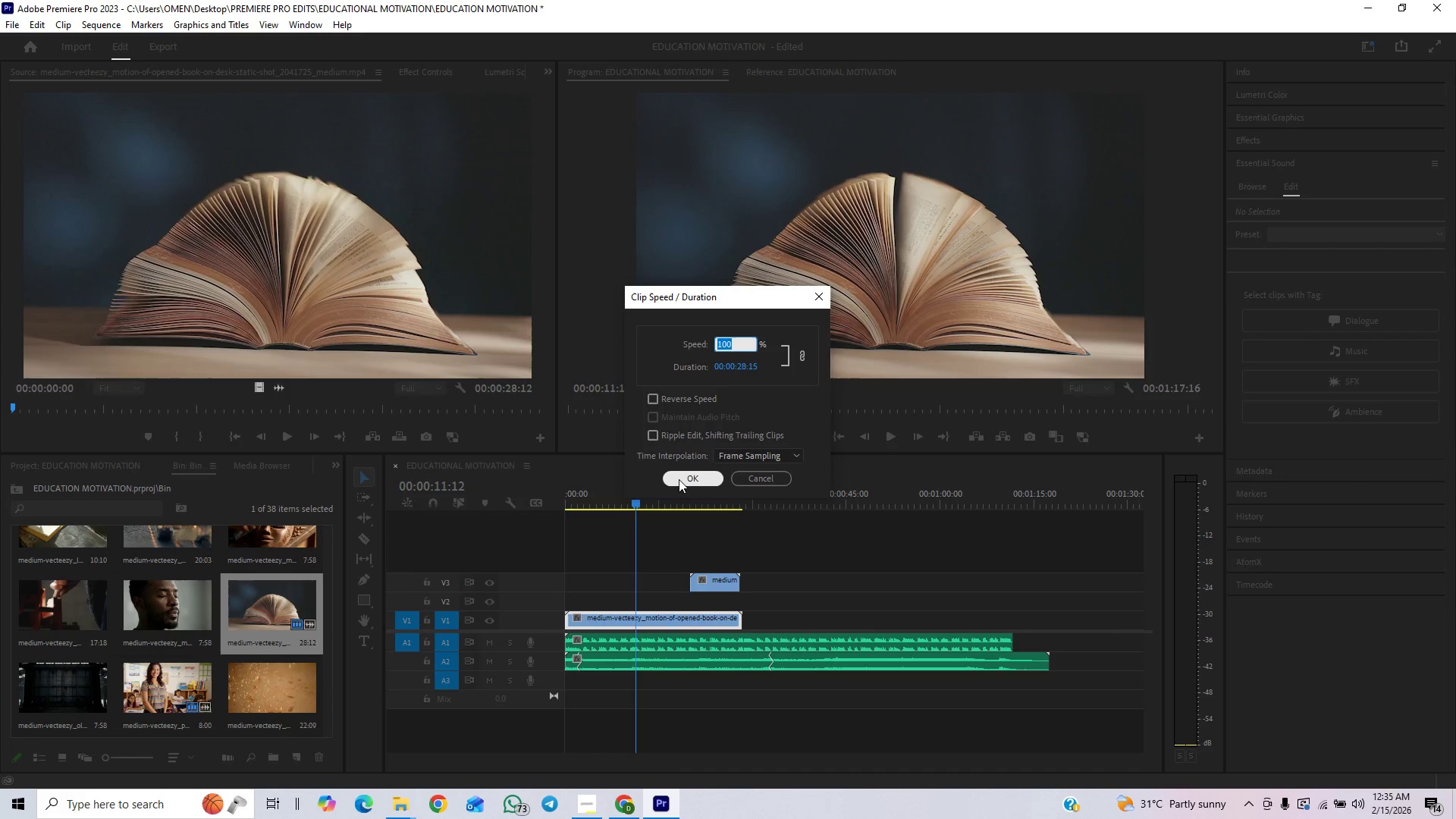 
type(200)
 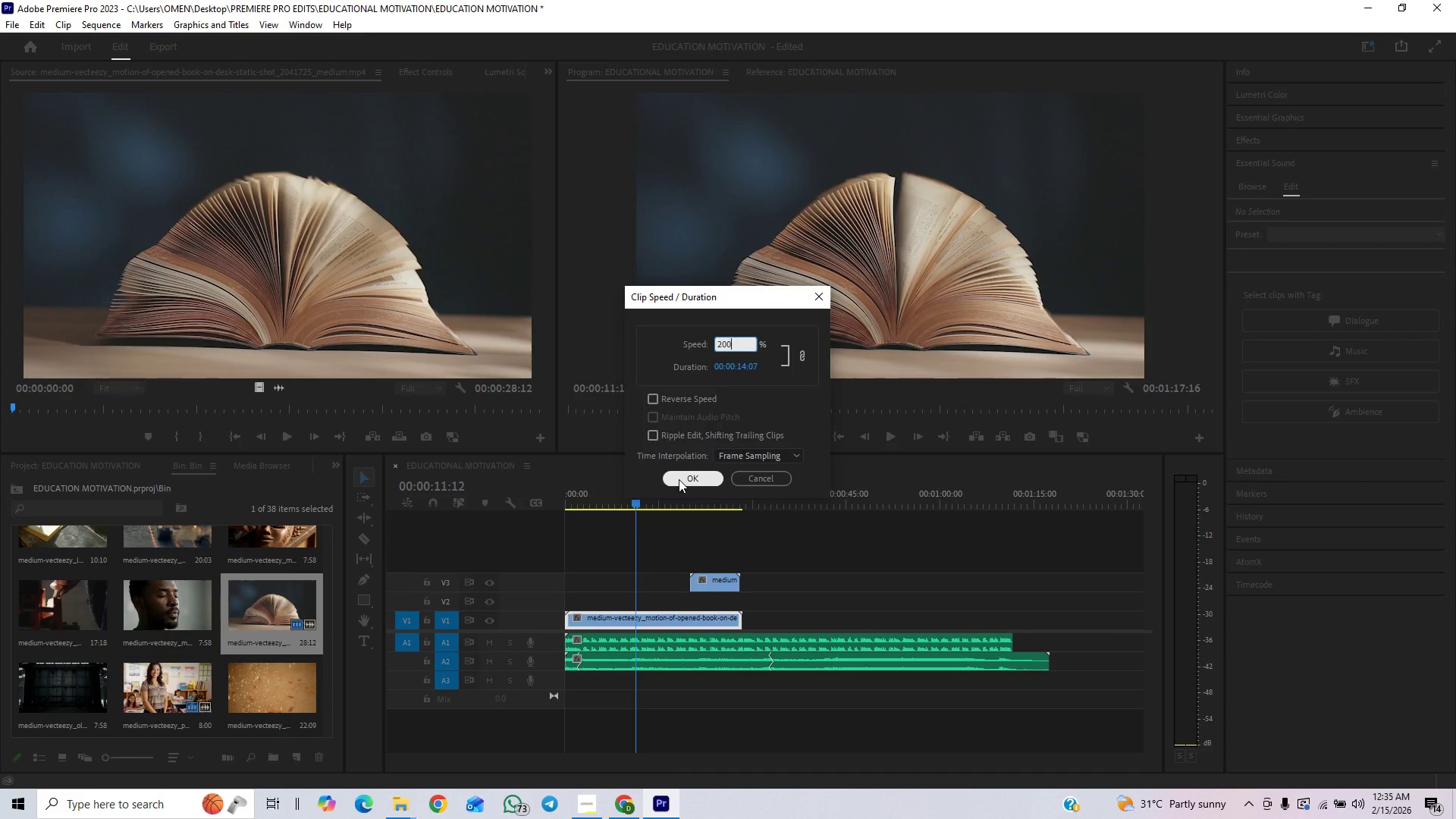 
key(Enter)
 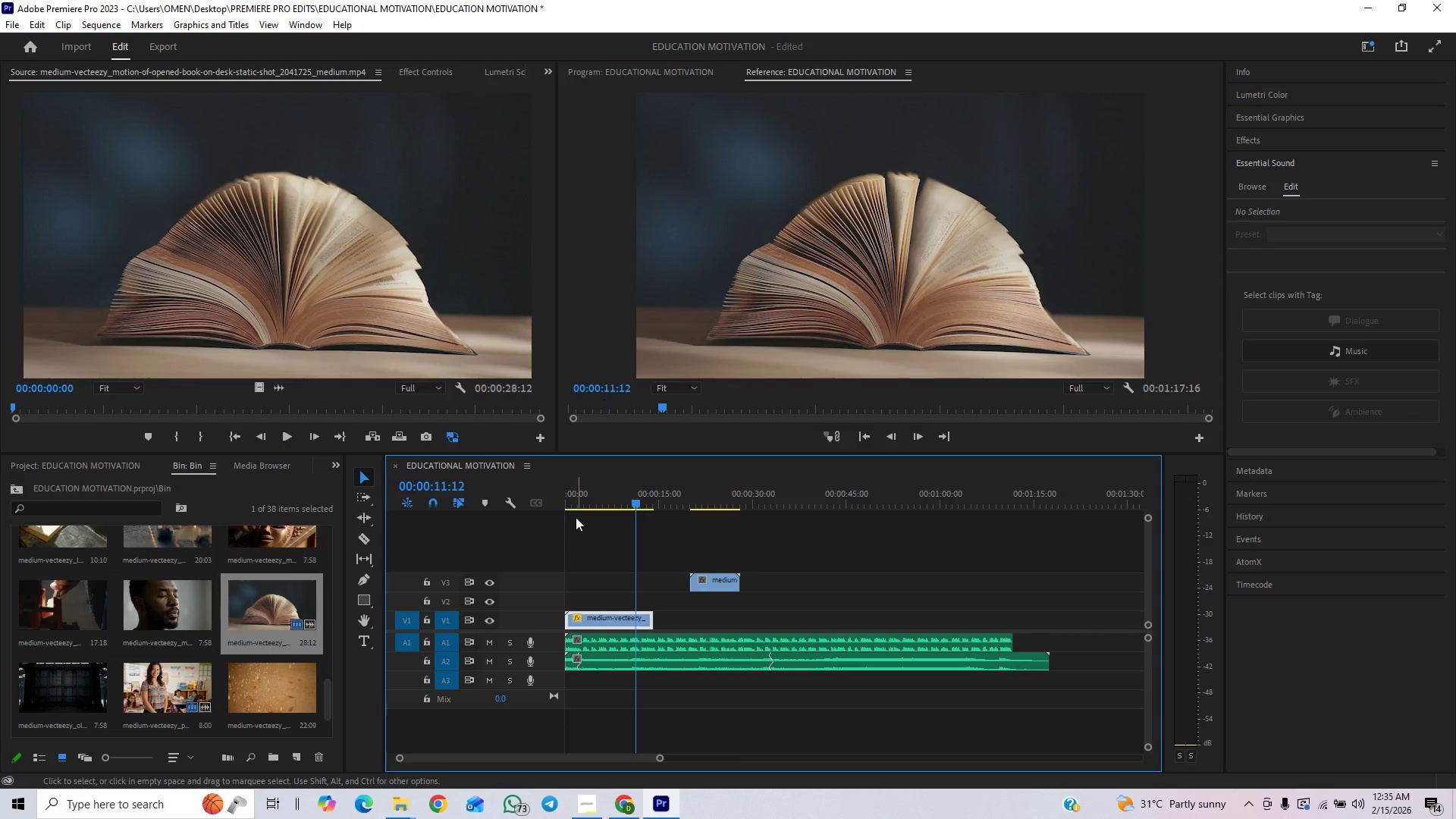 
left_click_drag(start_coordinate=[579, 508], to_coordinate=[544, 512])
 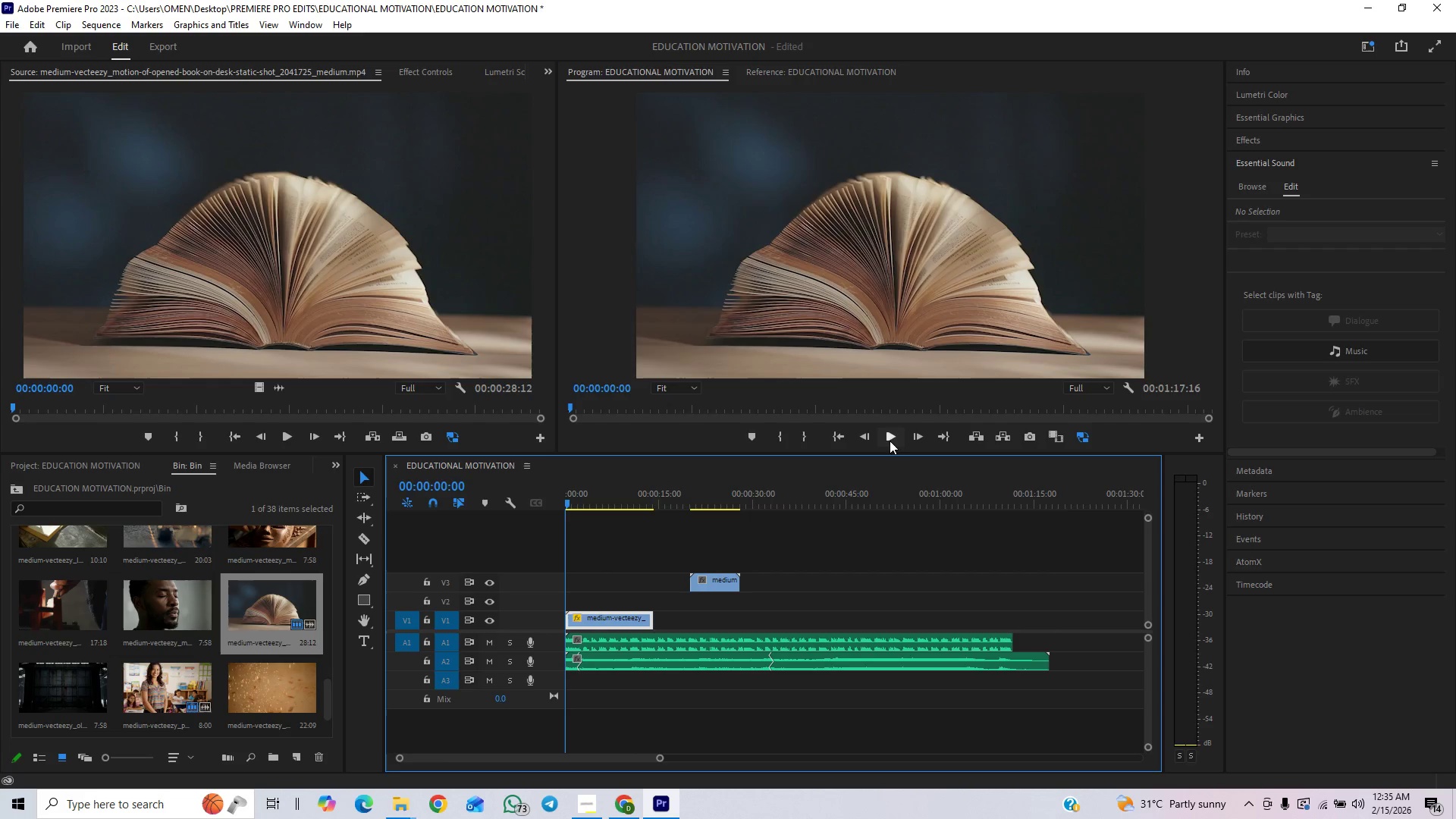 
left_click([895, 436])
 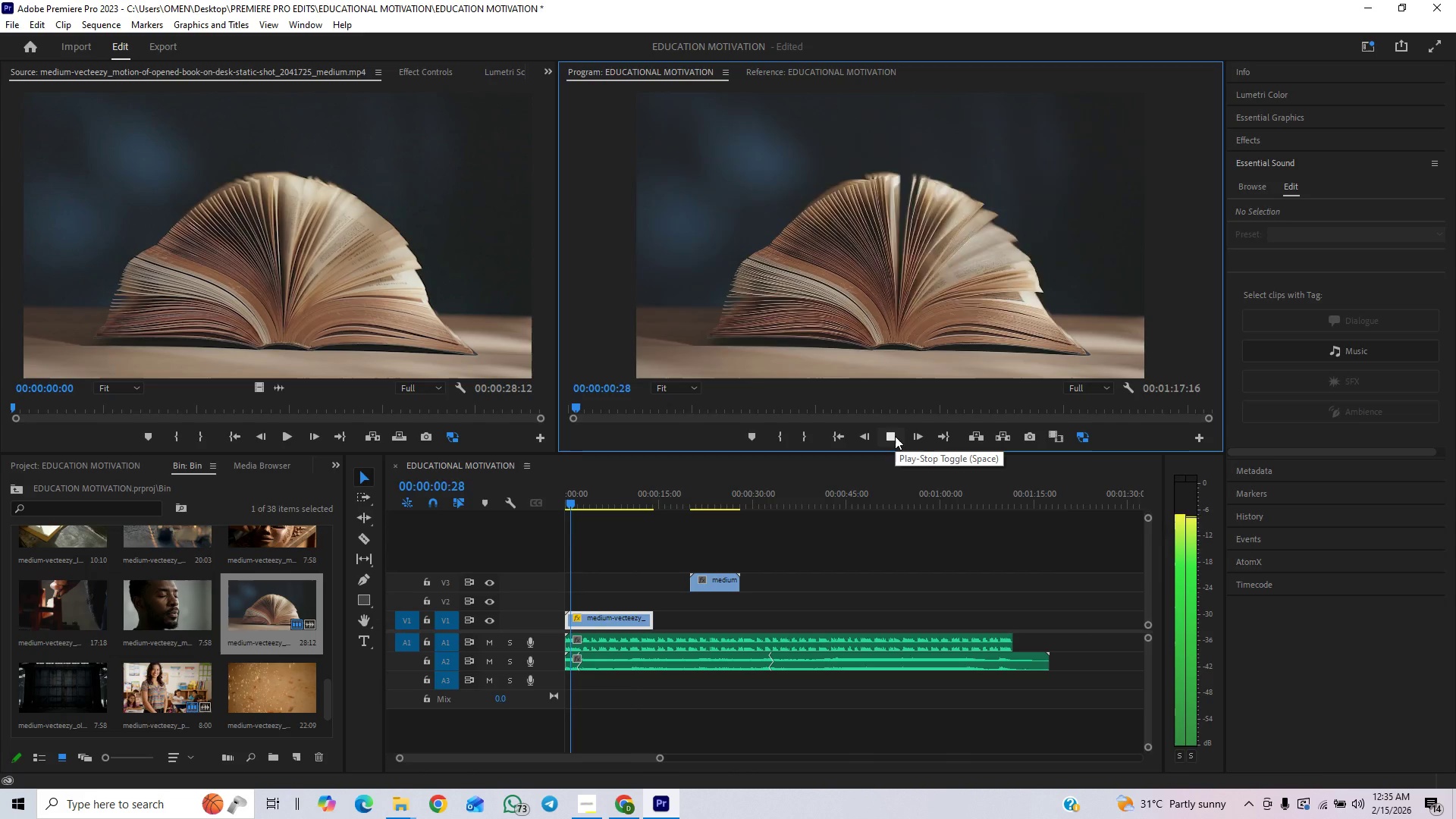 
left_click([895, 436])
 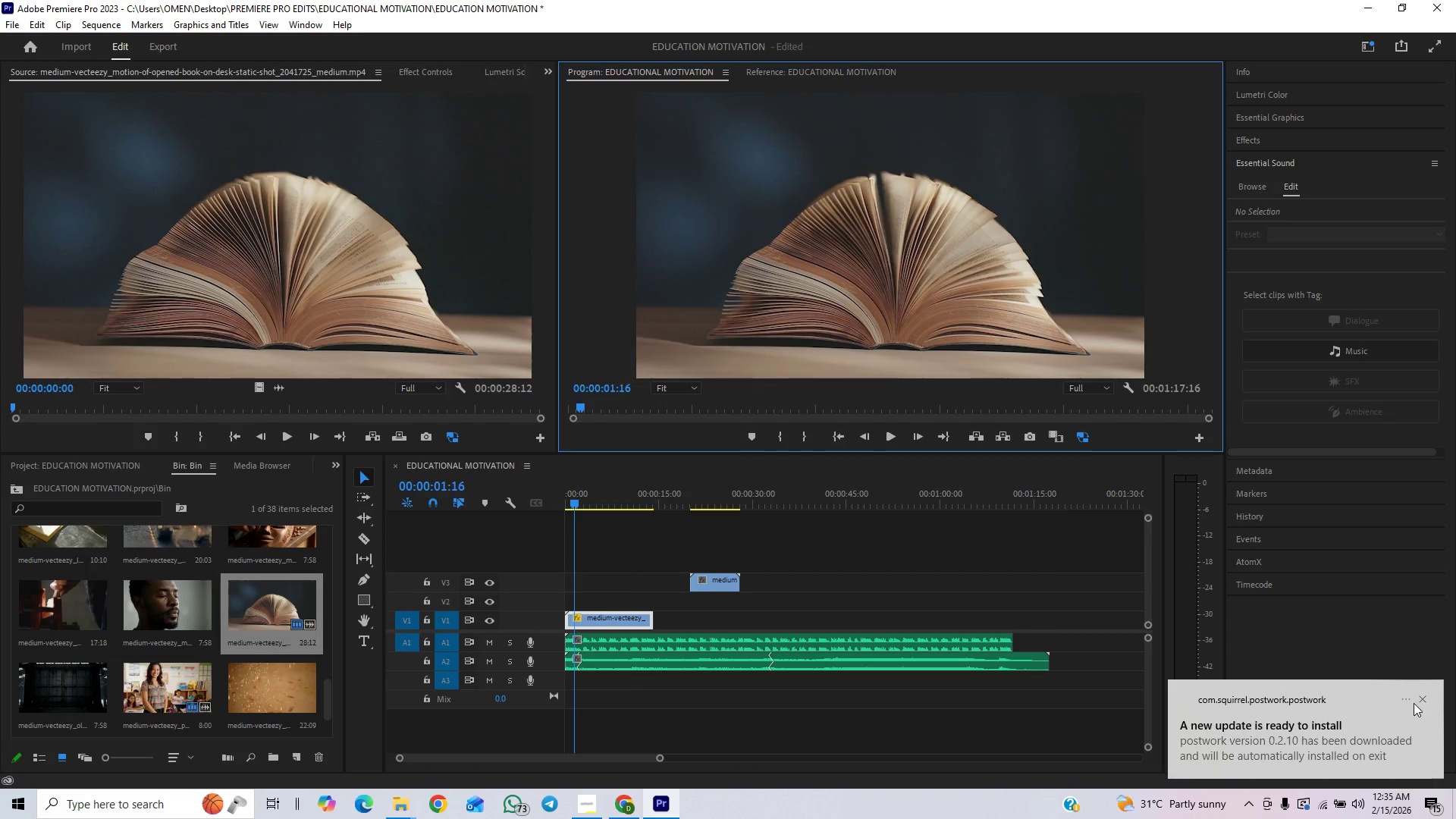 
left_click([1424, 694])
 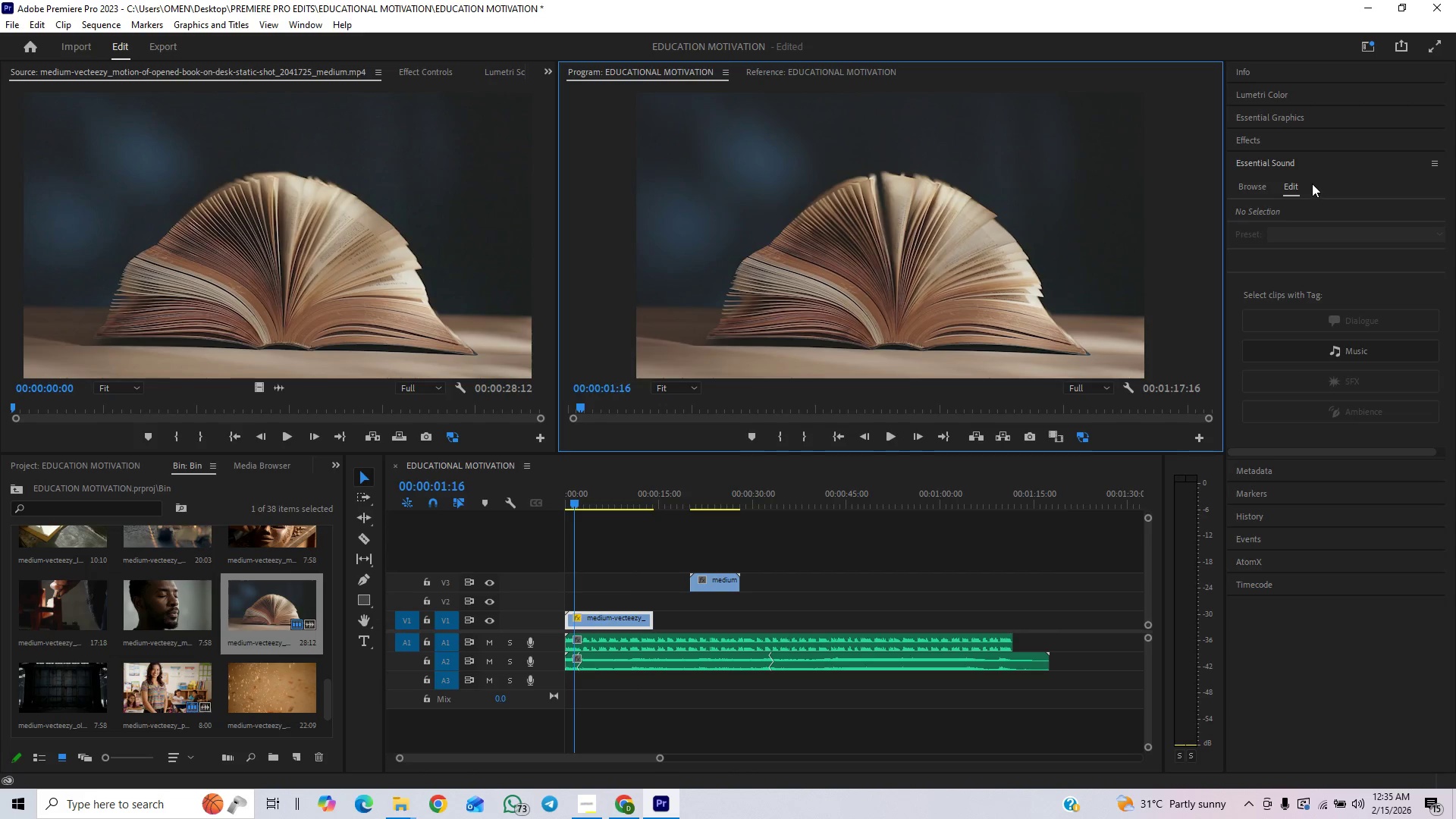 
left_click([1312, 168])
 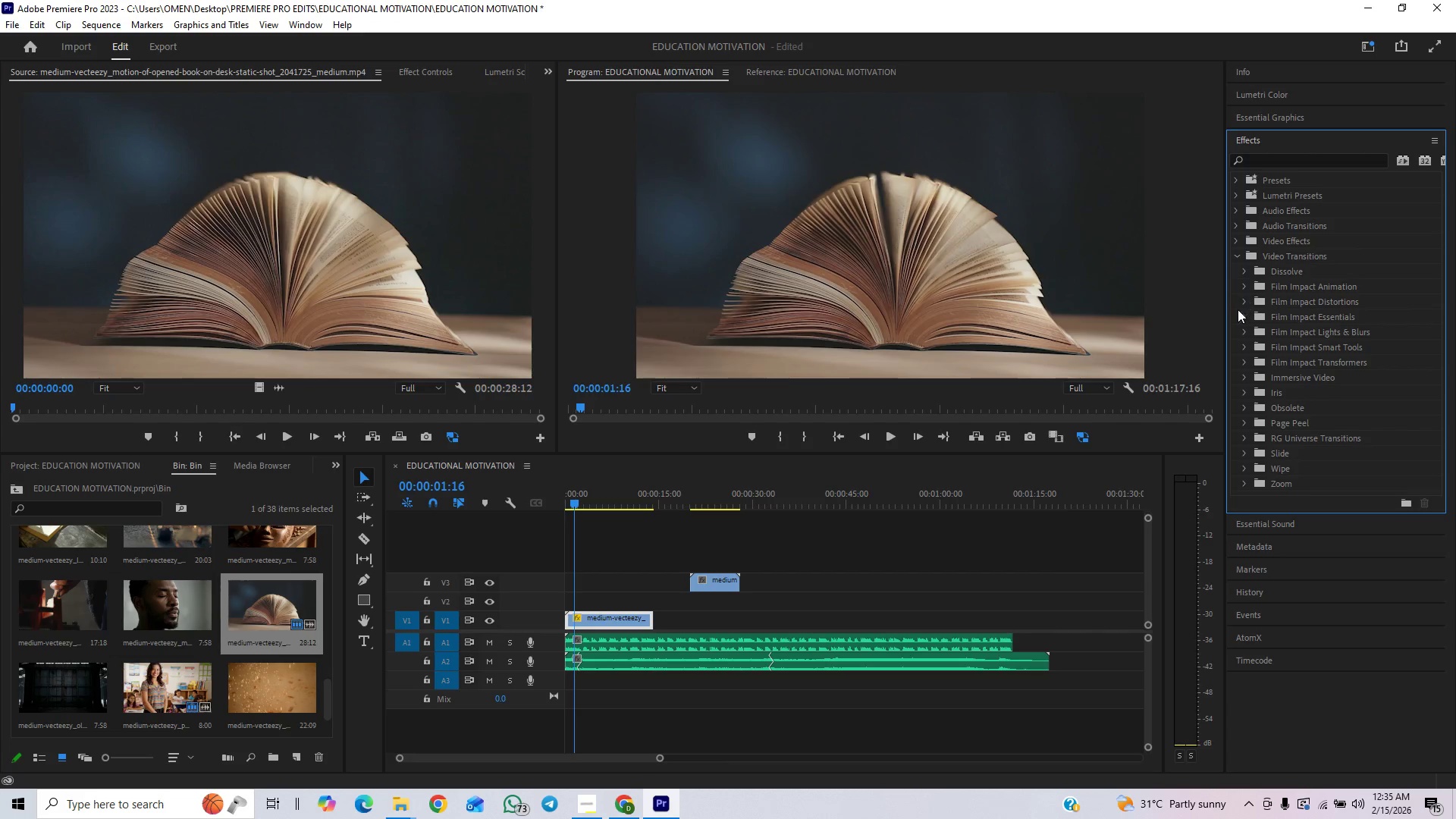 
wait(6.28)
 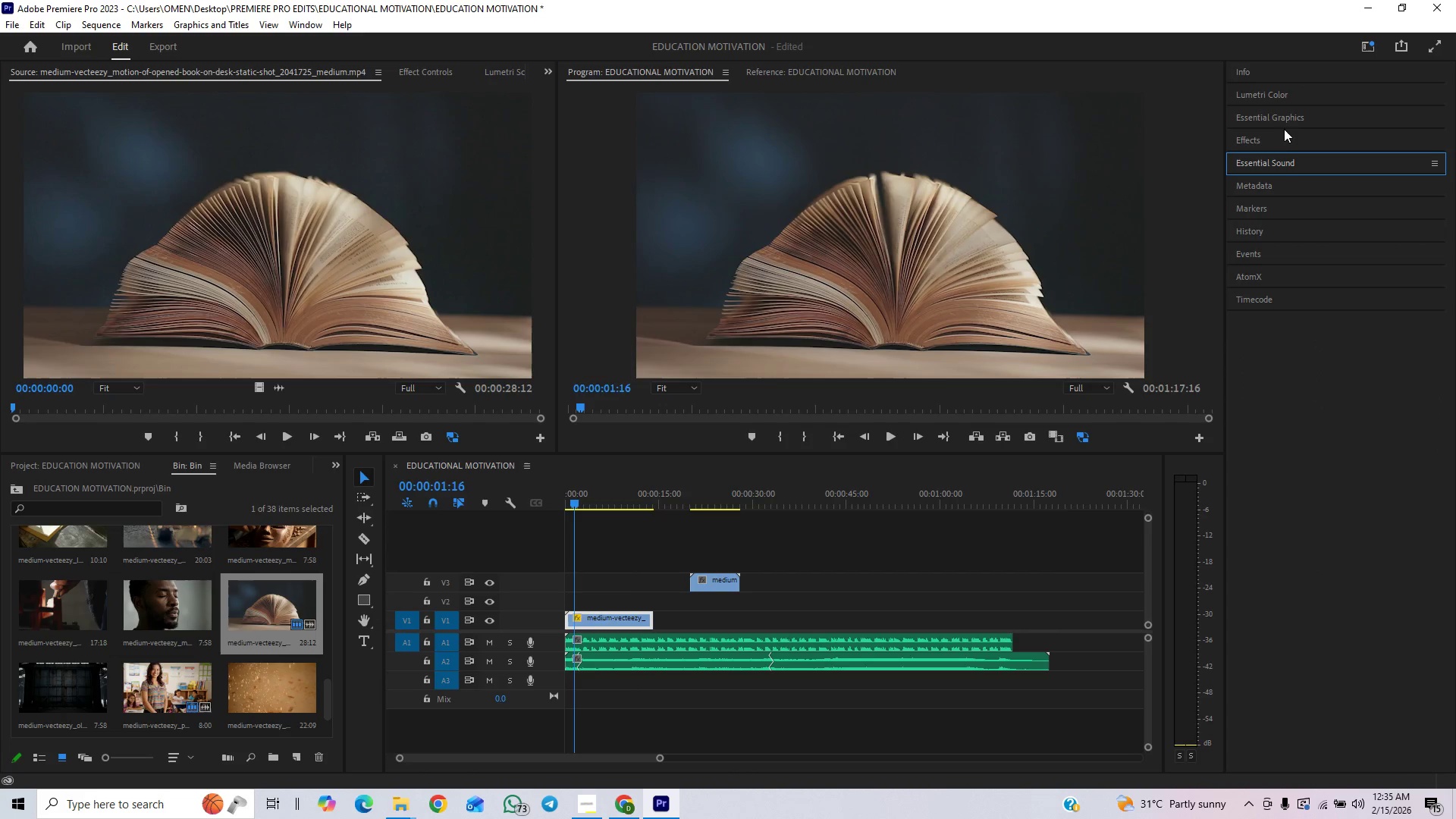 
left_click([1244, 290])
 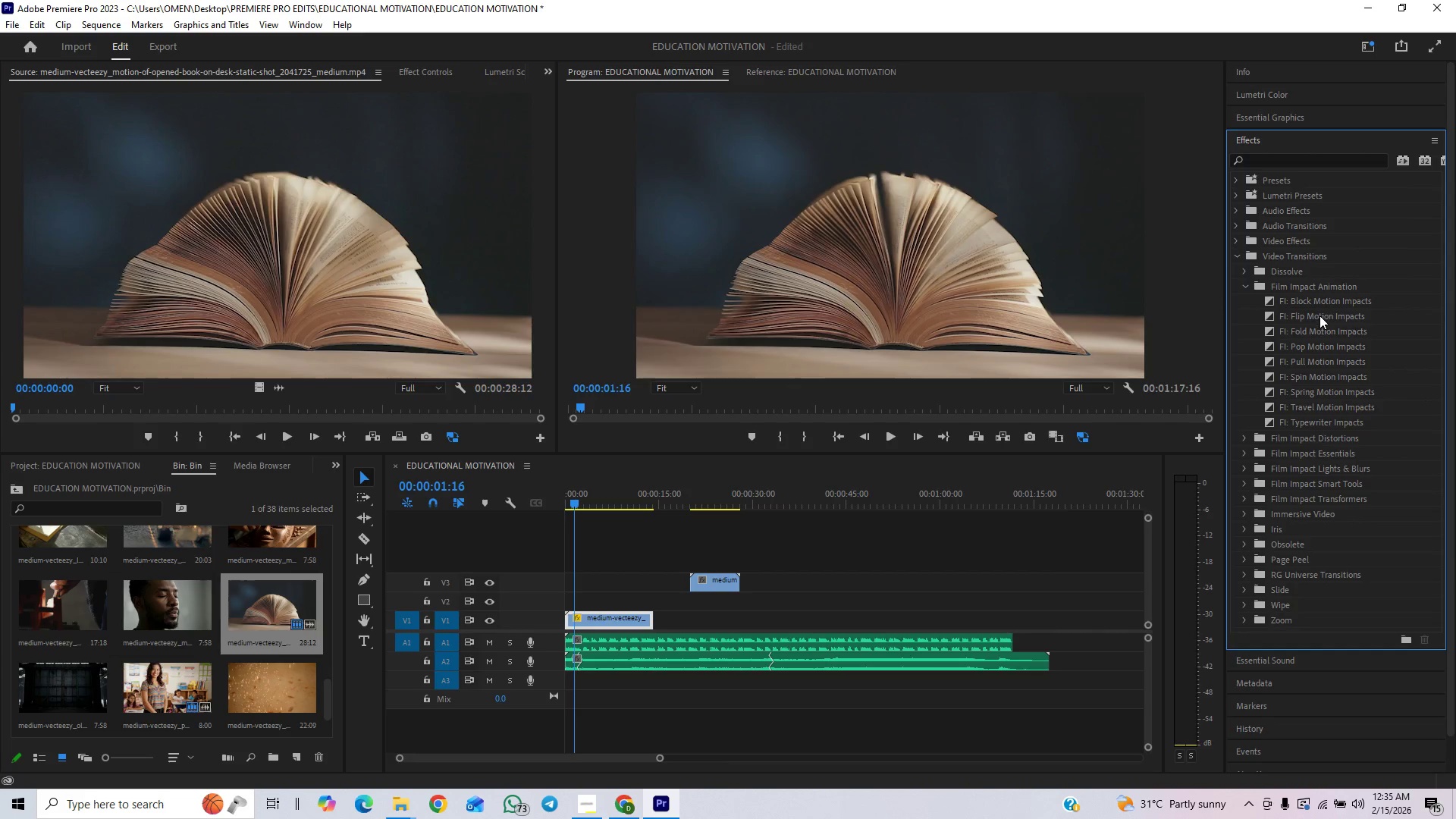 
left_click_drag(start_coordinate=[1320, 314], to_coordinate=[573, 624])
 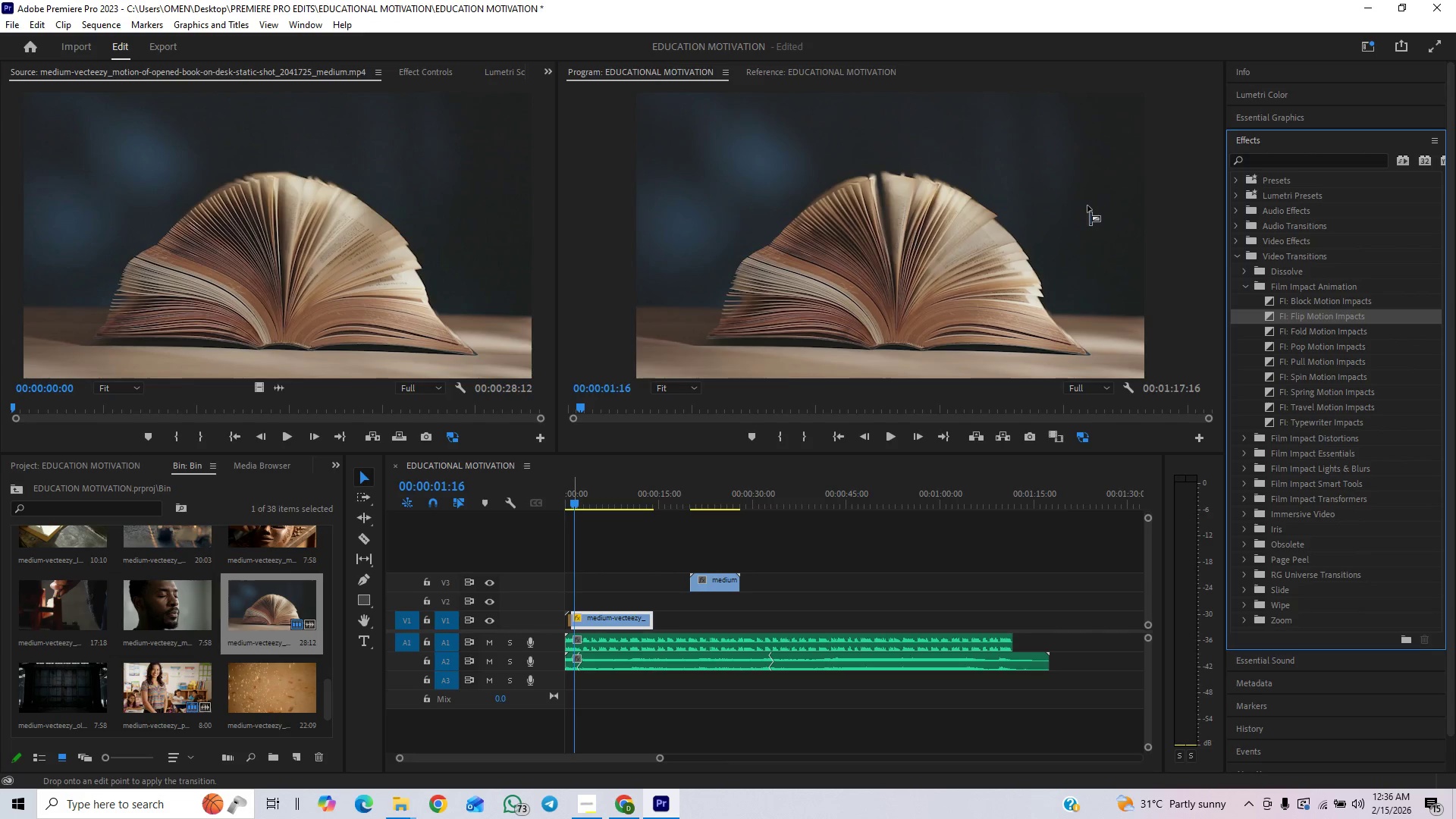 
left_click_drag(start_coordinate=[582, 492], to_coordinate=[598, 503])
 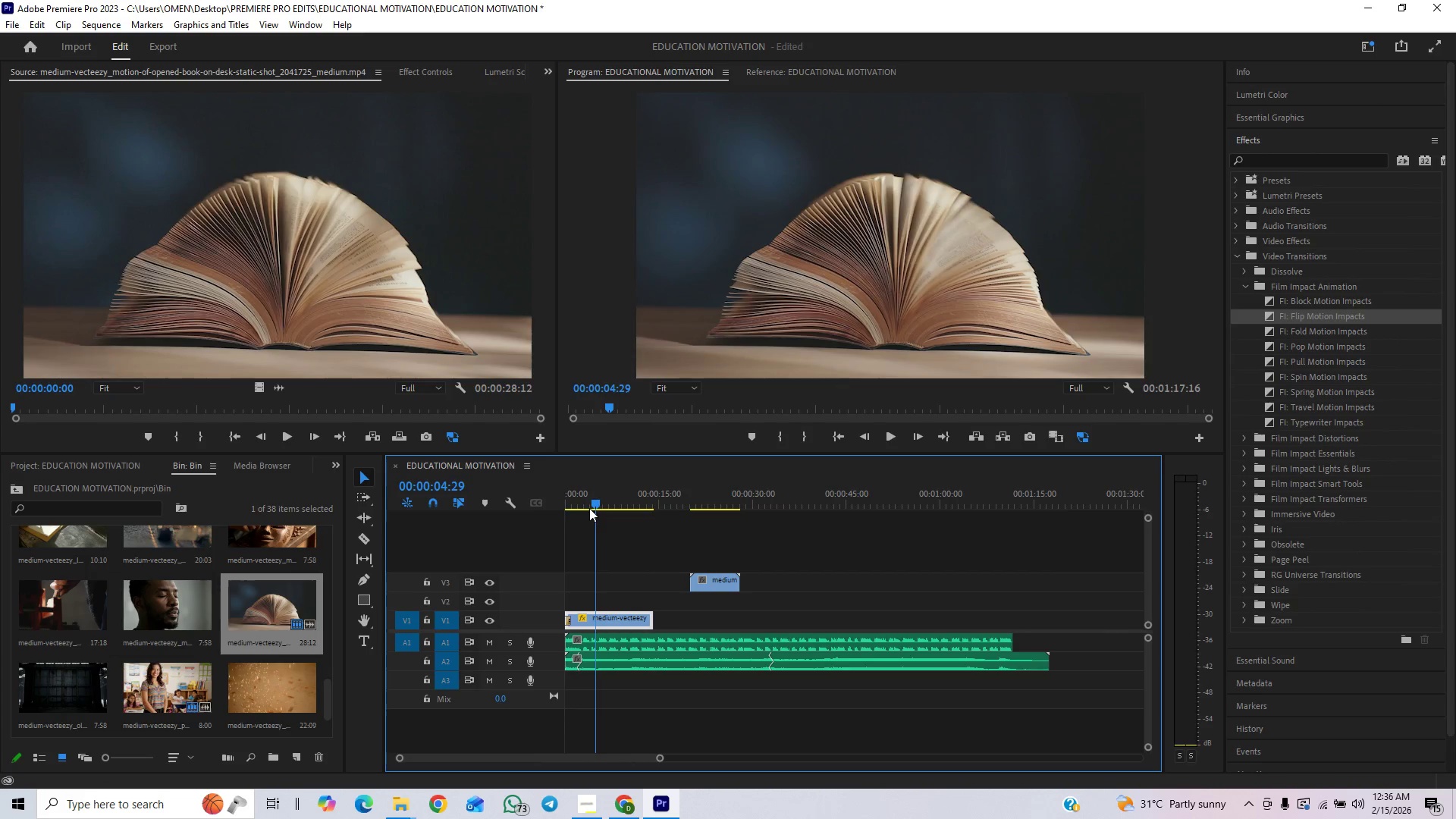 
left_click_drag(start_coordinate=[591, 503], to_coordinate=[538, 516])
 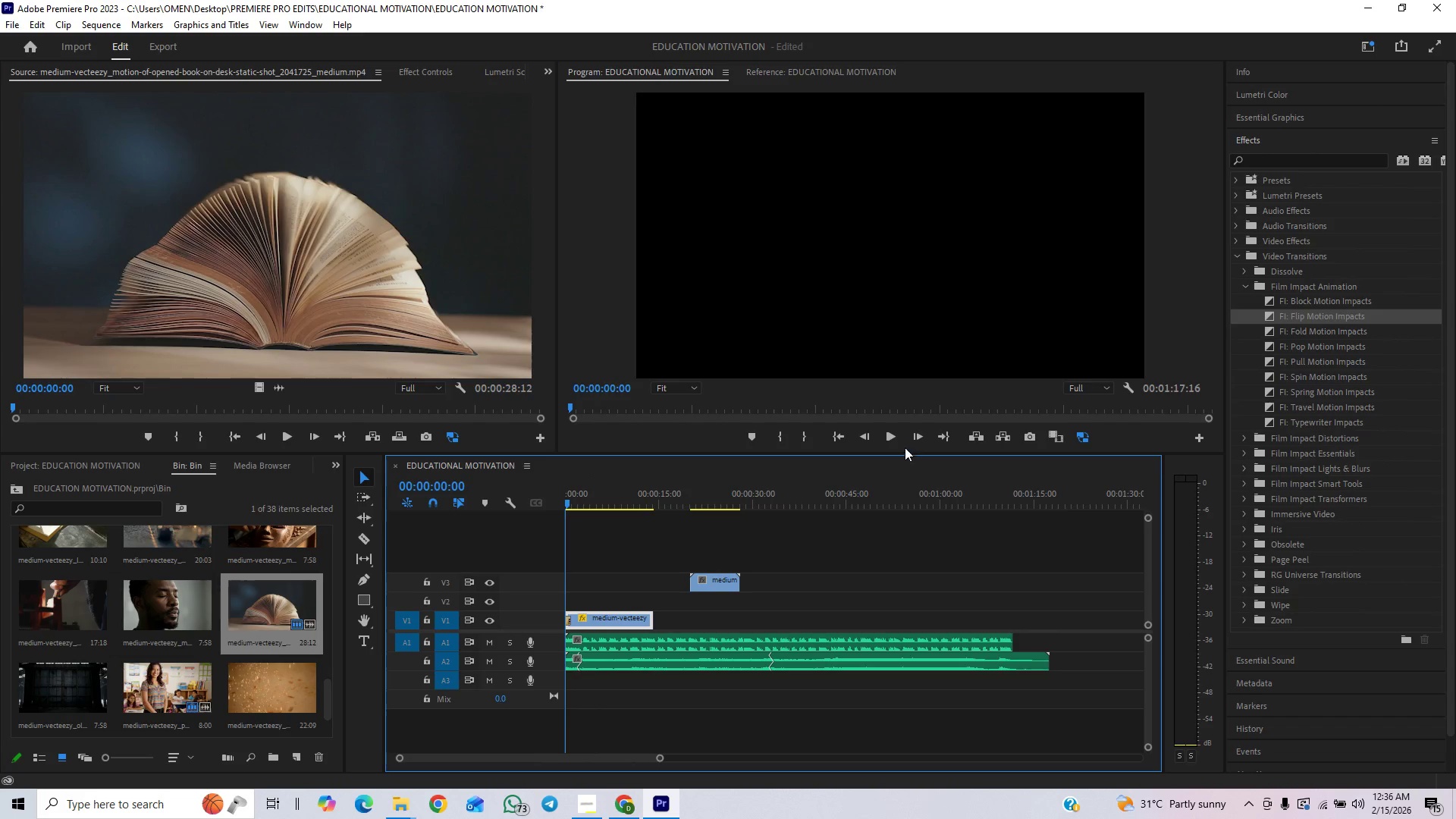 
left_click([886, 438])
 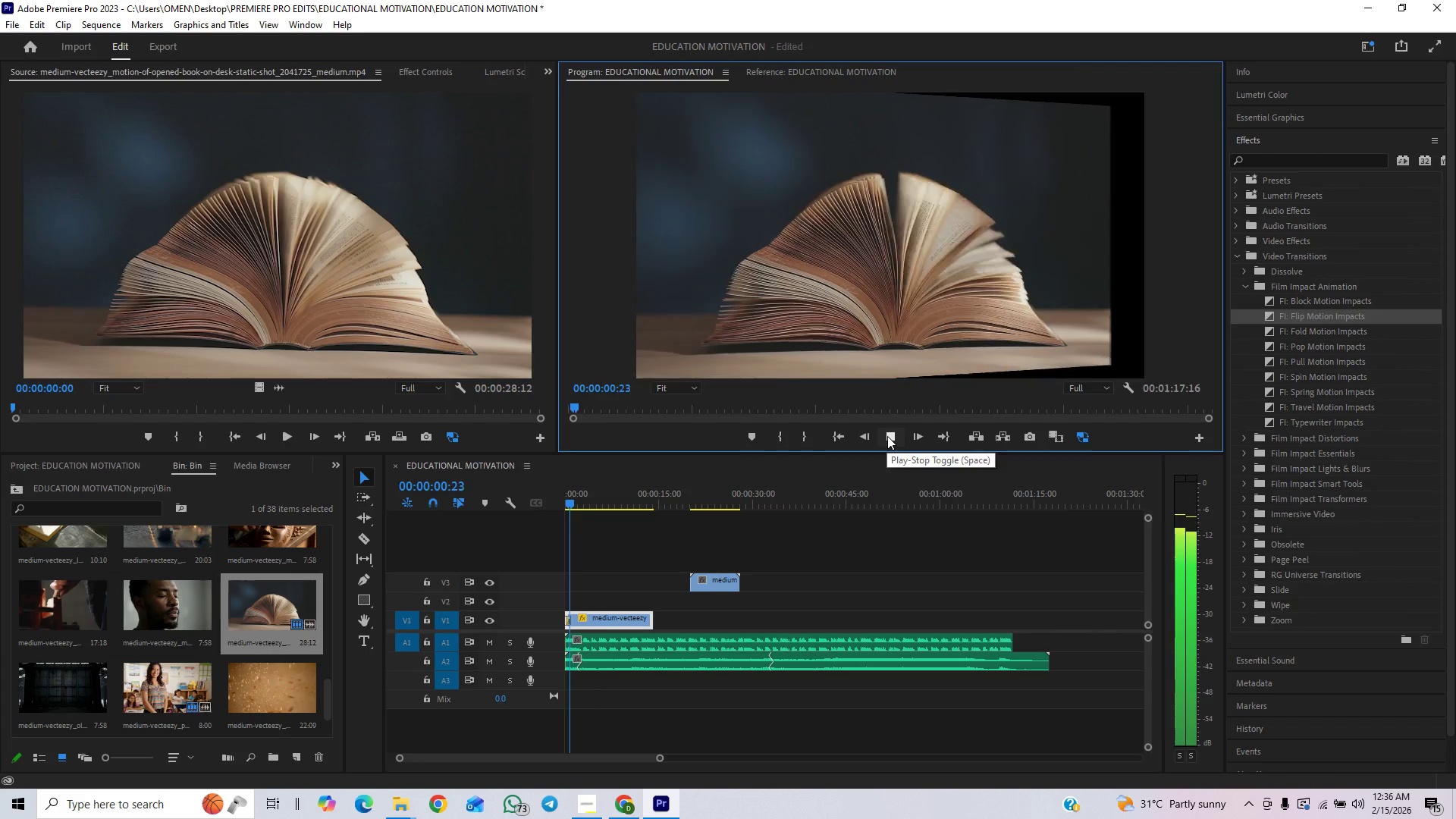 
left_click([887, 436])
 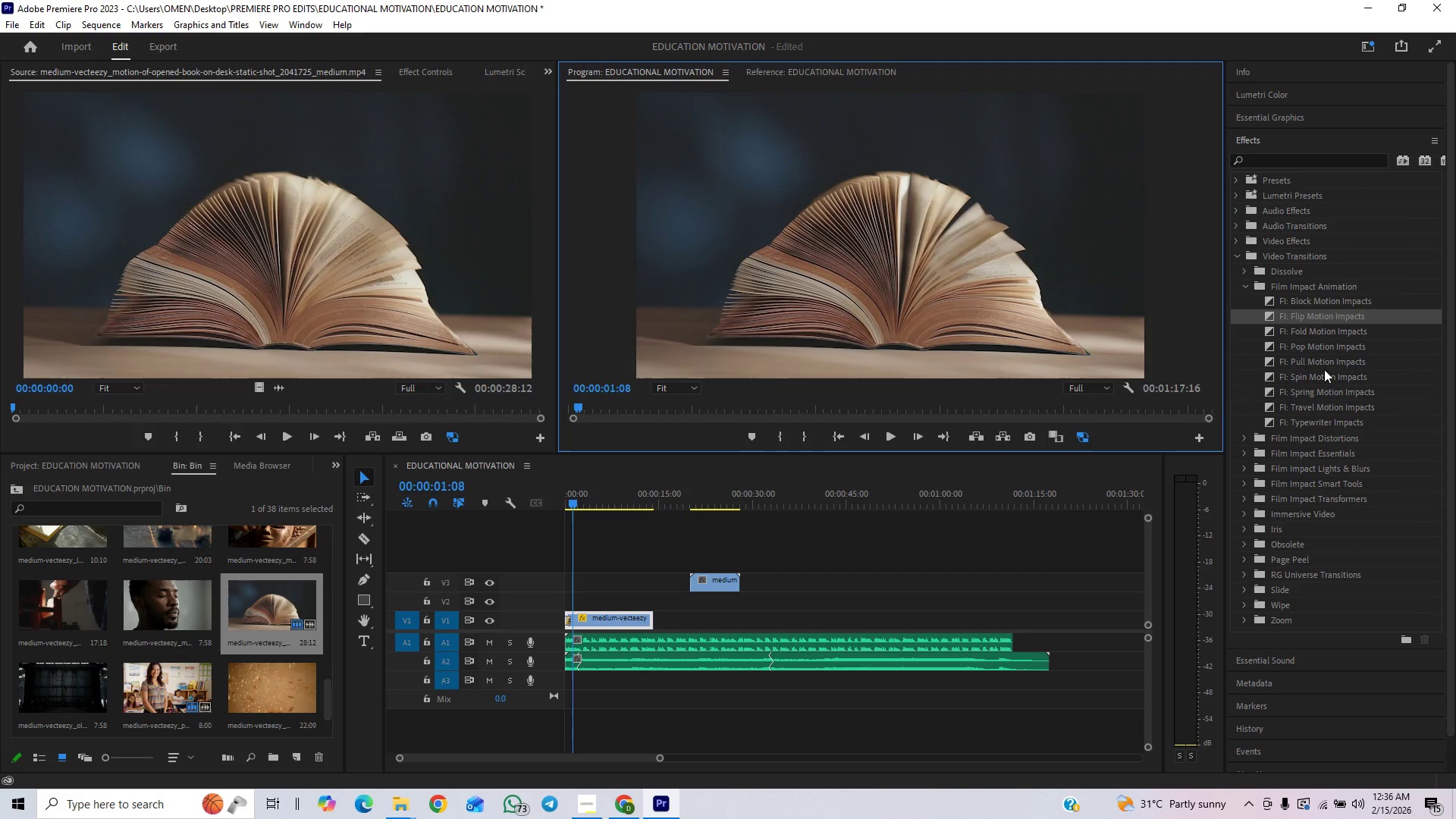 
left_click_drag(start_coordinate=[1324, 363], to_coordinate=[569, 621])
 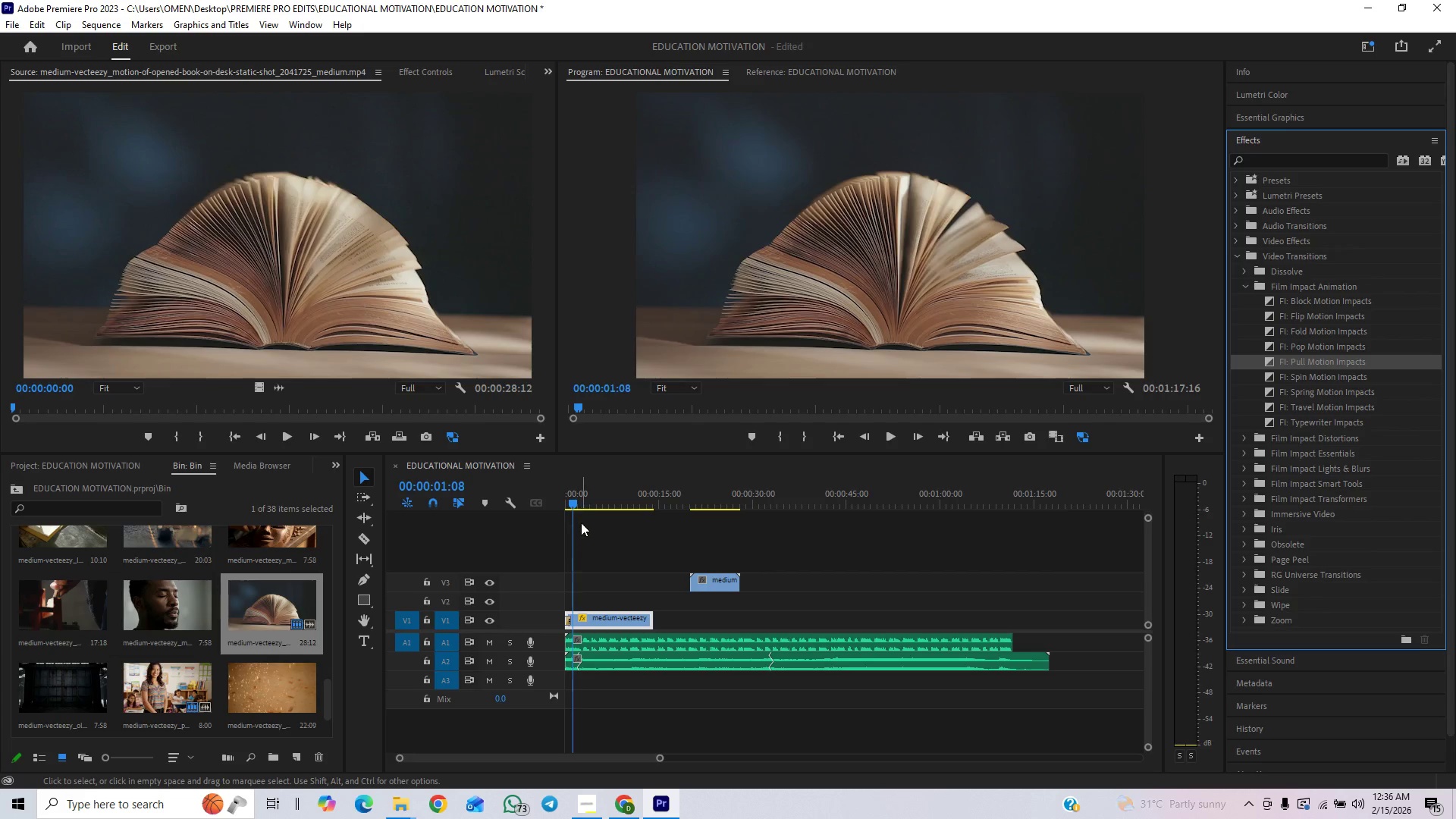 
left_click_drag(start_coordinate=[571, 504], to_coordinate=[526, 519])
 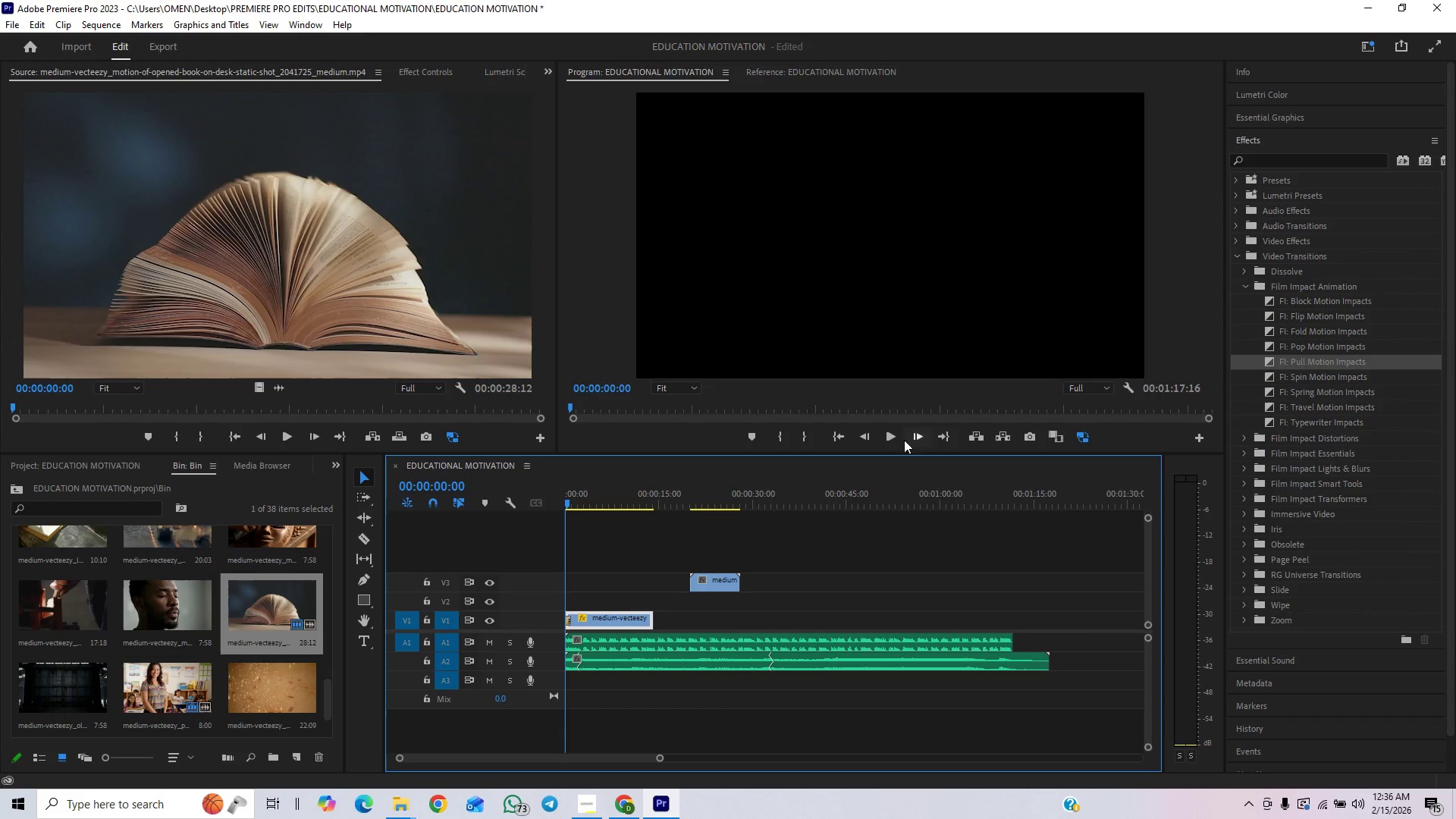 
left_click([893, 438])
 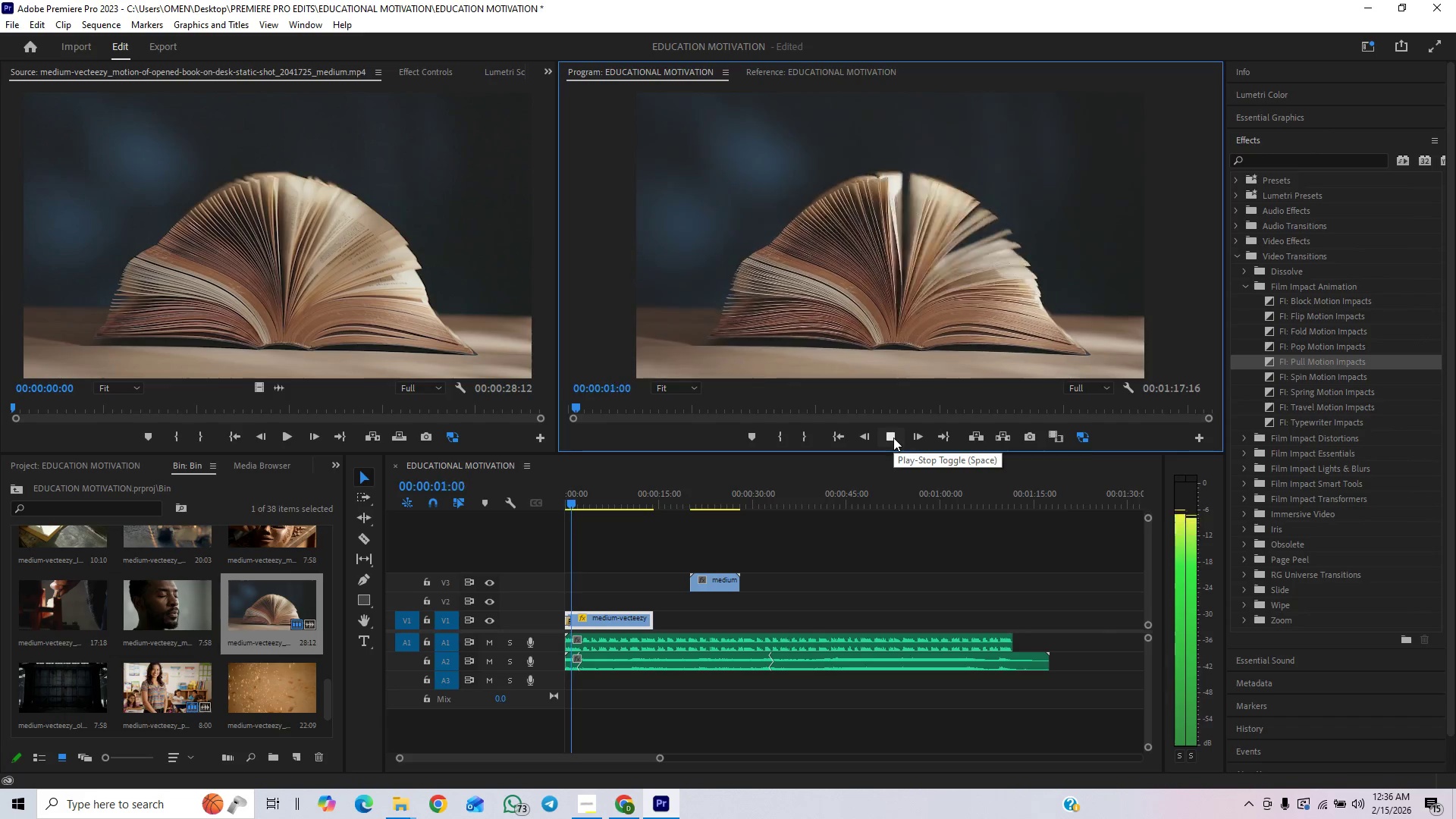 
left_click([893, 438])
 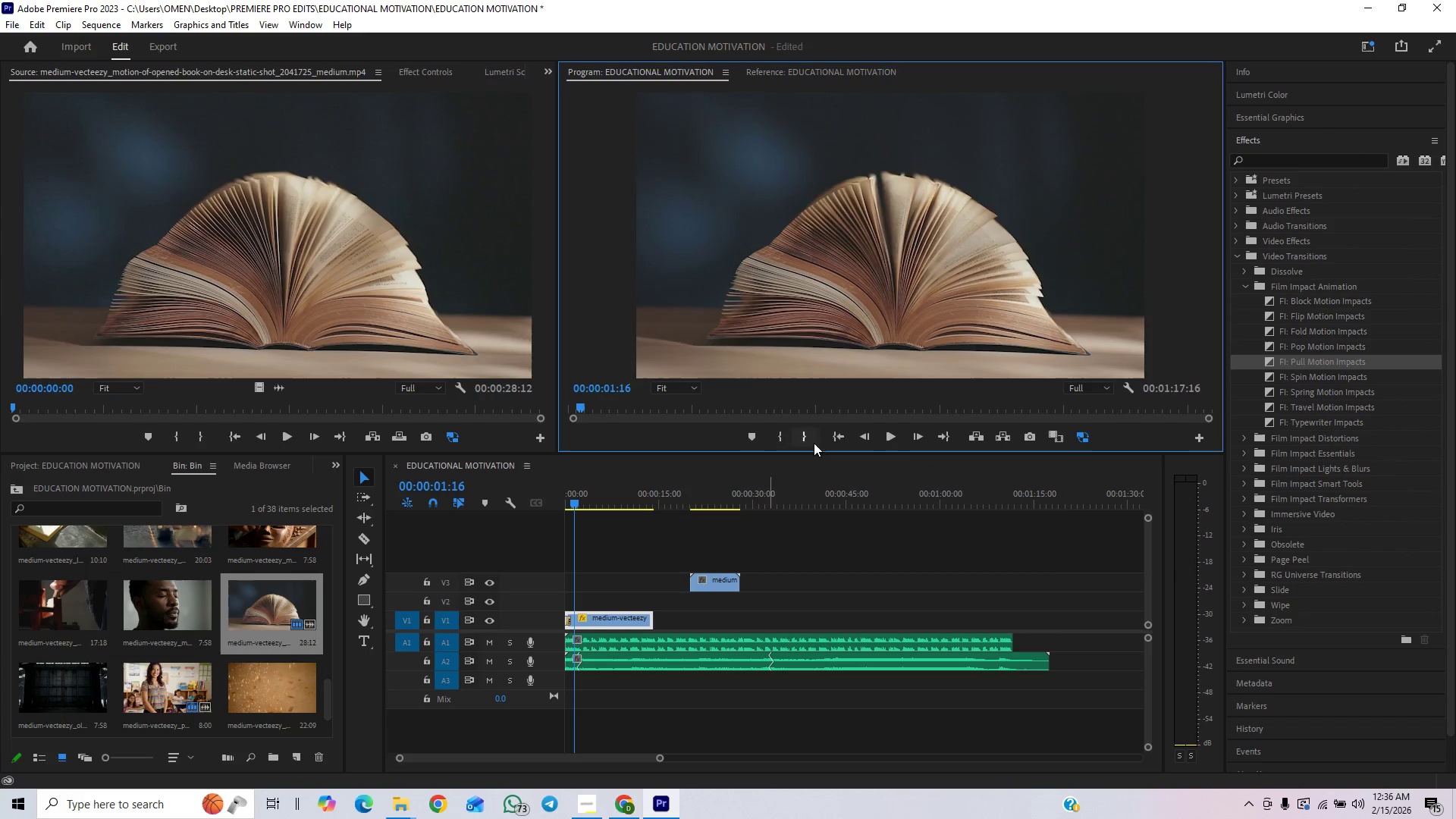 
left_click([835, 431])
 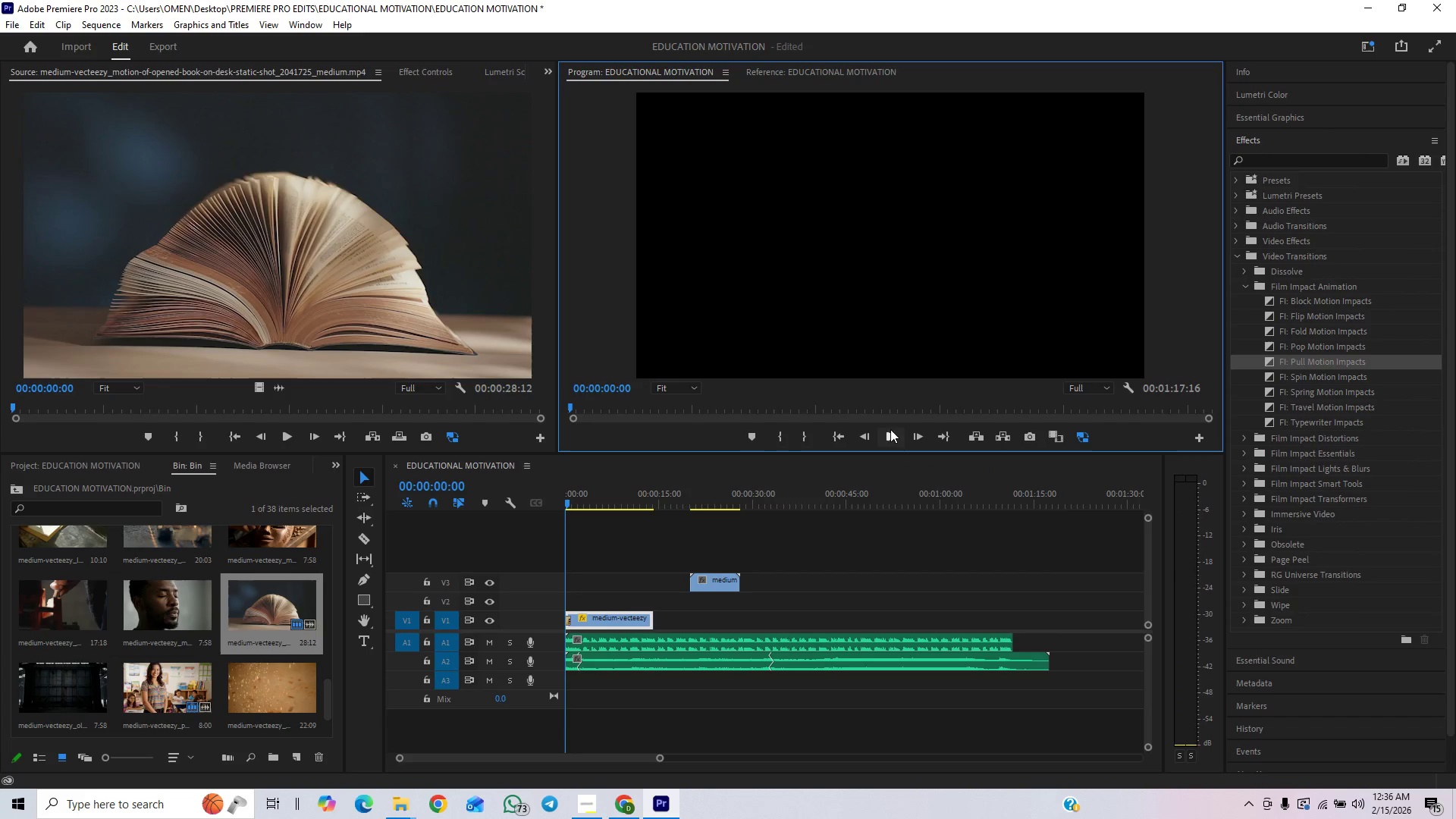 
left_click([888, 435])
 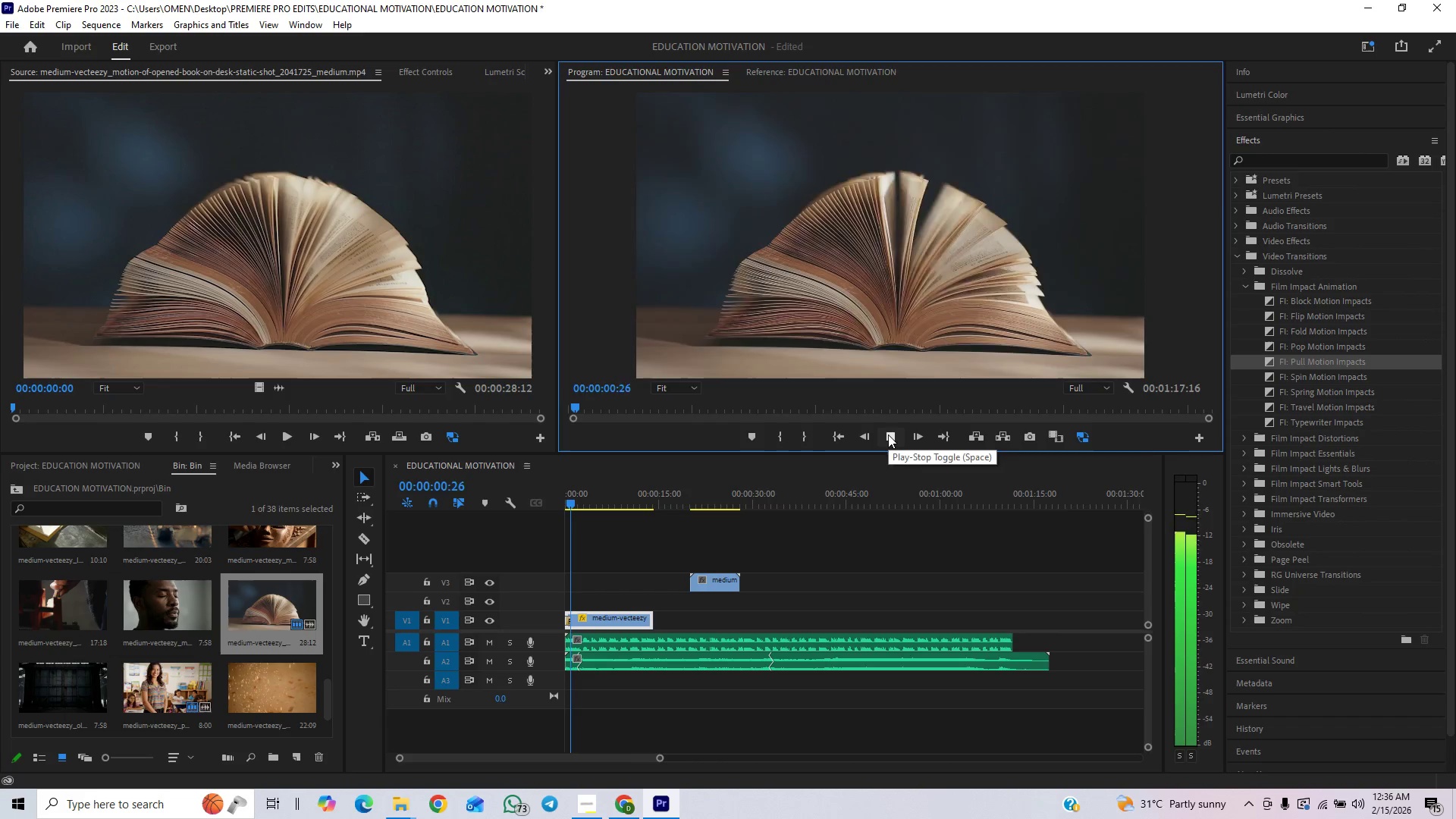 
left_click([888, 435])
 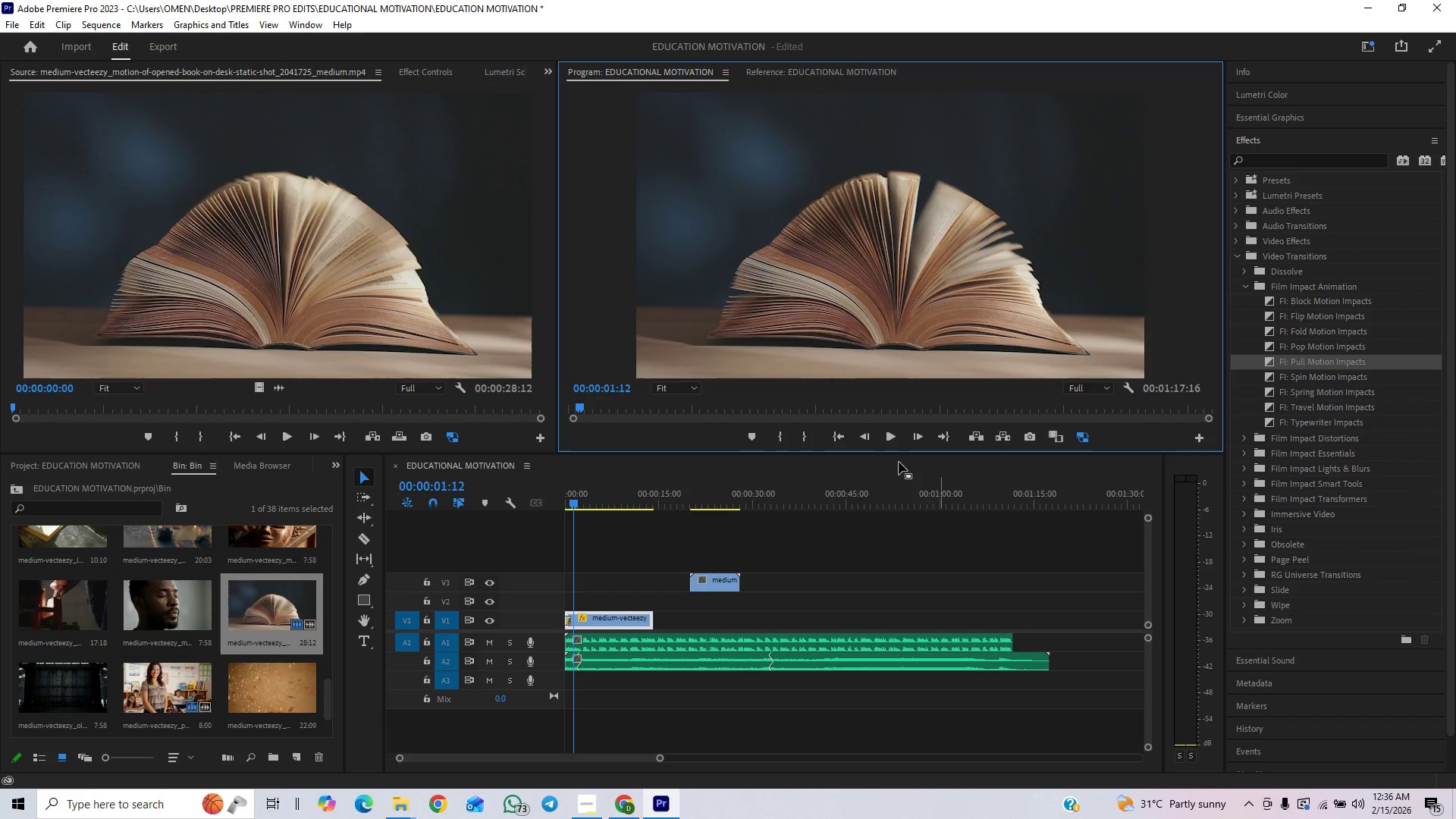 
left_click([840, 438])
 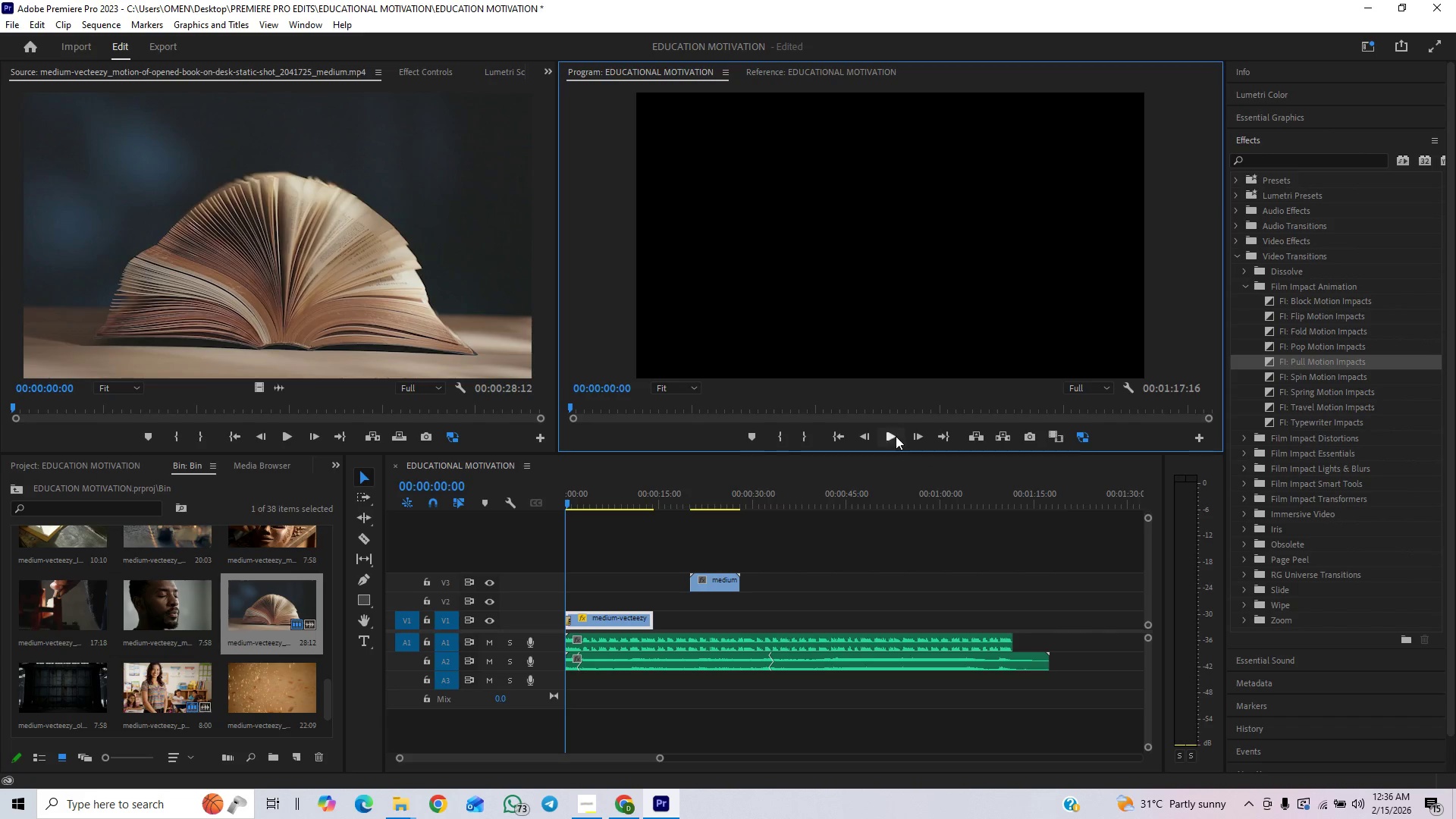 
left_click([896, 438])
 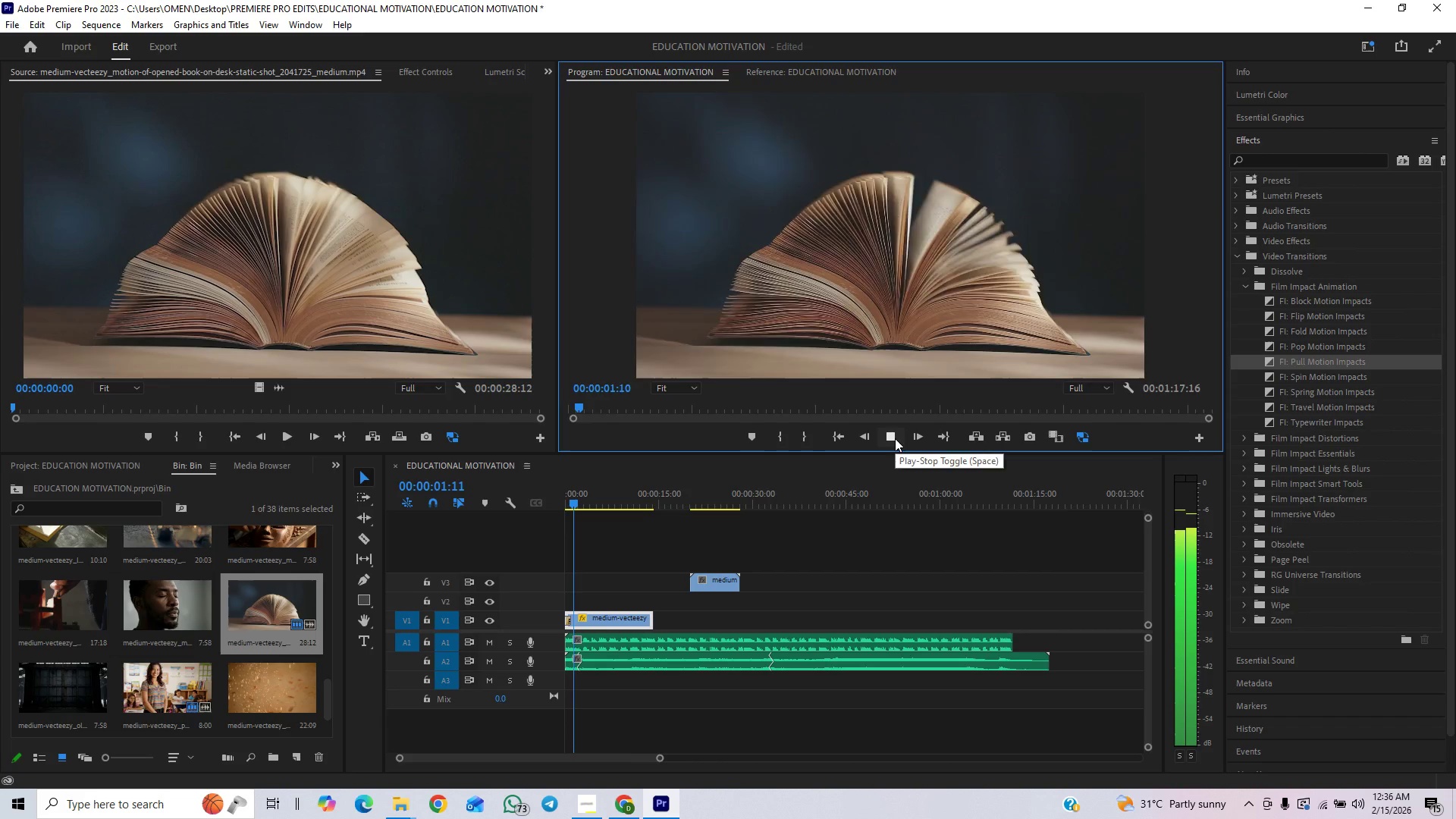 
left_click([895, 438])
 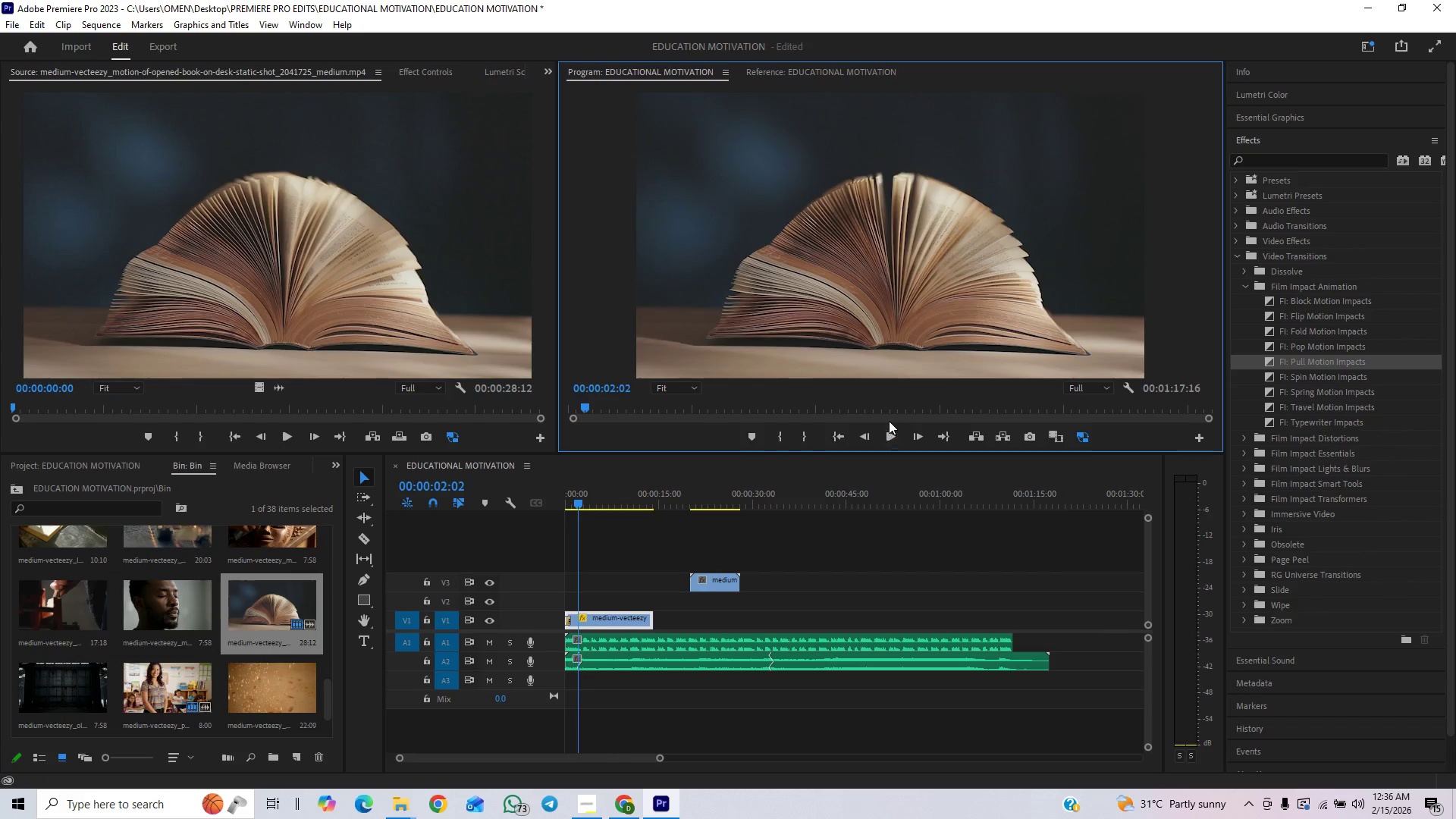 
left_click([890, 428])
 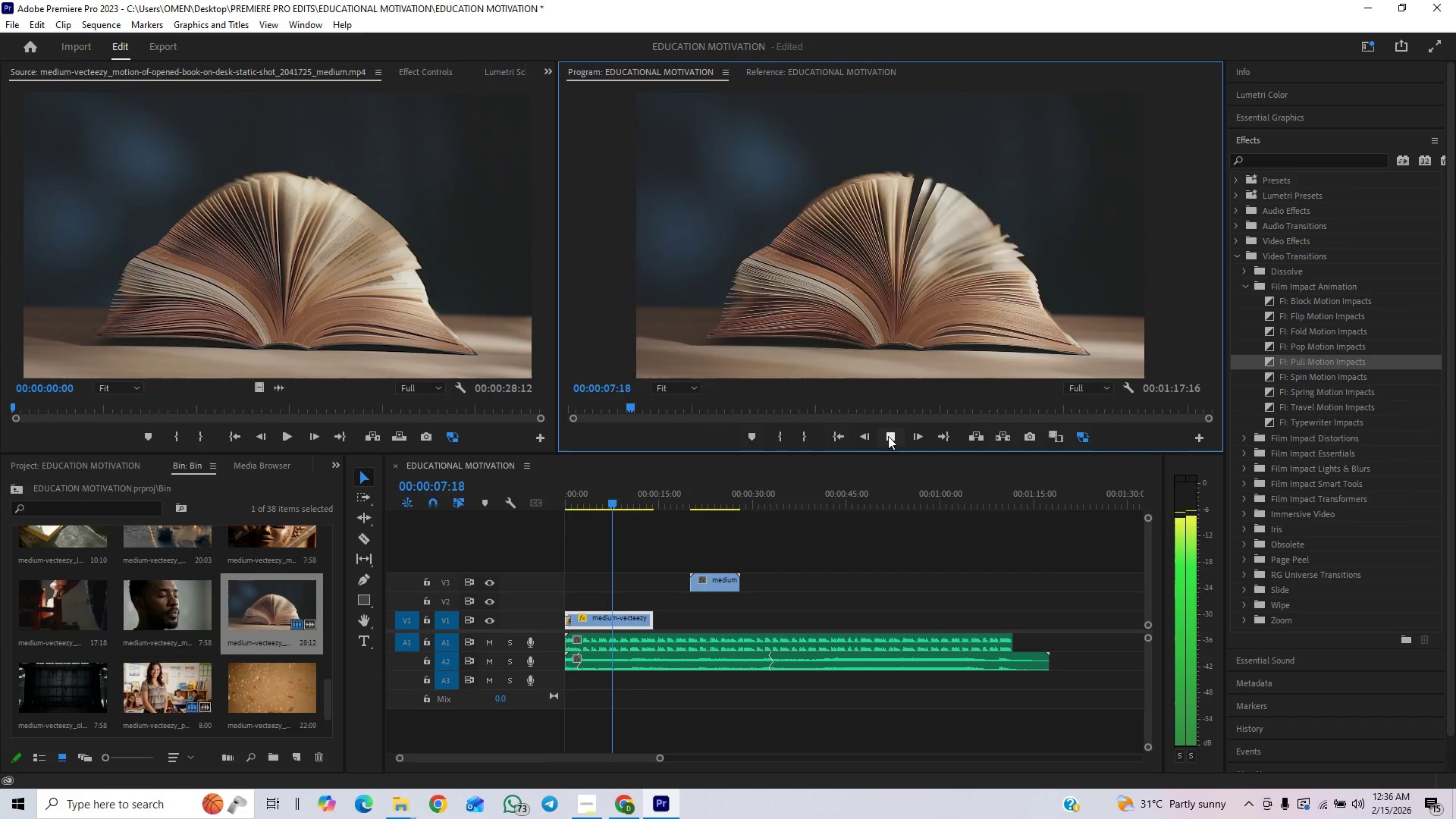 
wait(10.76)
 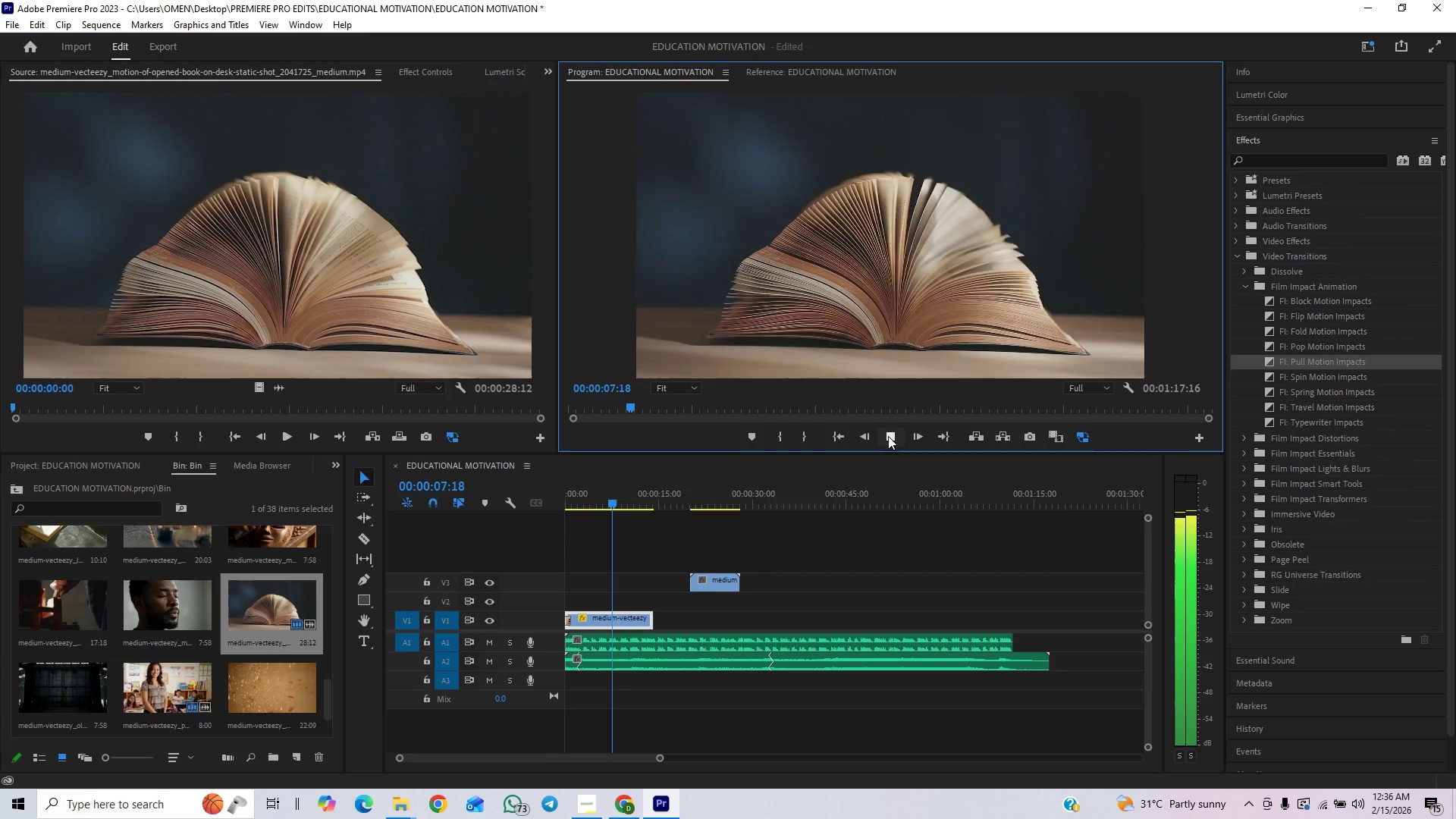 
left_click([888, 436])
 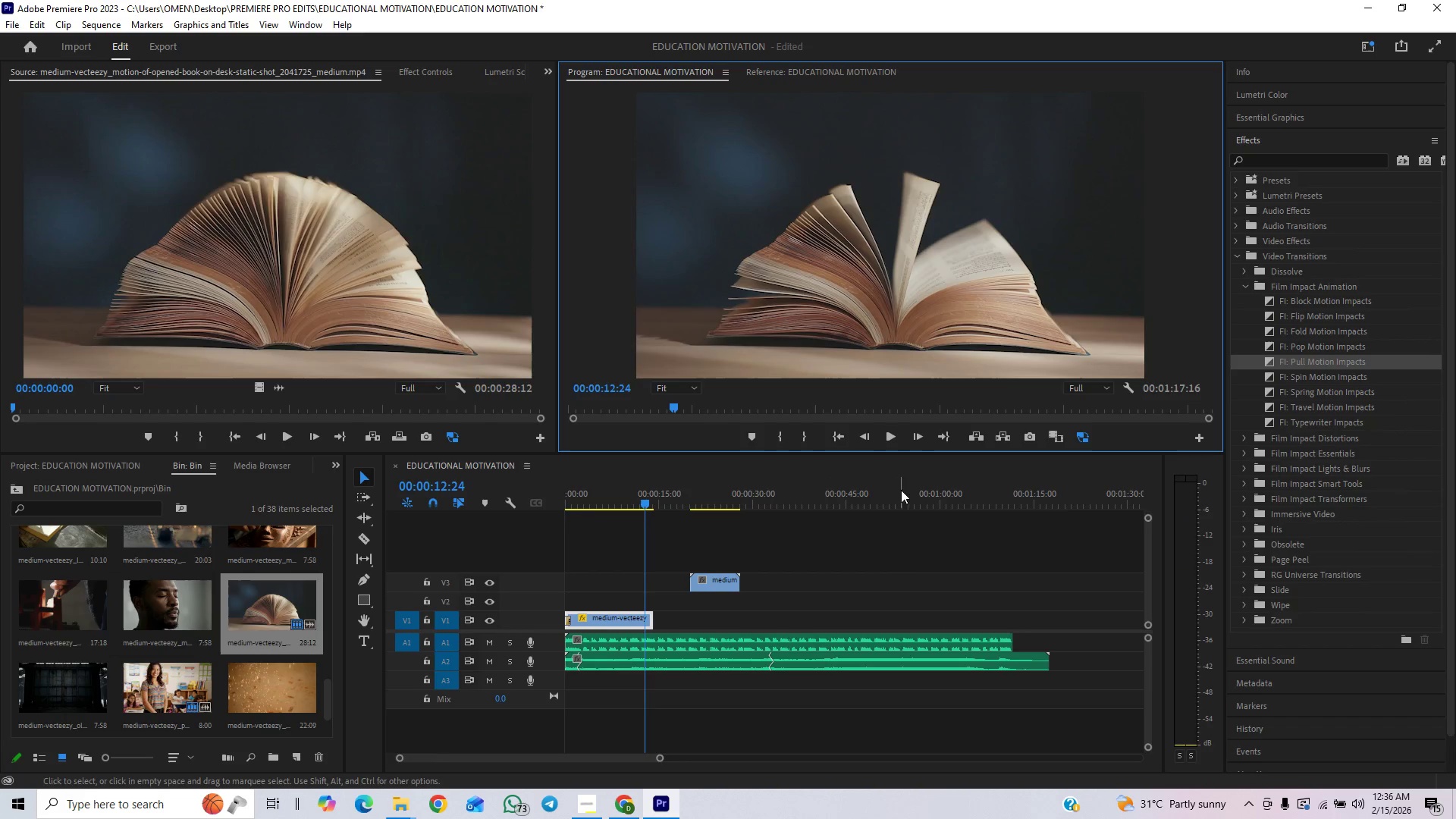 
left_click([886, 429])
 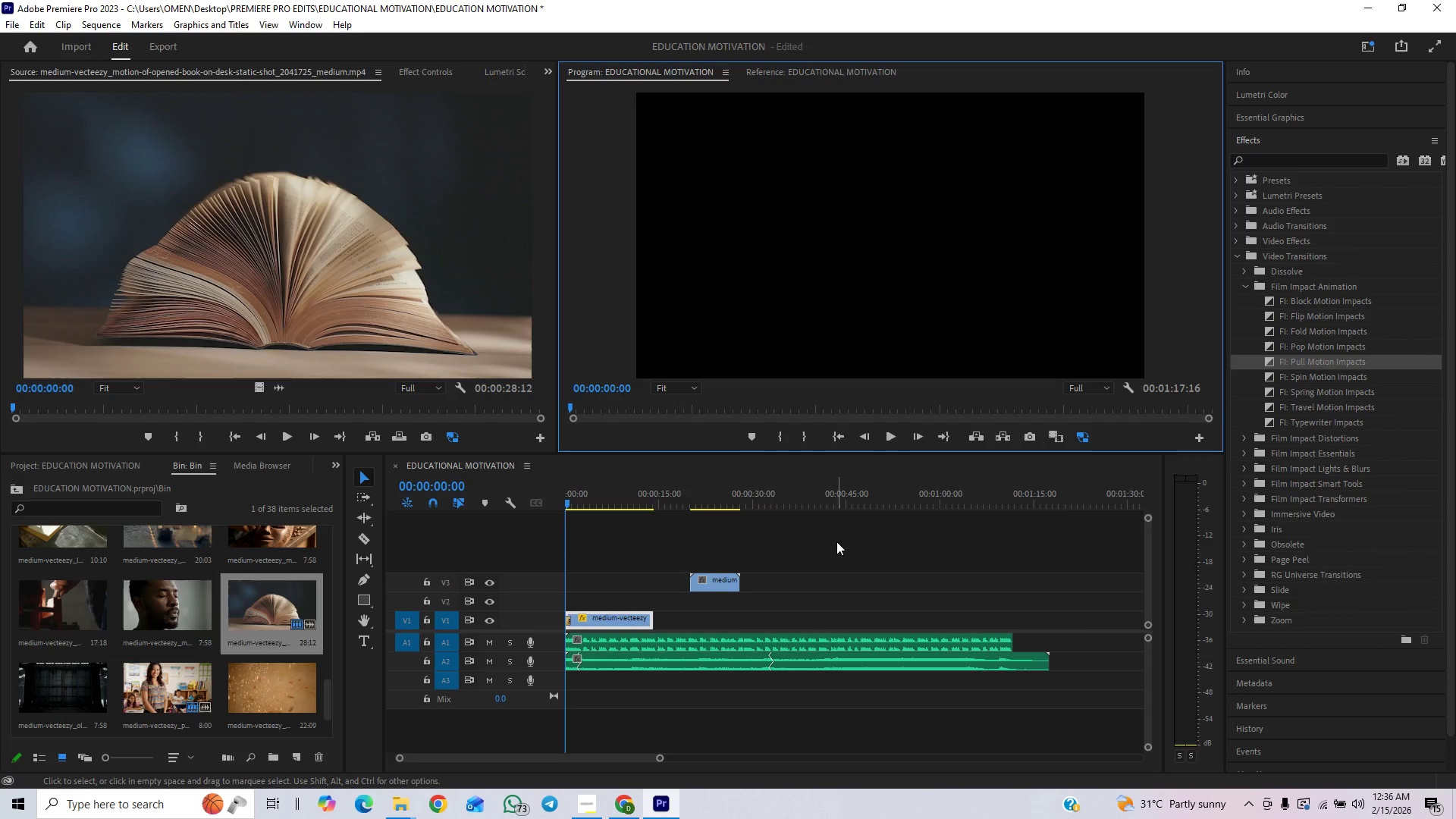 
left_click([886, 431])
 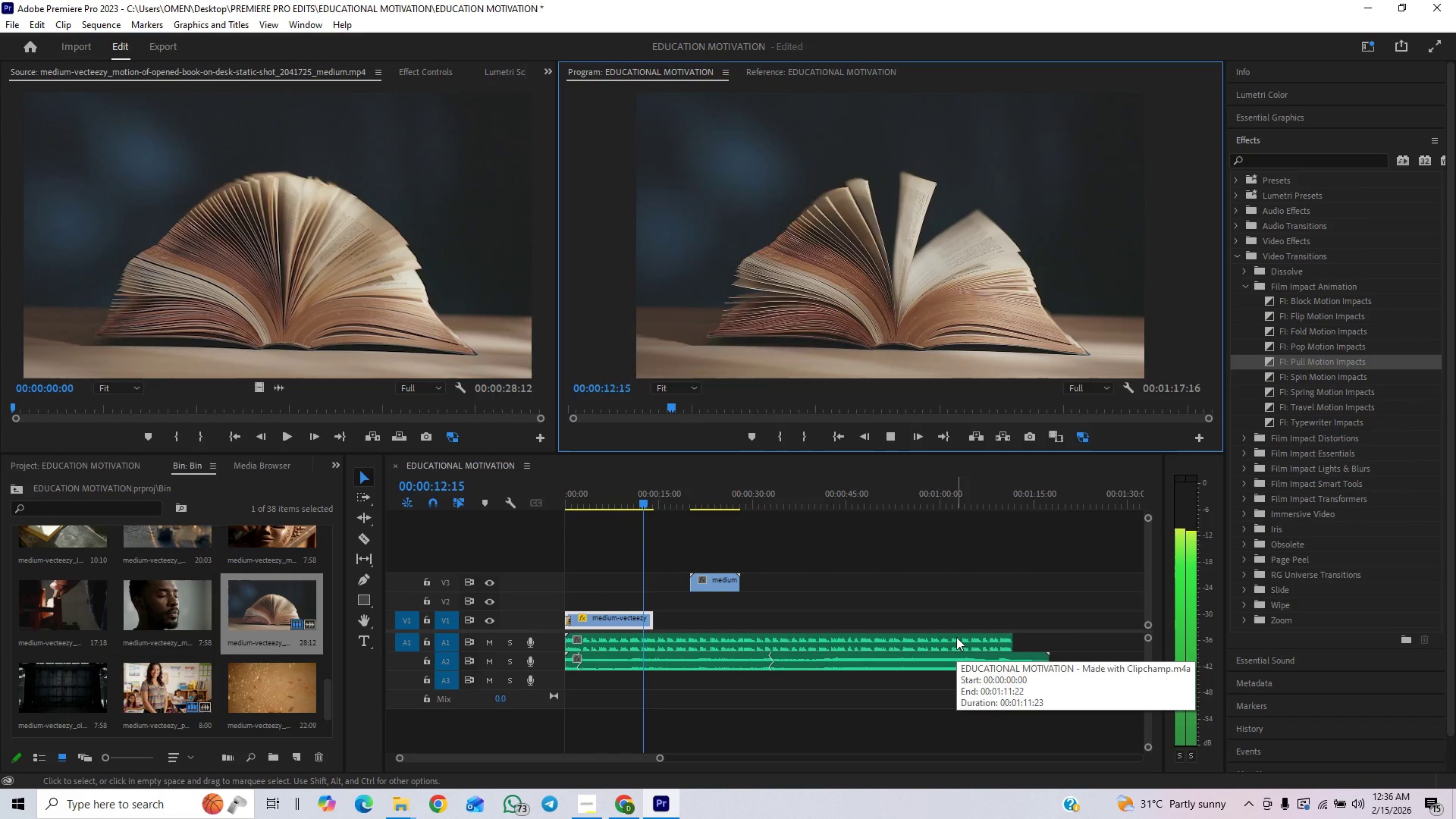 
wait(18.14)
 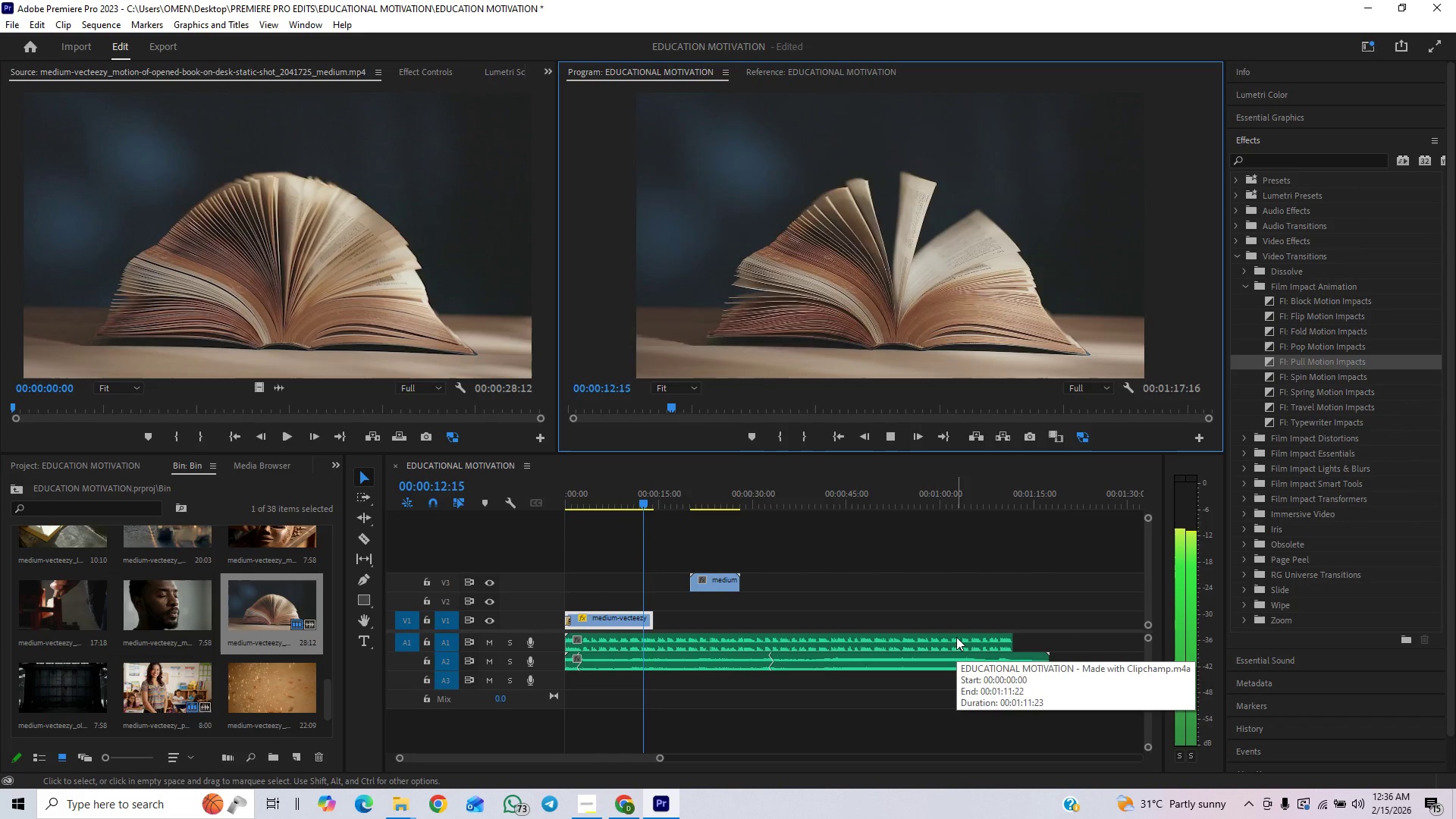 
left_click([616, 504])
 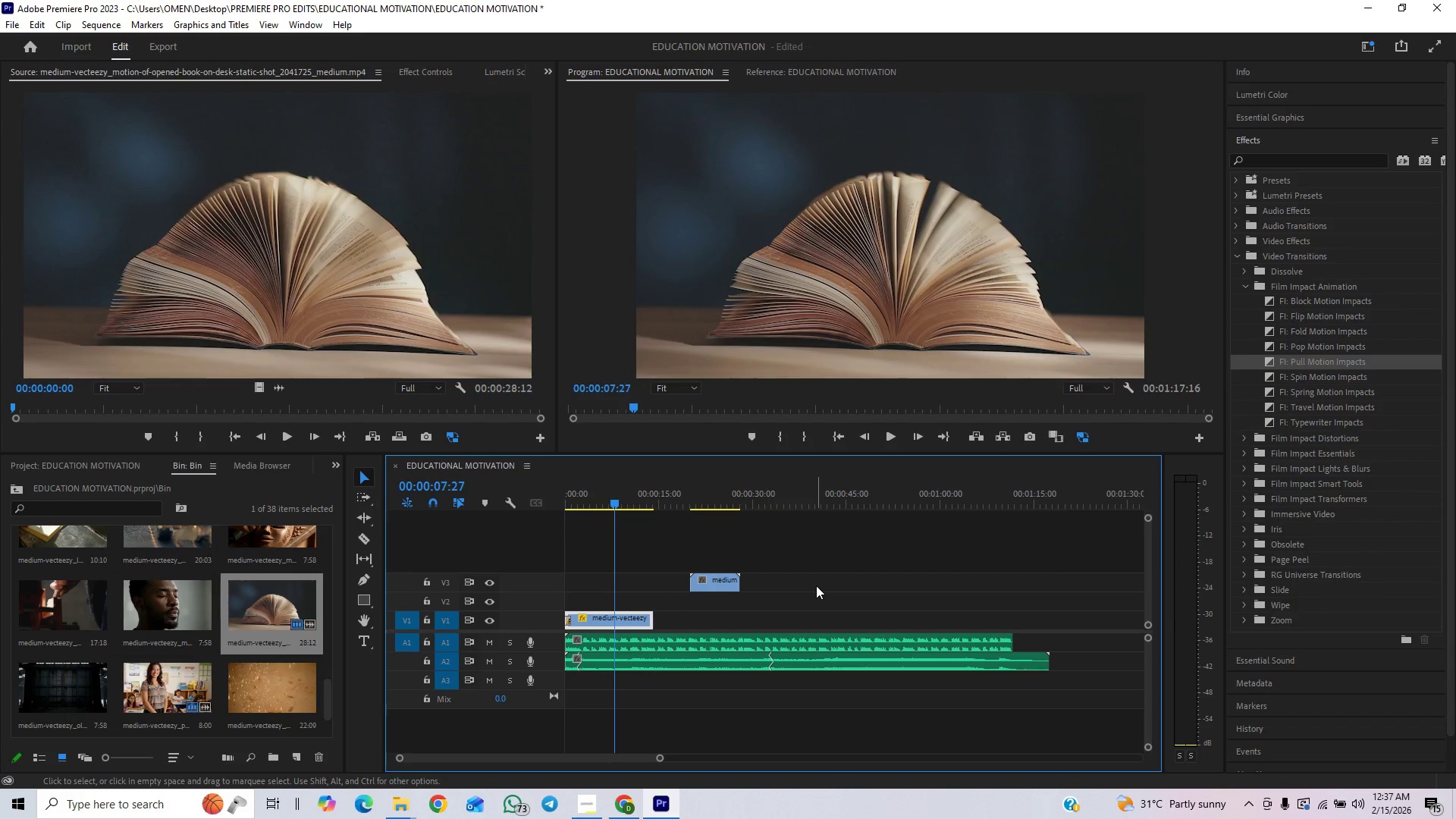 
wait(5.55)
 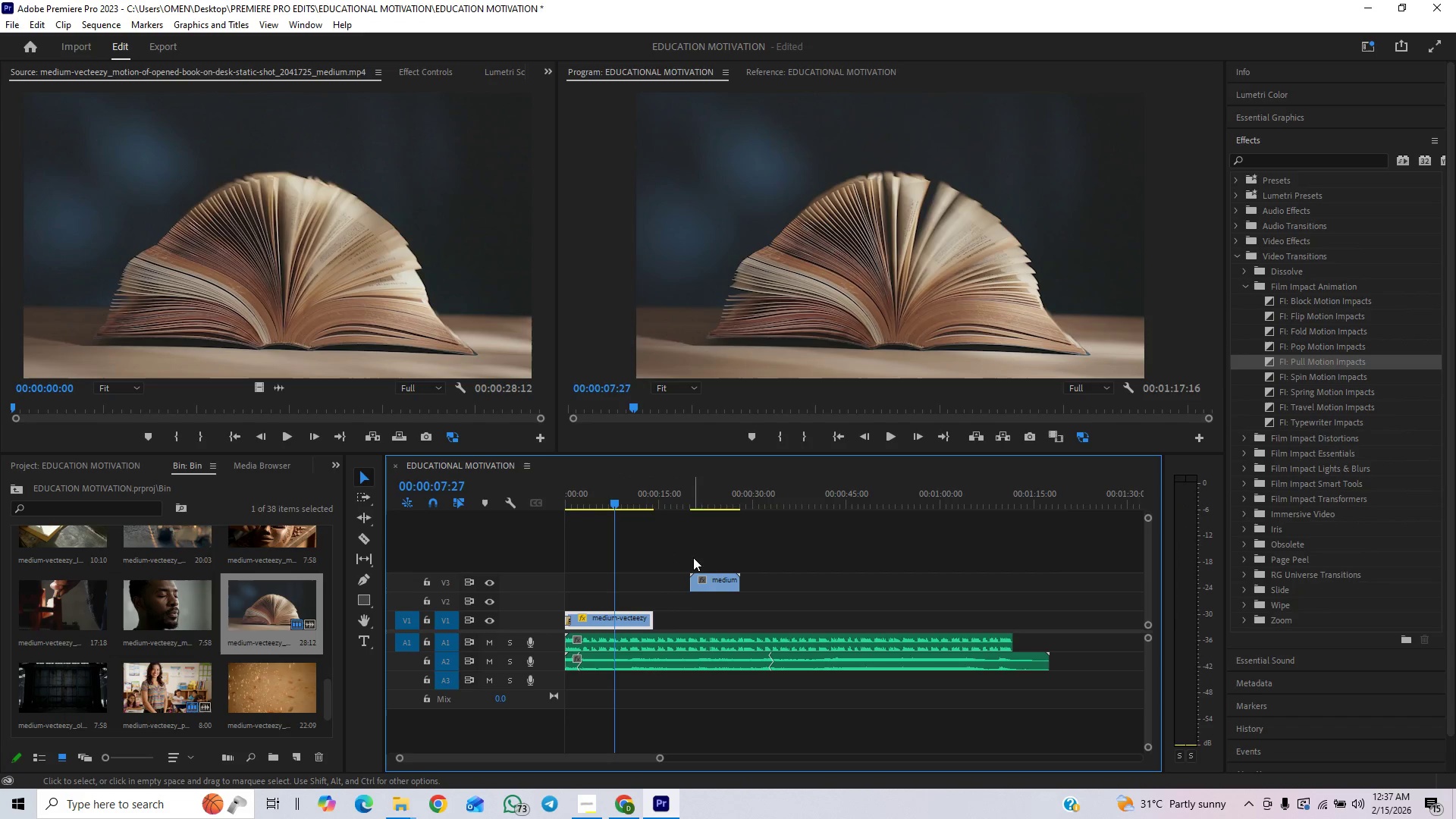 
left_click([886, 437])
 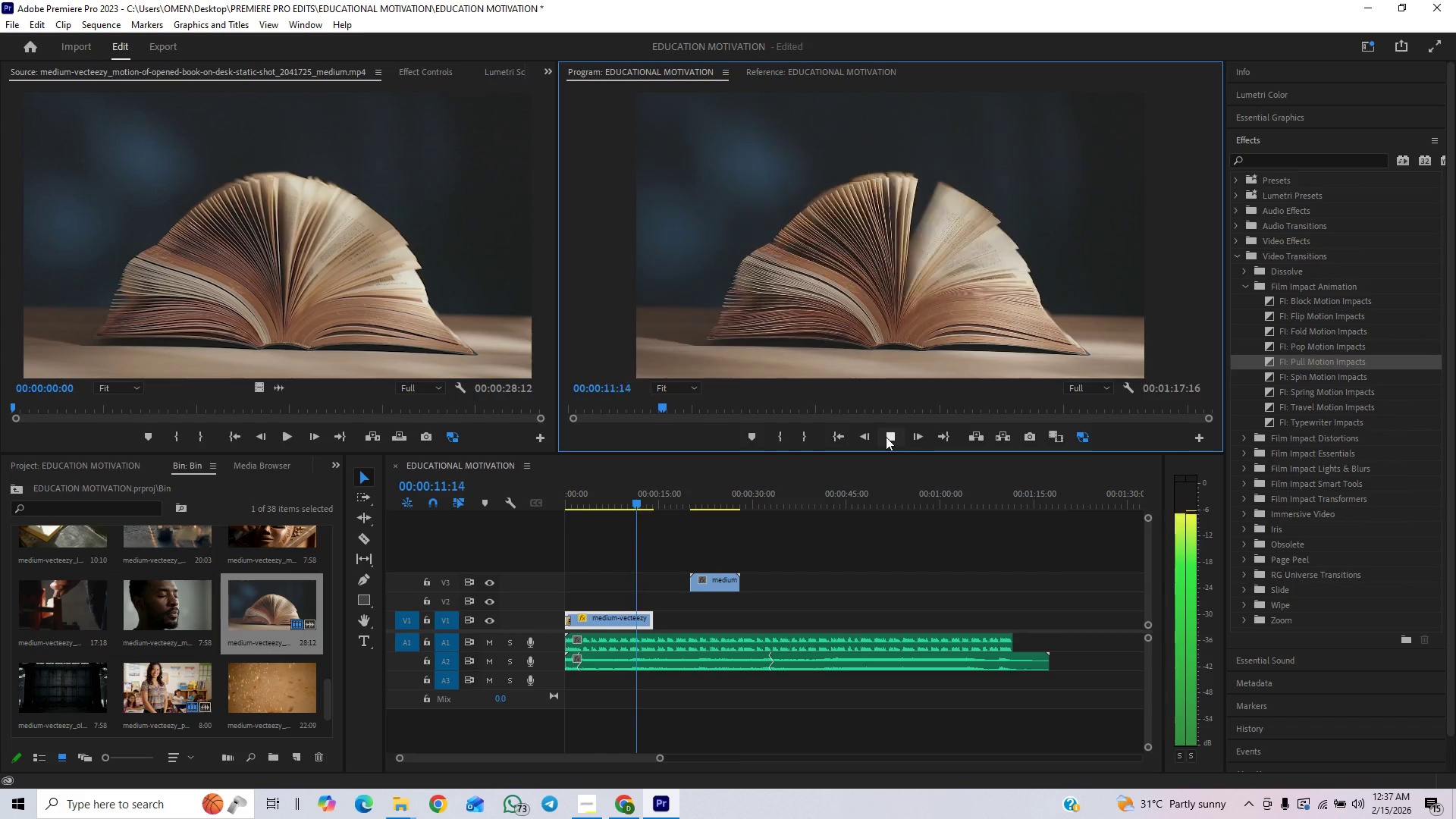 
wait(8.77)
 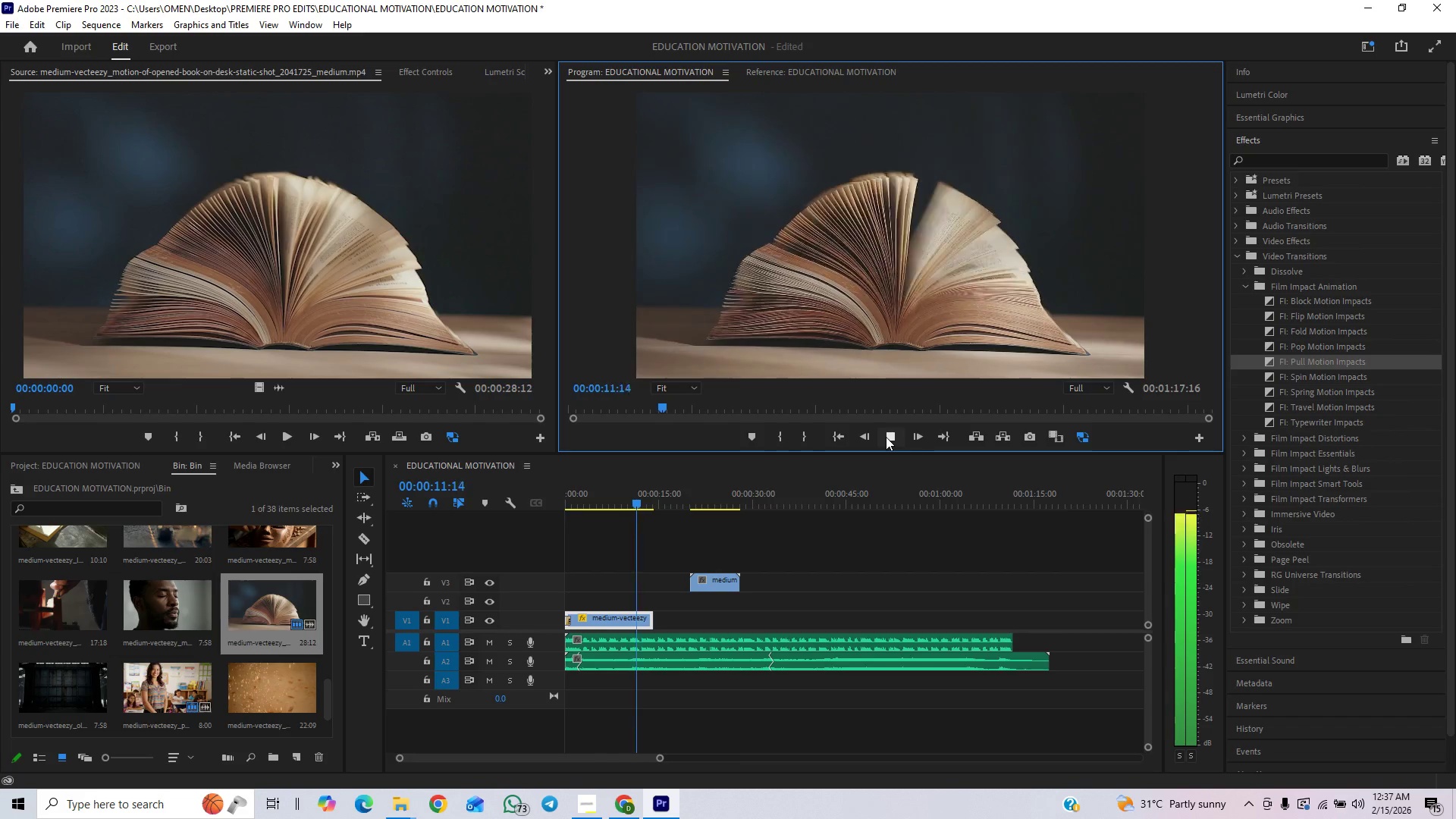 
left_click([886, 437])
 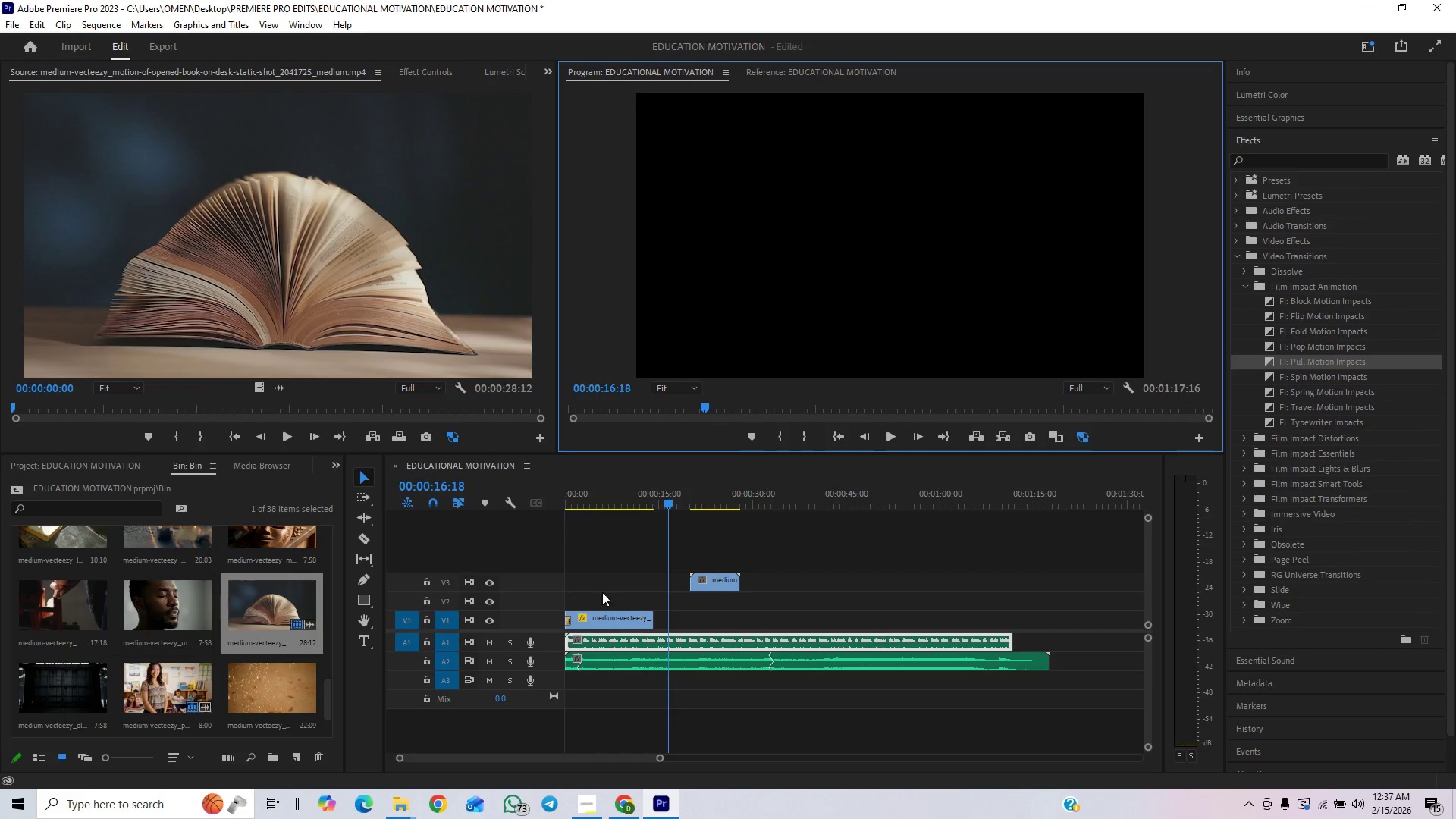 
left_click_drag(start_coordinate=[640, 495], to_coordinate=[562, 516])
 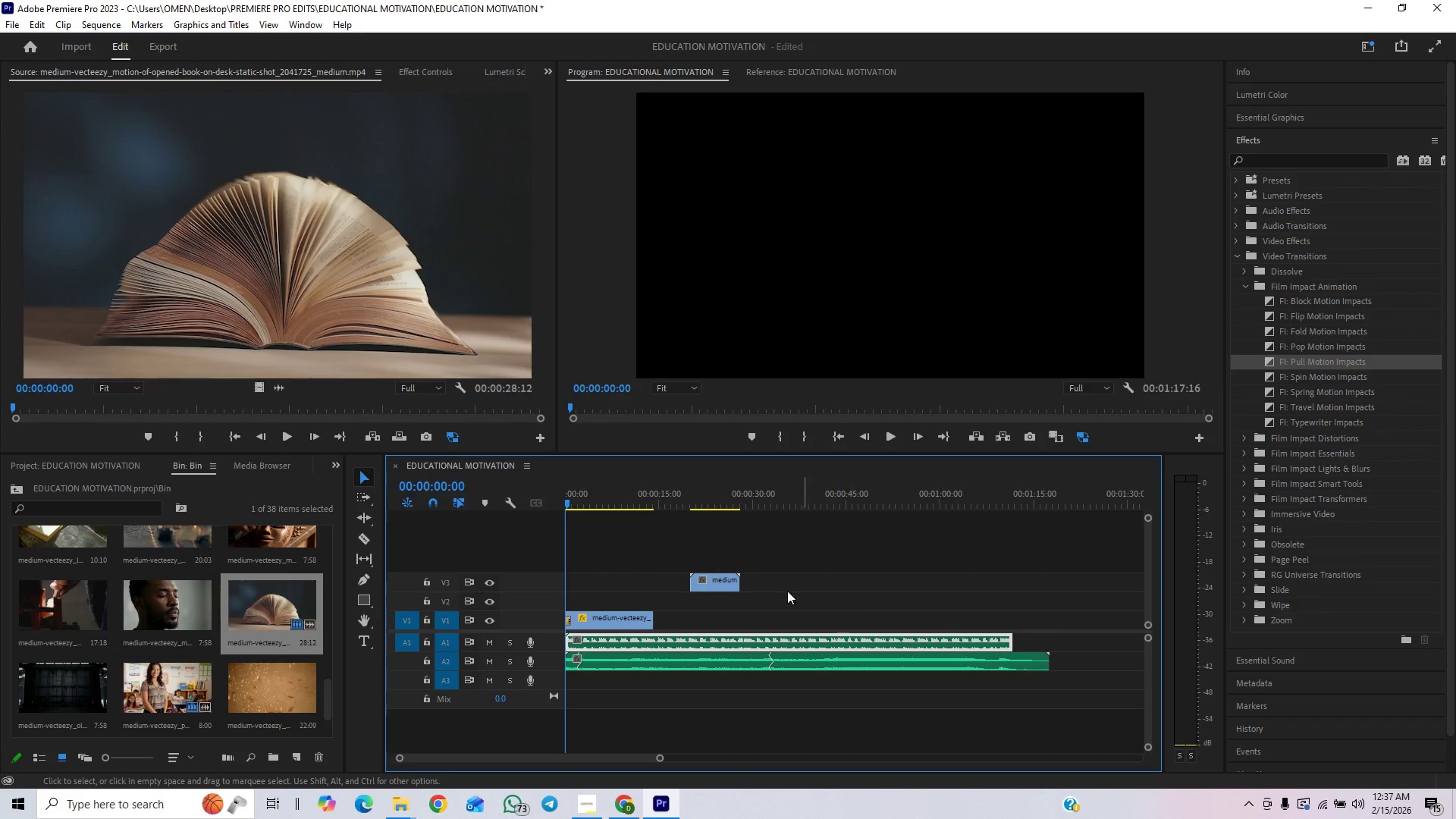 
left_click_drag(start_coordinate=[654, 614], to_coordinate=[601, 626])
 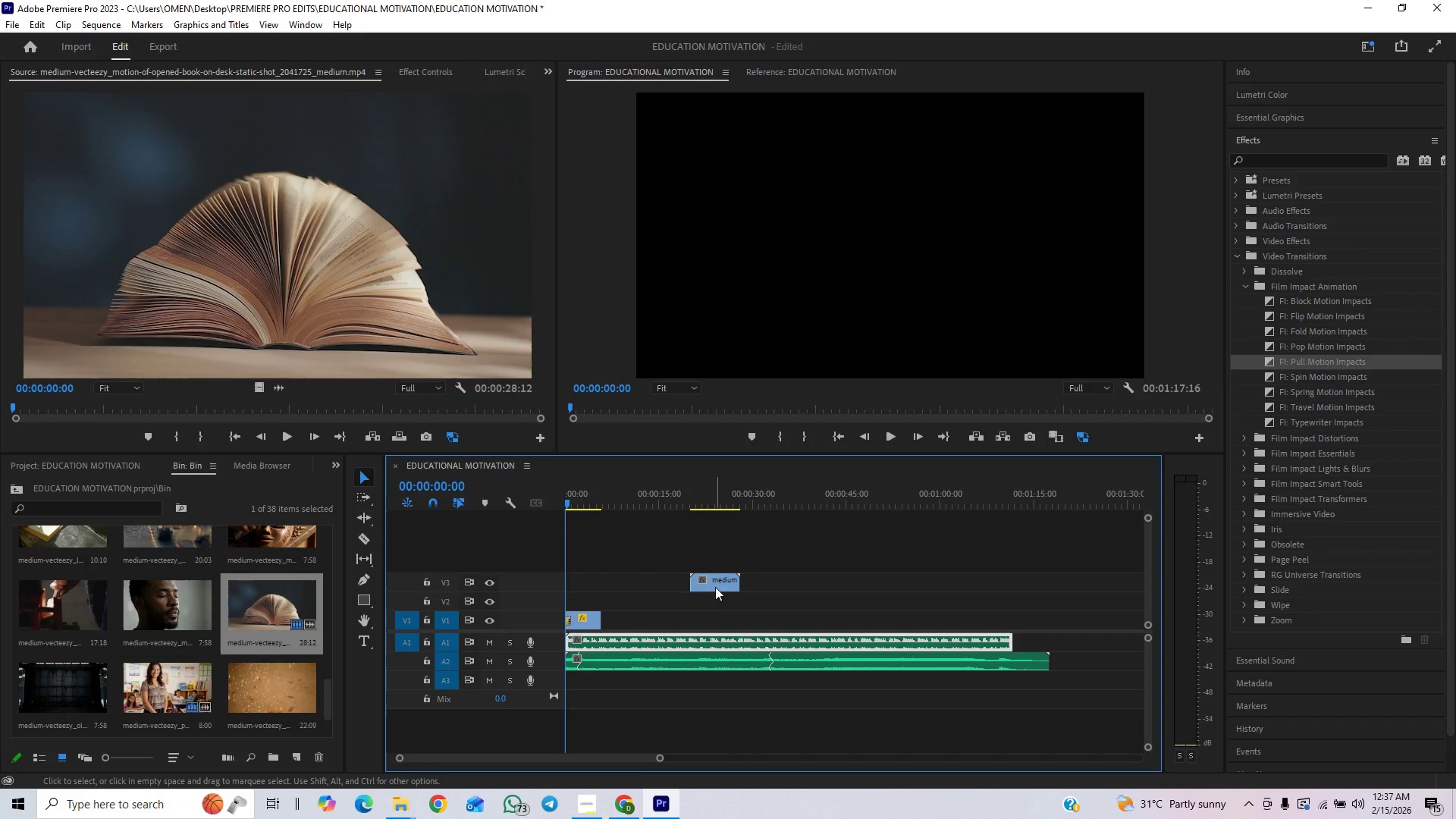 
left_click_drag(start_coordinate=[717, 584], to_coordinate=[633, 620])
 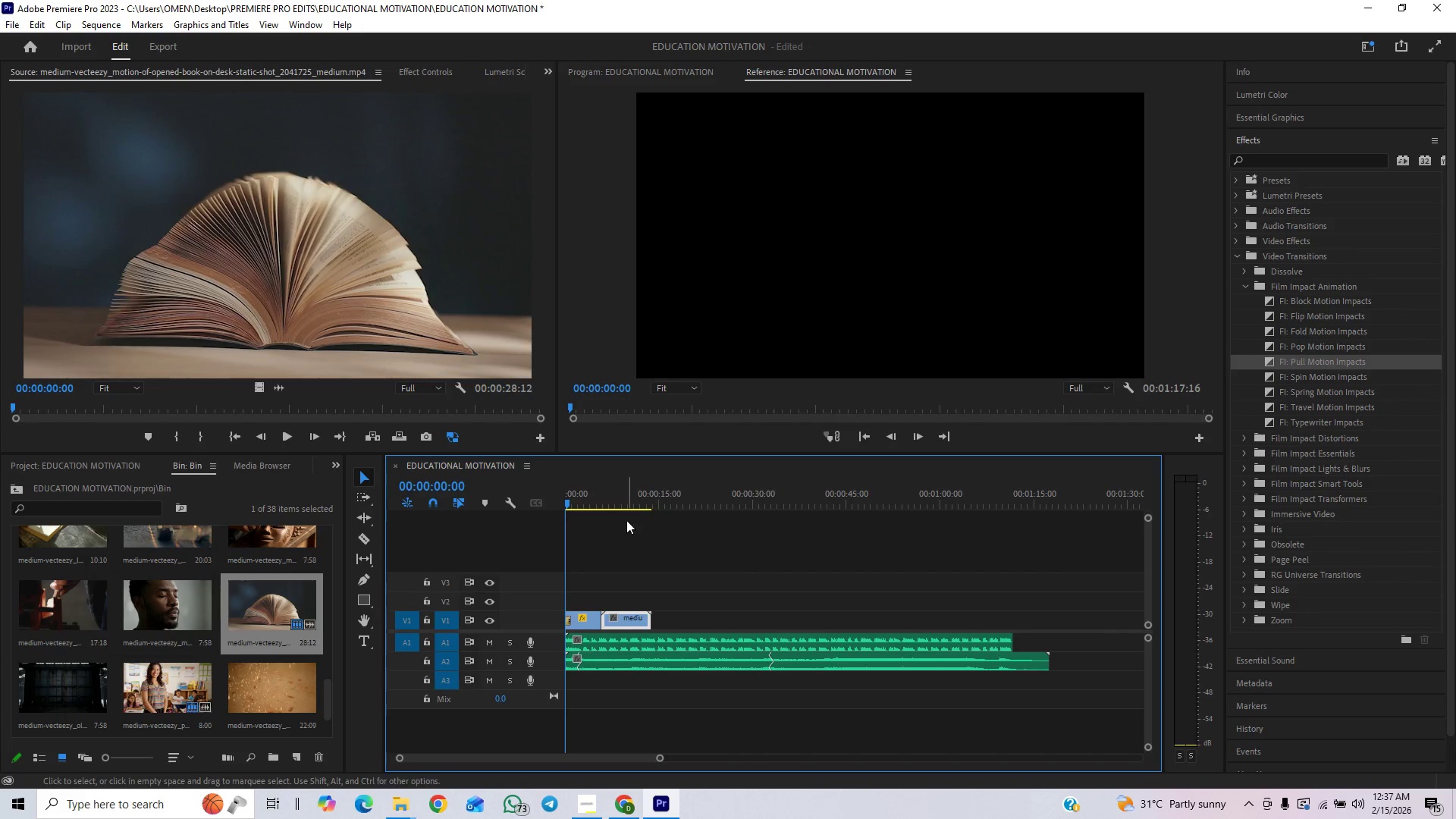 
left_click_drag(start_coordinate=[588, 499], to_coordinate=[566, 508])
 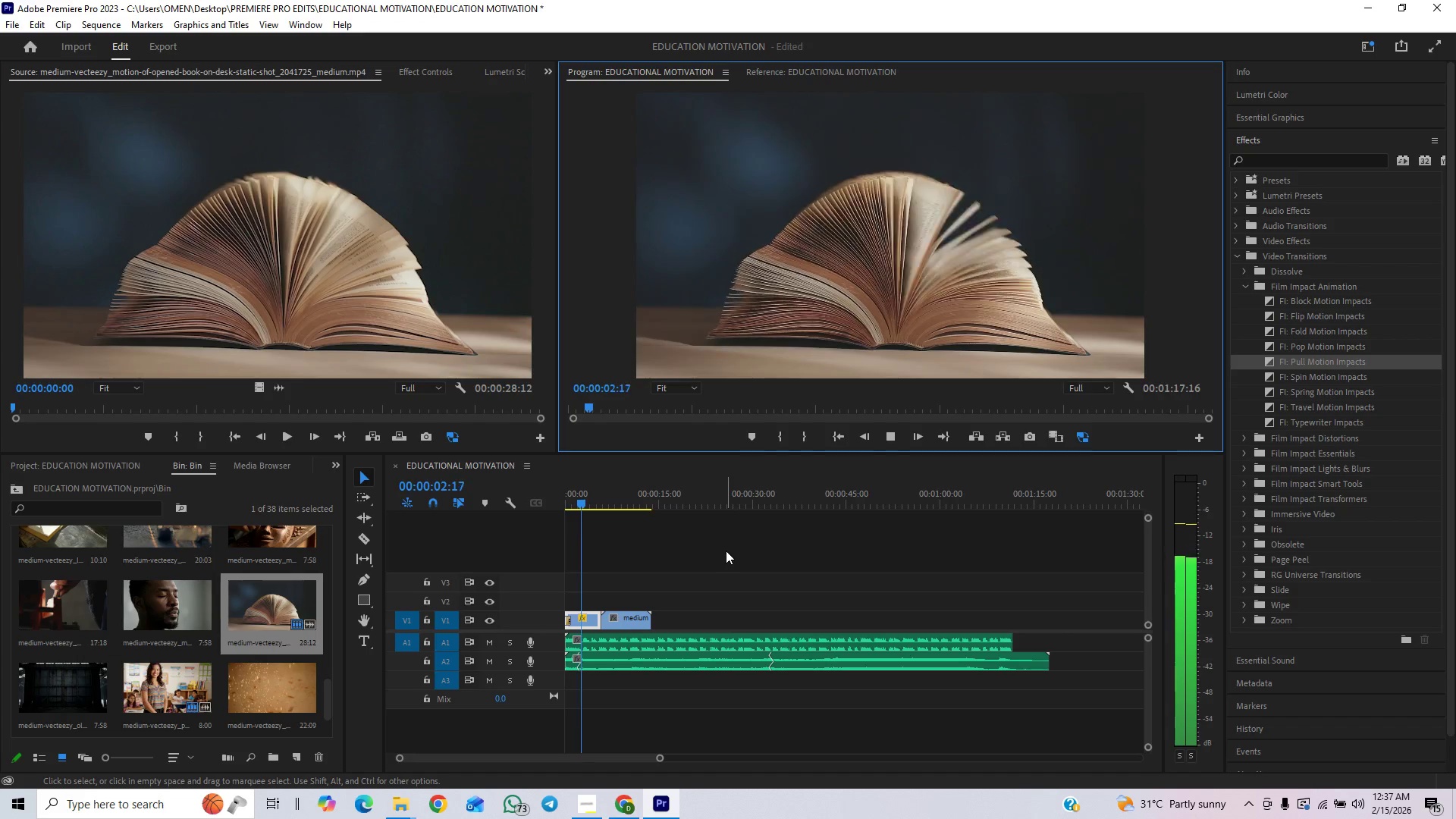 
mouse_move([641, 609])
 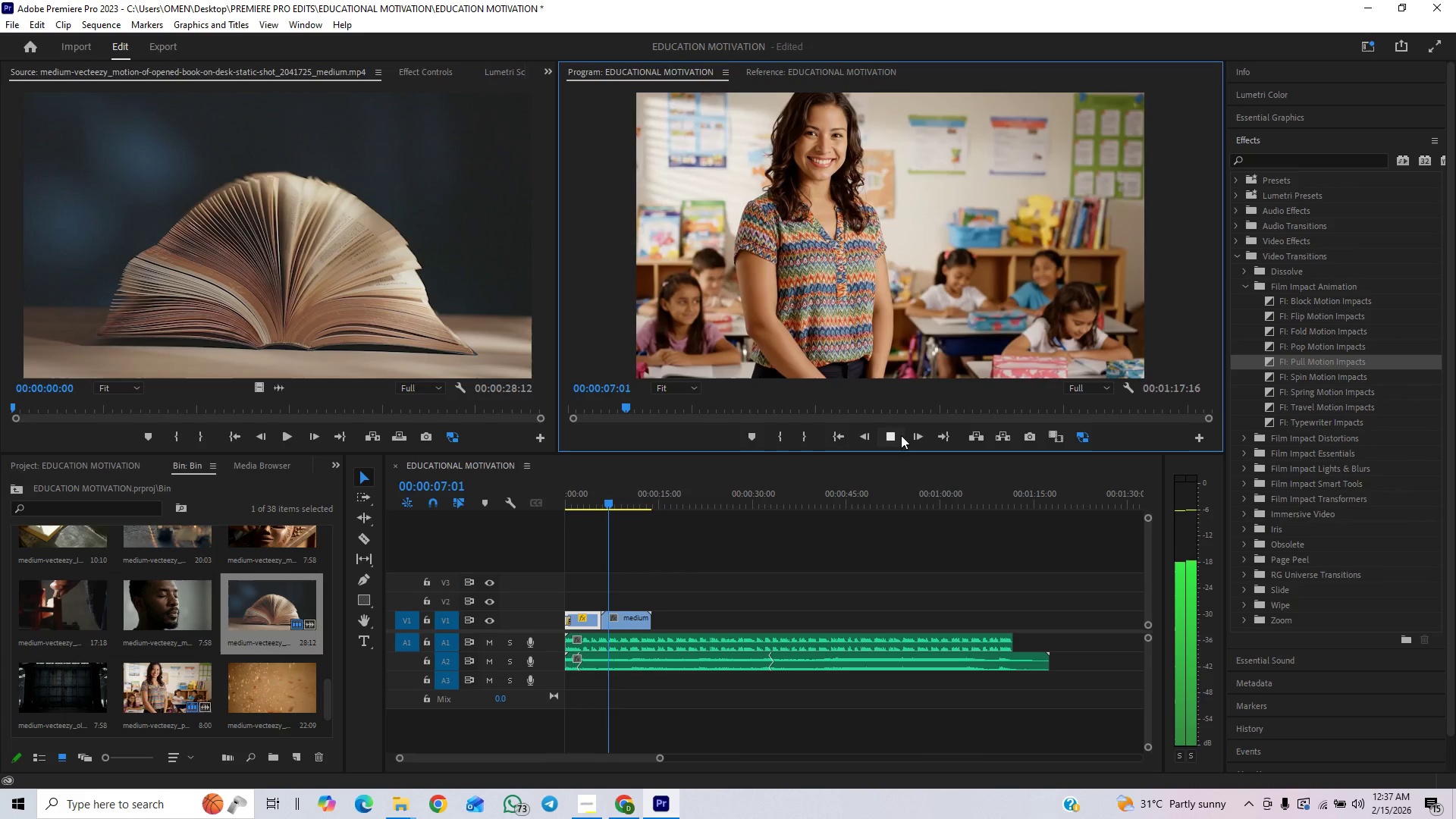 
left_click([891, 438])
 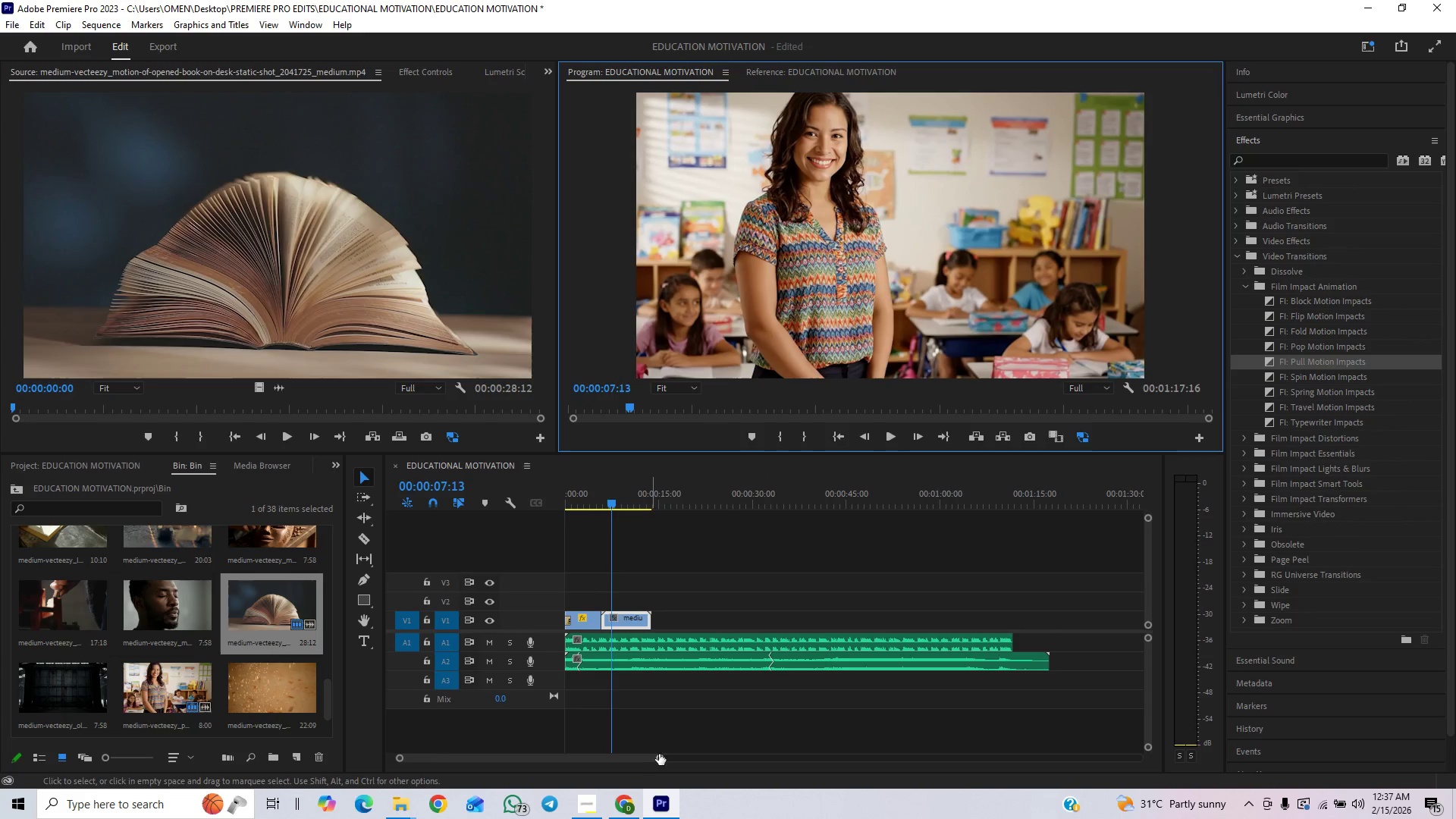 
left_click_drag(start_coordinate=[661, 754], to_coordinate=[617, 767])
 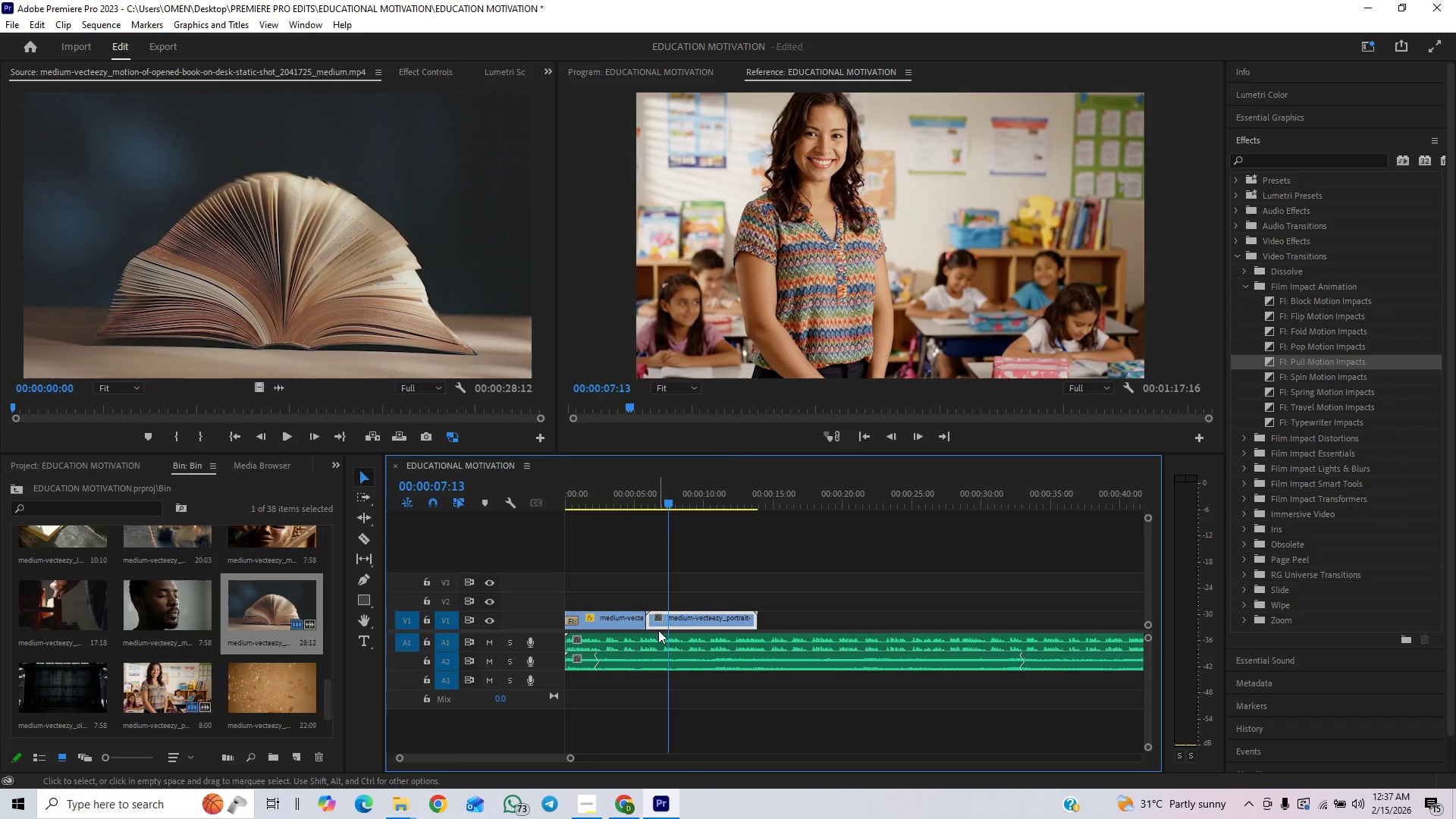 
left_click_drag(start_coordinate=[644, 621], to_coordinate=[614, 639])
 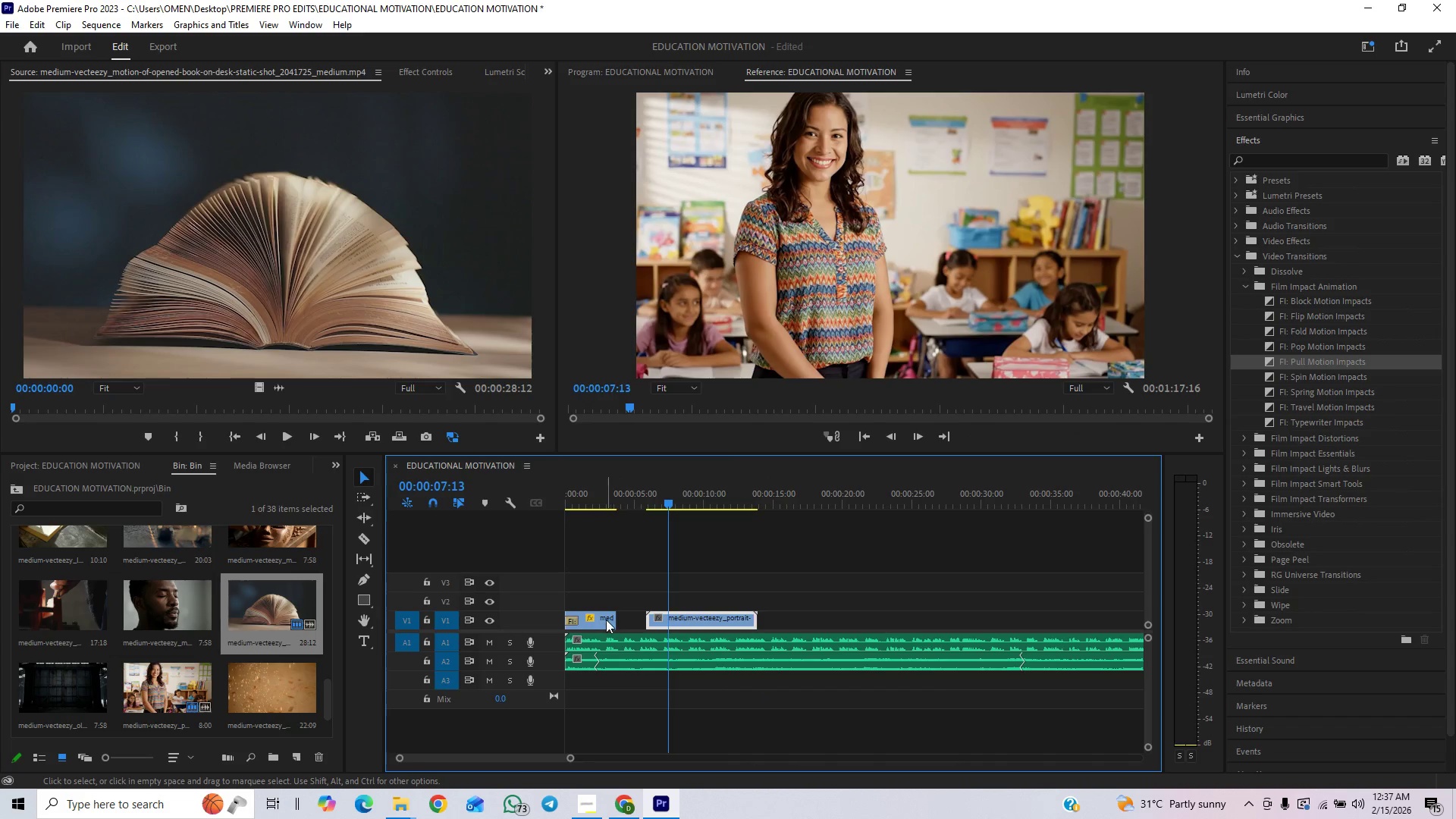 
left_click_drag(start_coordinate=[611, 613], to_coordinate=[599, 626])
 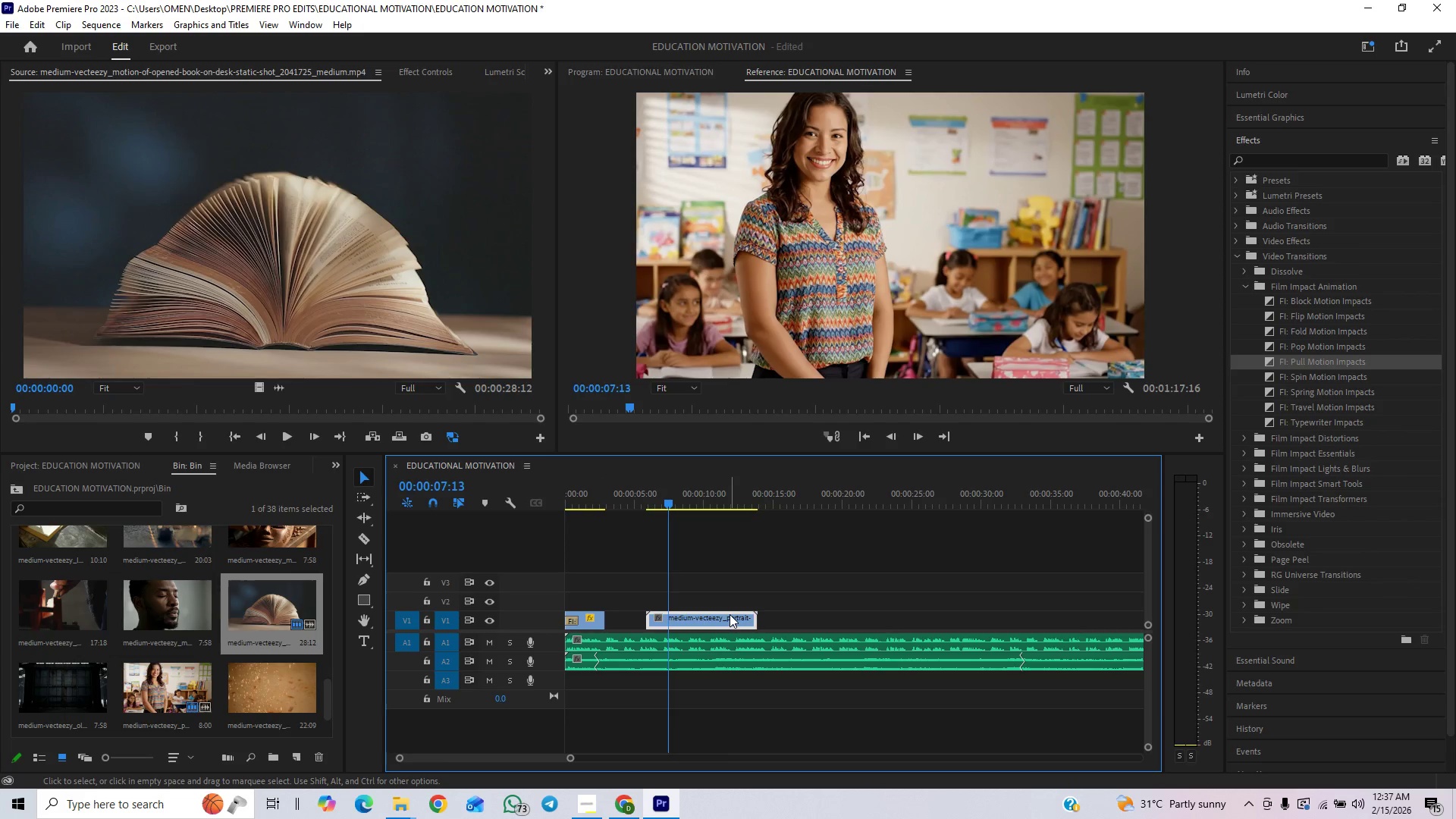 
left_click_drag(start_coordinate=[727, 617], to_coordinate=[692, 623])
 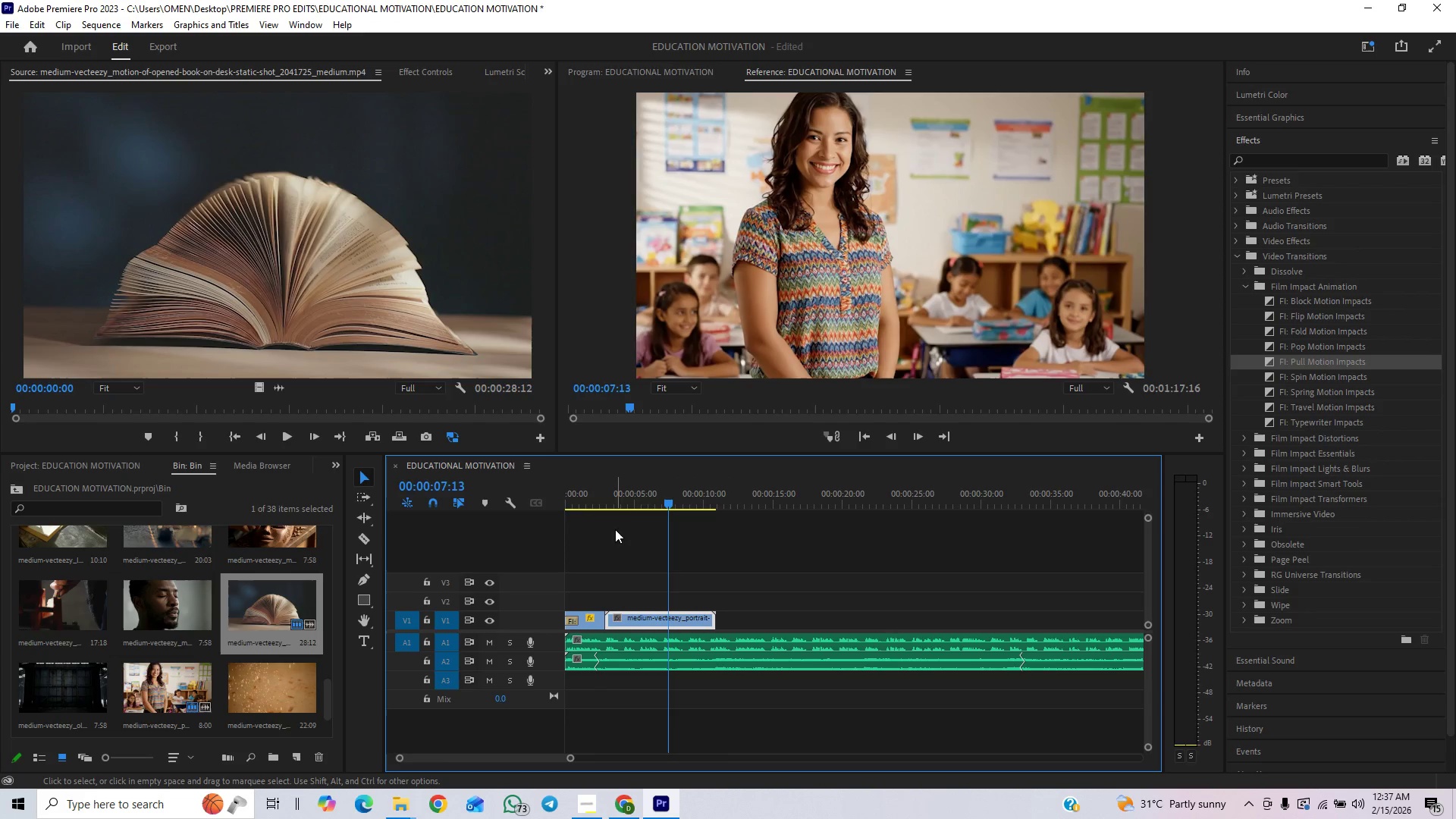 
left_click_drag(start_coordinate=[613, 510], to_coordinate=[576, 510])
 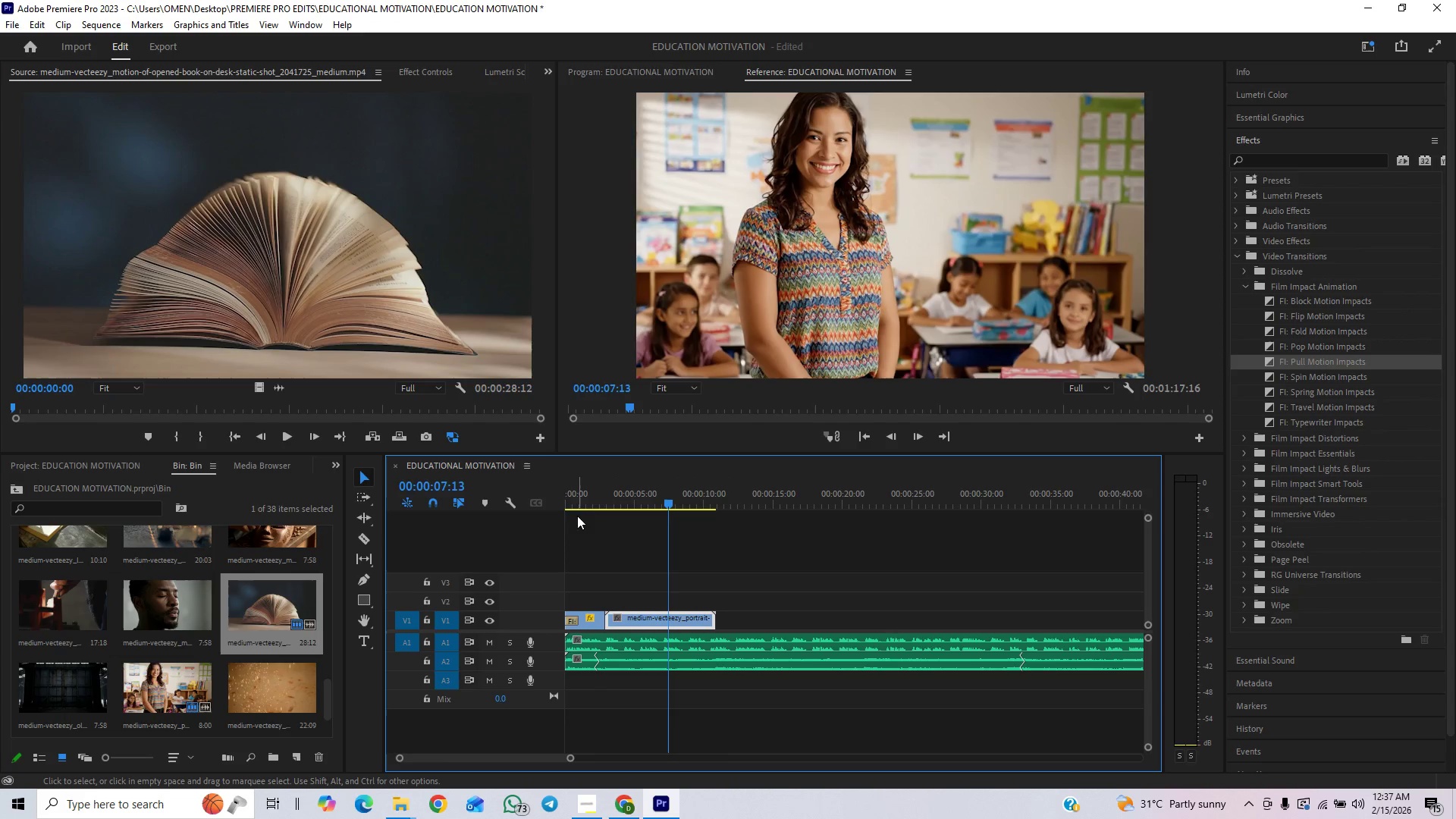 
left_click_drag(start_coordinate=[583, 499], to_coordinate=[515, 510])
 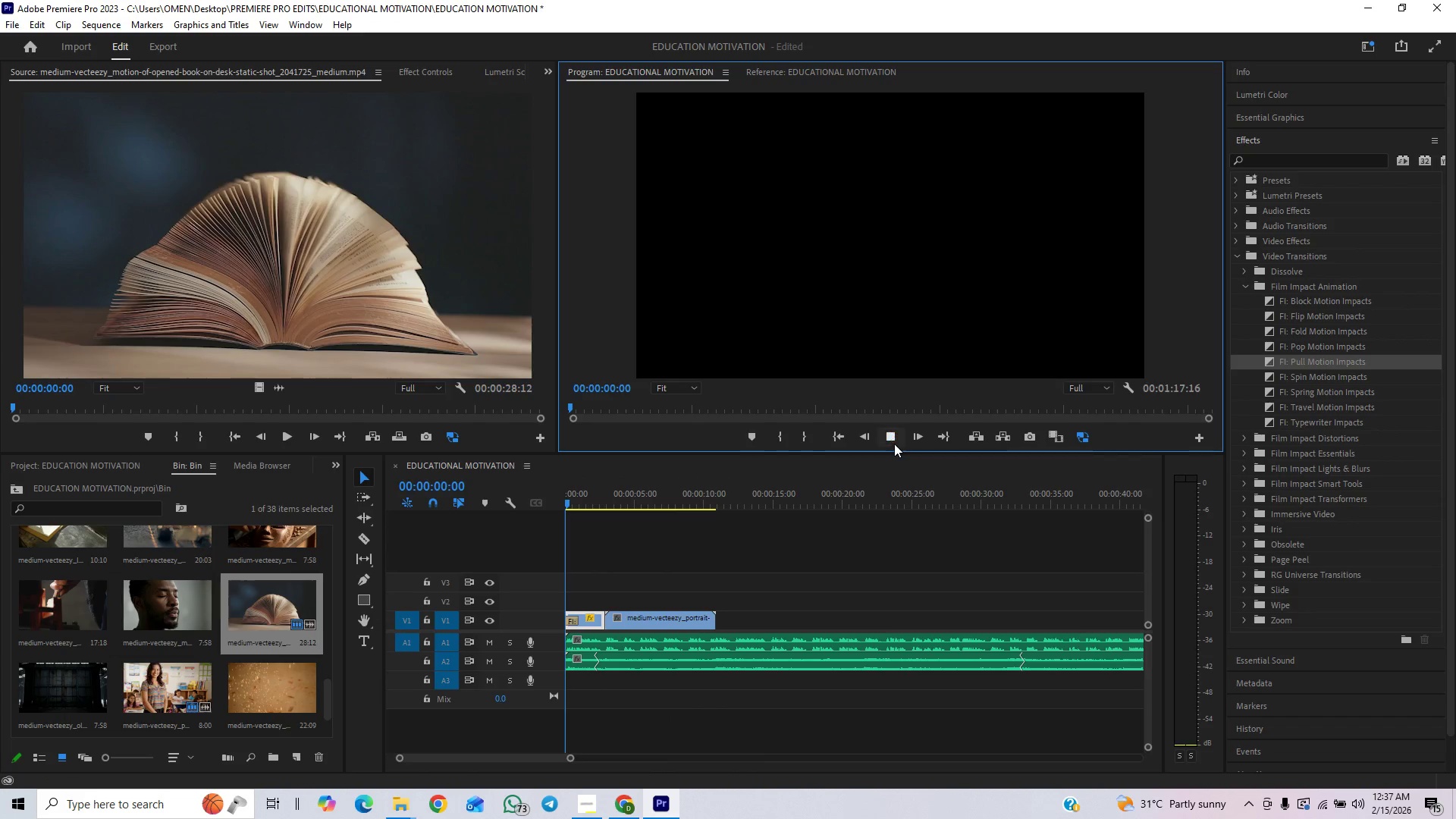 
mouse_move([883, 433])
 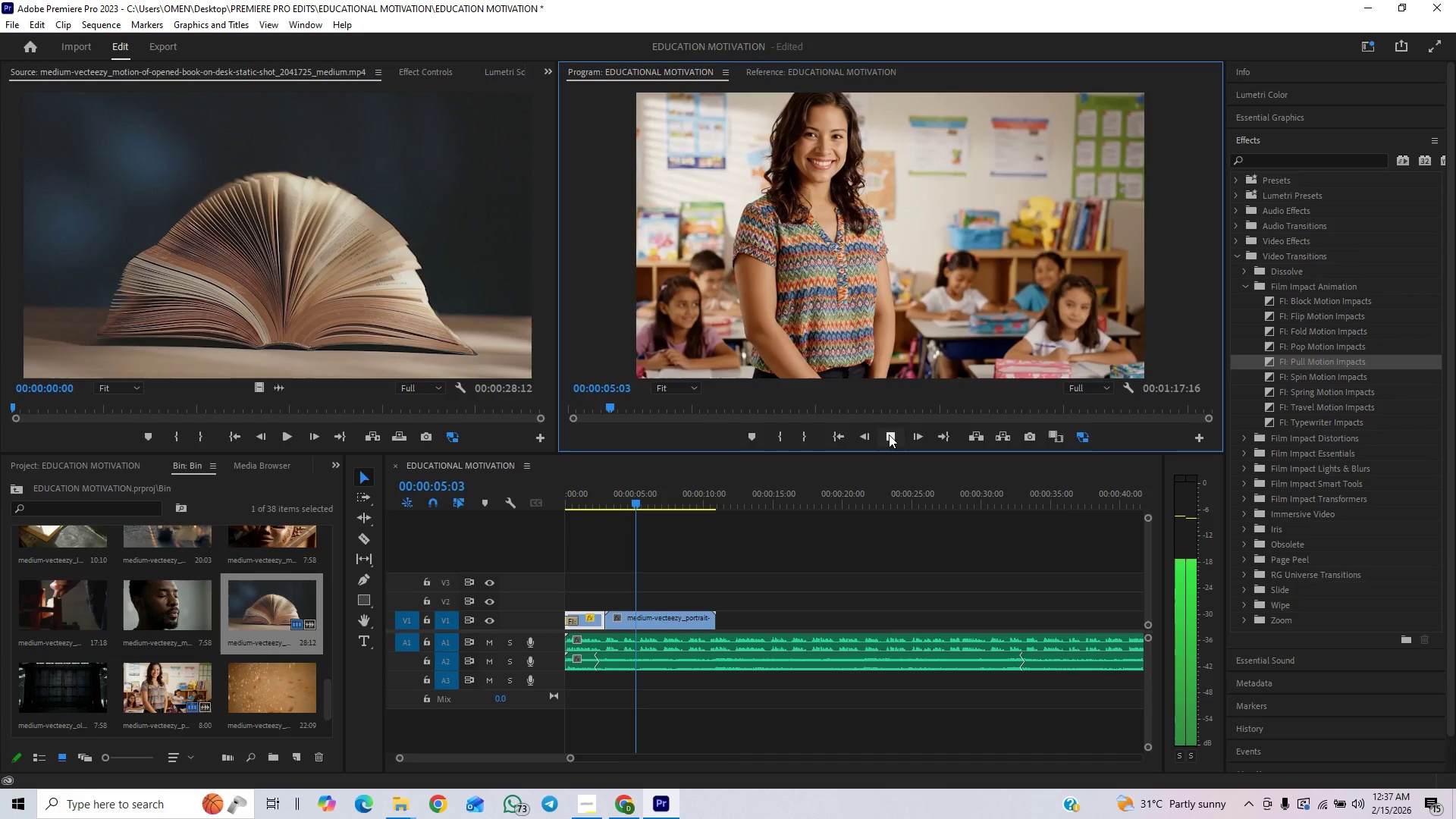 
left_click([890, 435])
 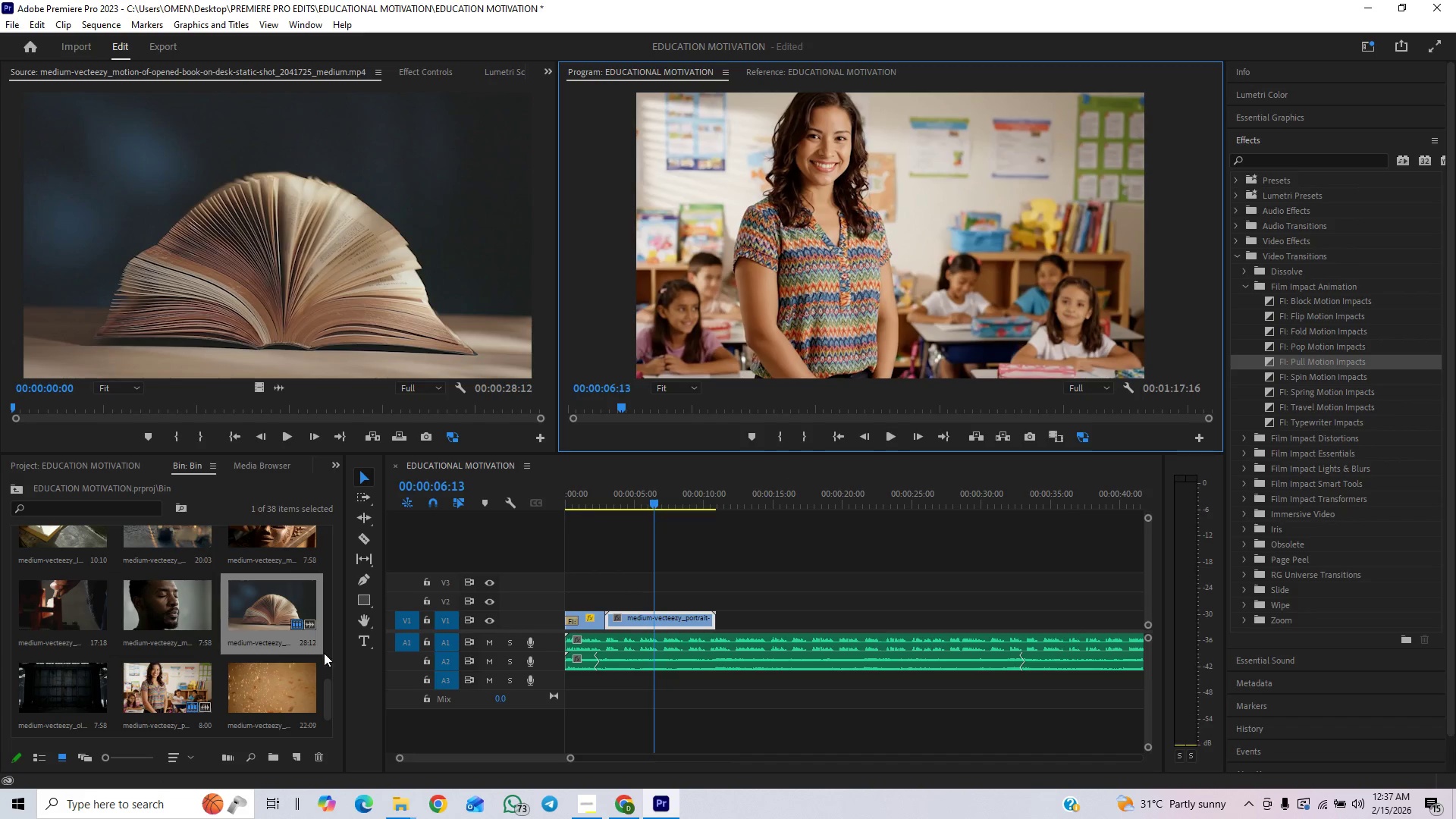 
left_click_drag(start_coordinate=[325, 695], to_coordinate=[332, 621])
 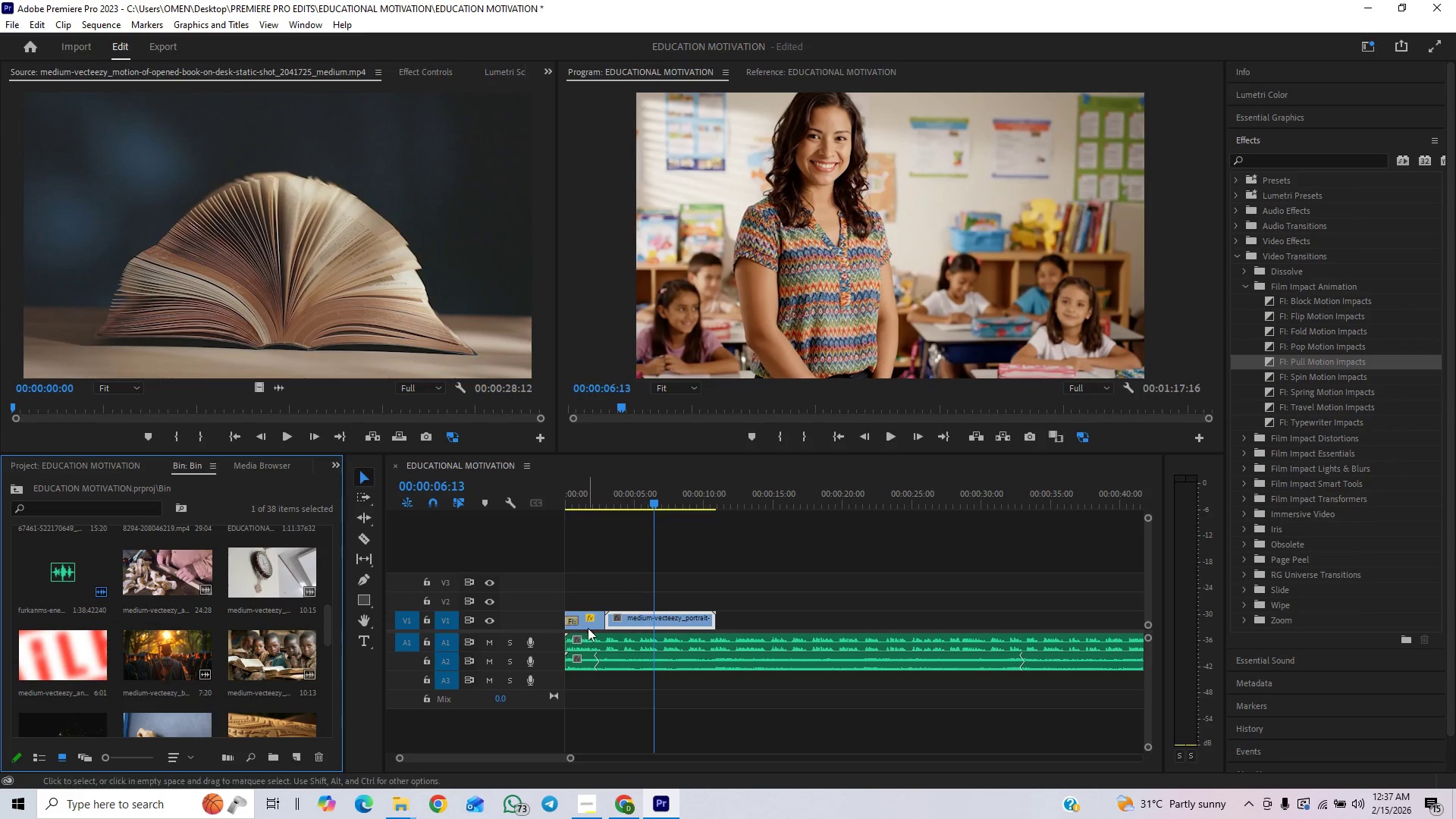 
left_click_drag(start_coordinate=[644, 623], to_coordinate=[742, 611])
 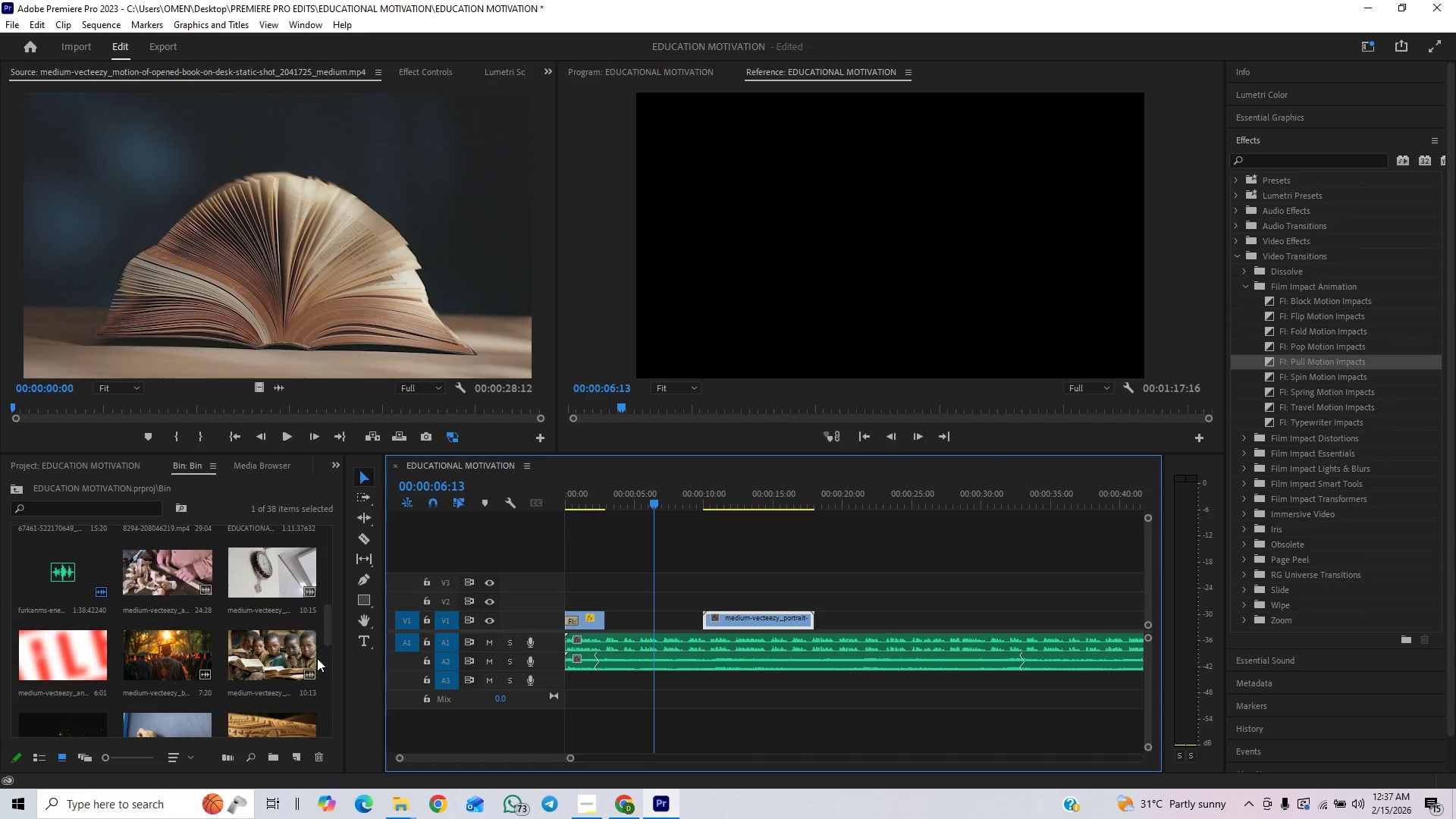 
left_click_drag(start_coordinate=[289, 661], to_coordinate=[406, 266])
 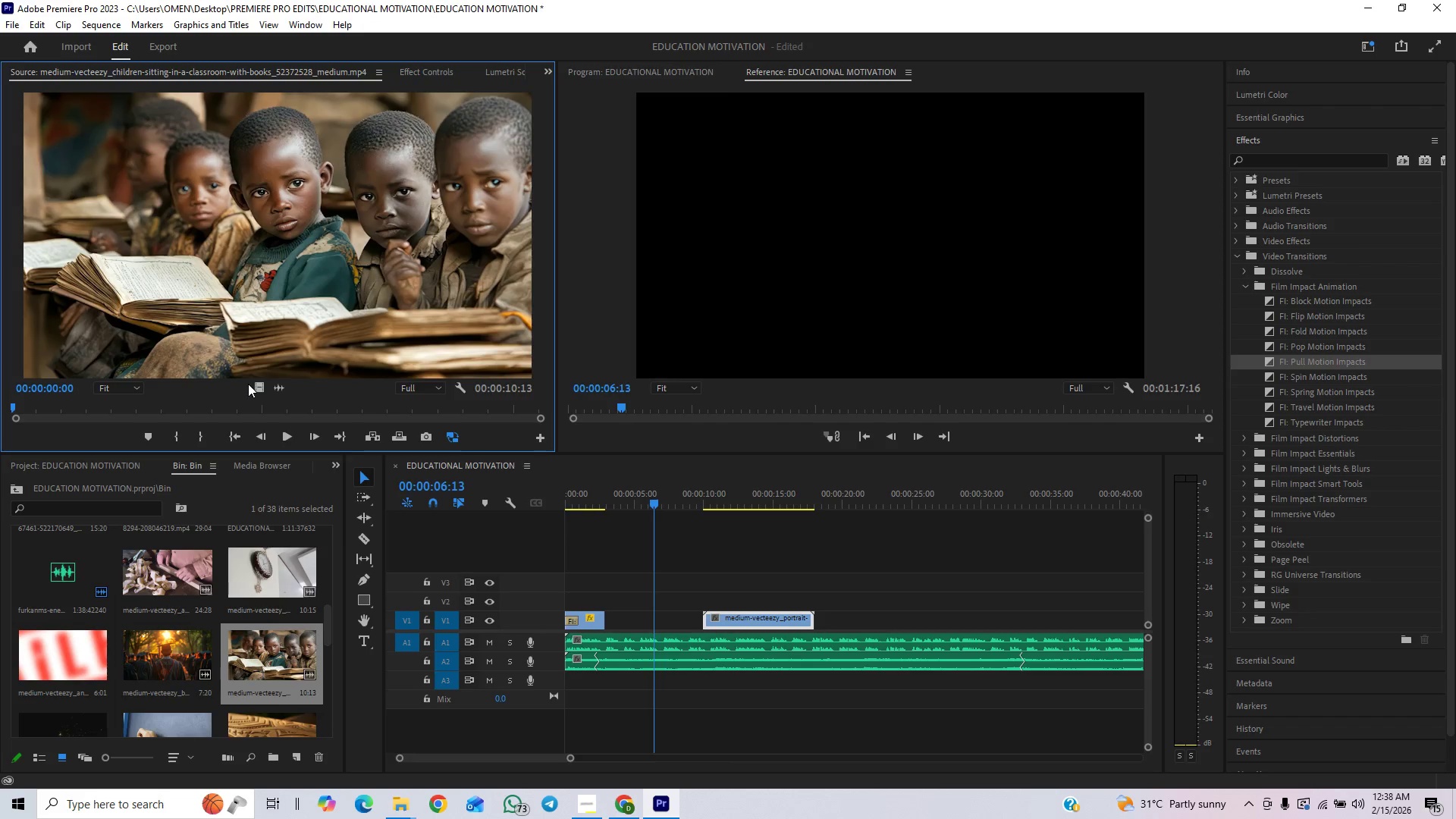 
left_click_drag(start_coordinate=[259, 386], to_coordinate=[604, 603])
 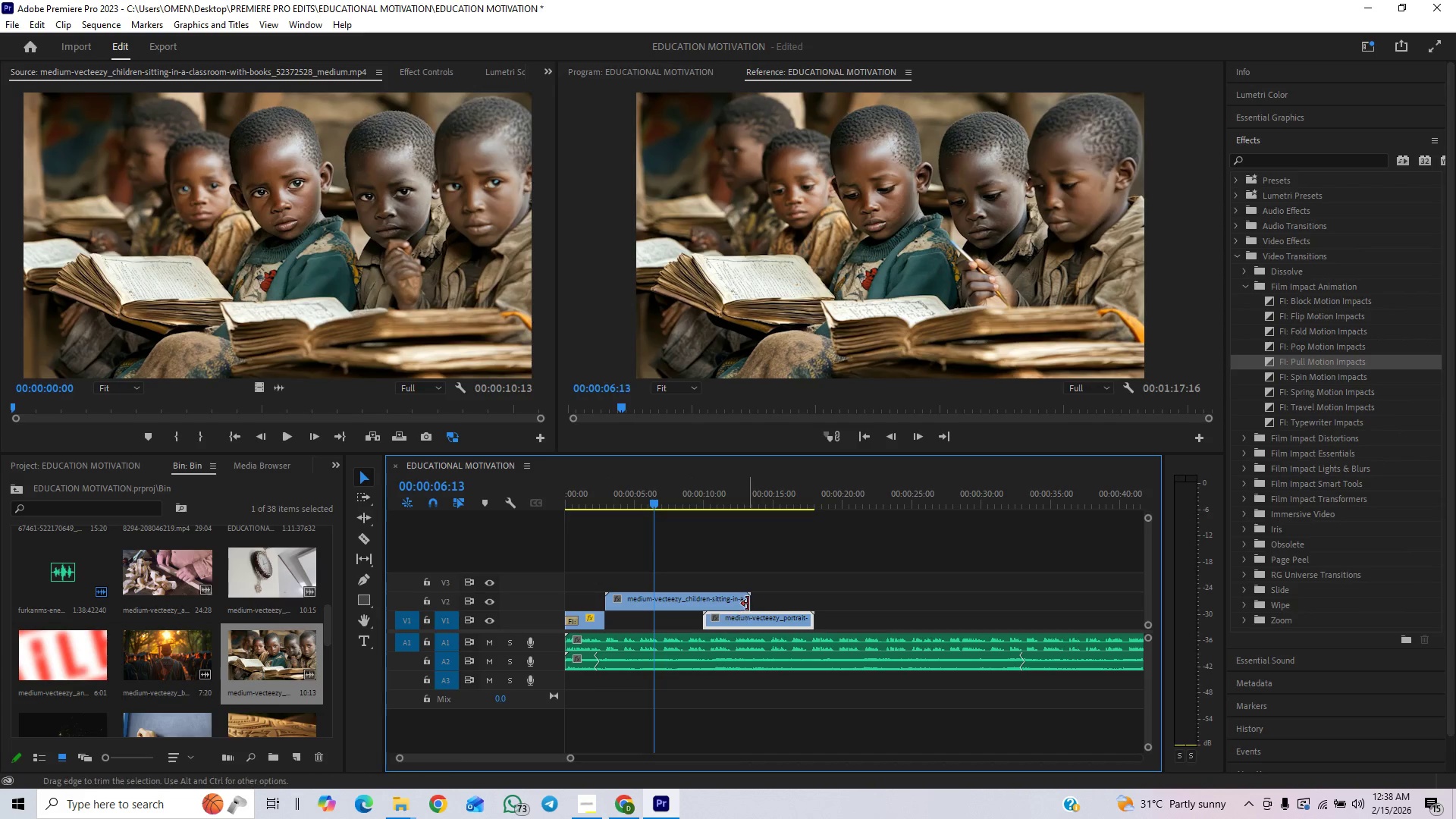 
left_click_drag(start_coordinate=[748, 601], to_coordinate=[645, 617])
 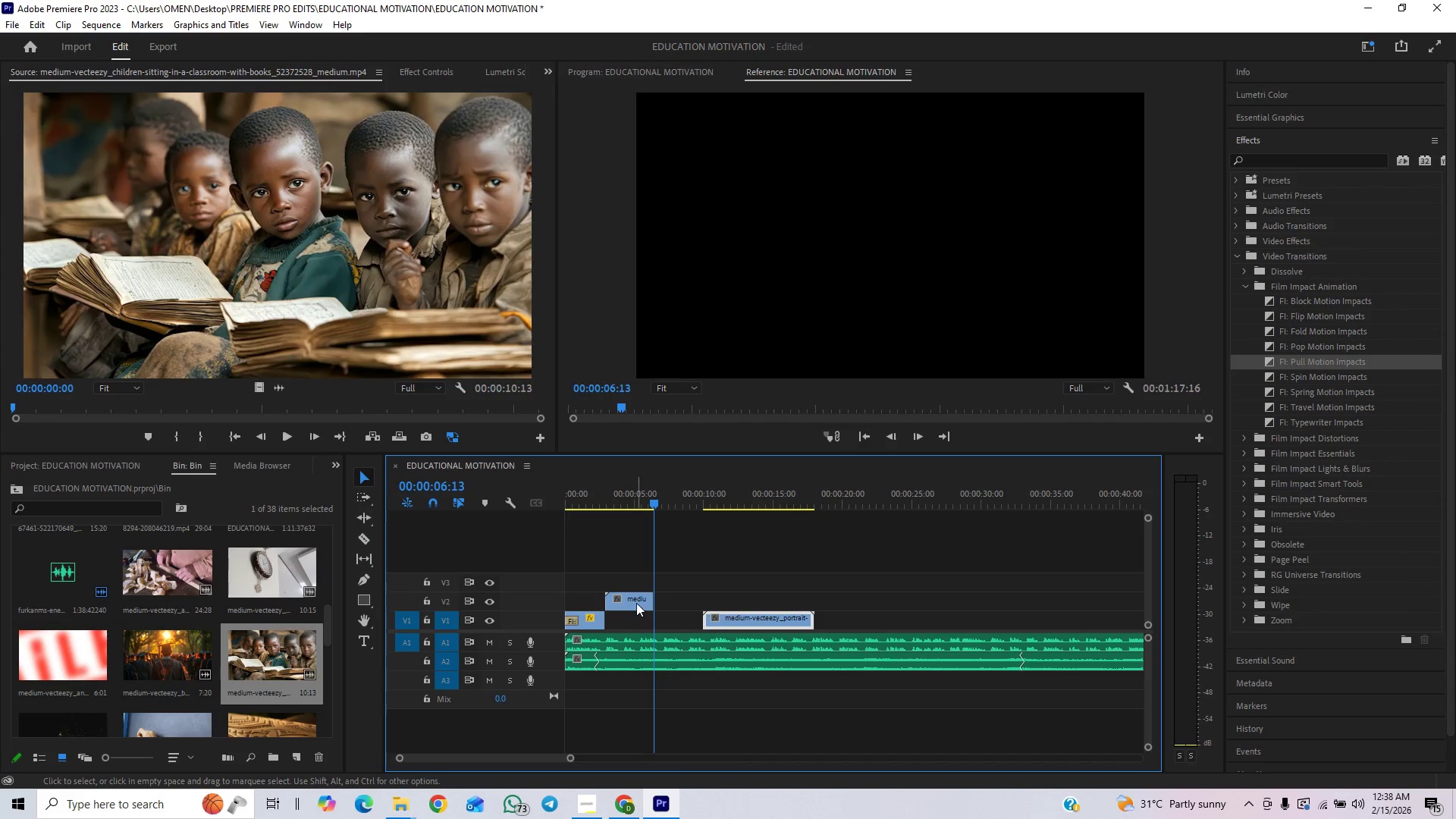 
left_click_drag(start_coordinate=[636, 602], to_coordinate=[640, 622])
 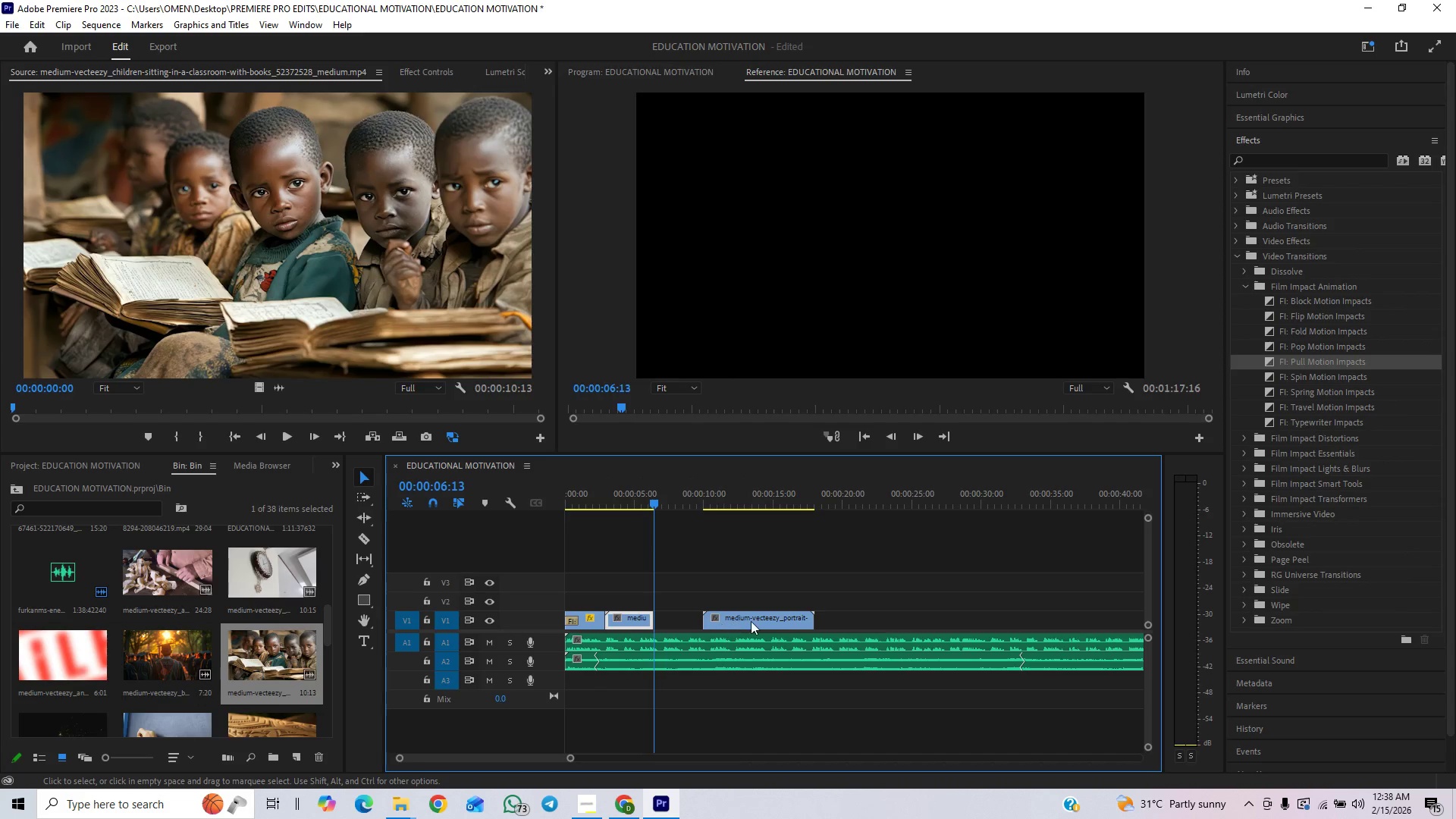 
left_click_drag(start_coordinate=[755, 619], to_coordinate=[711, 619])
 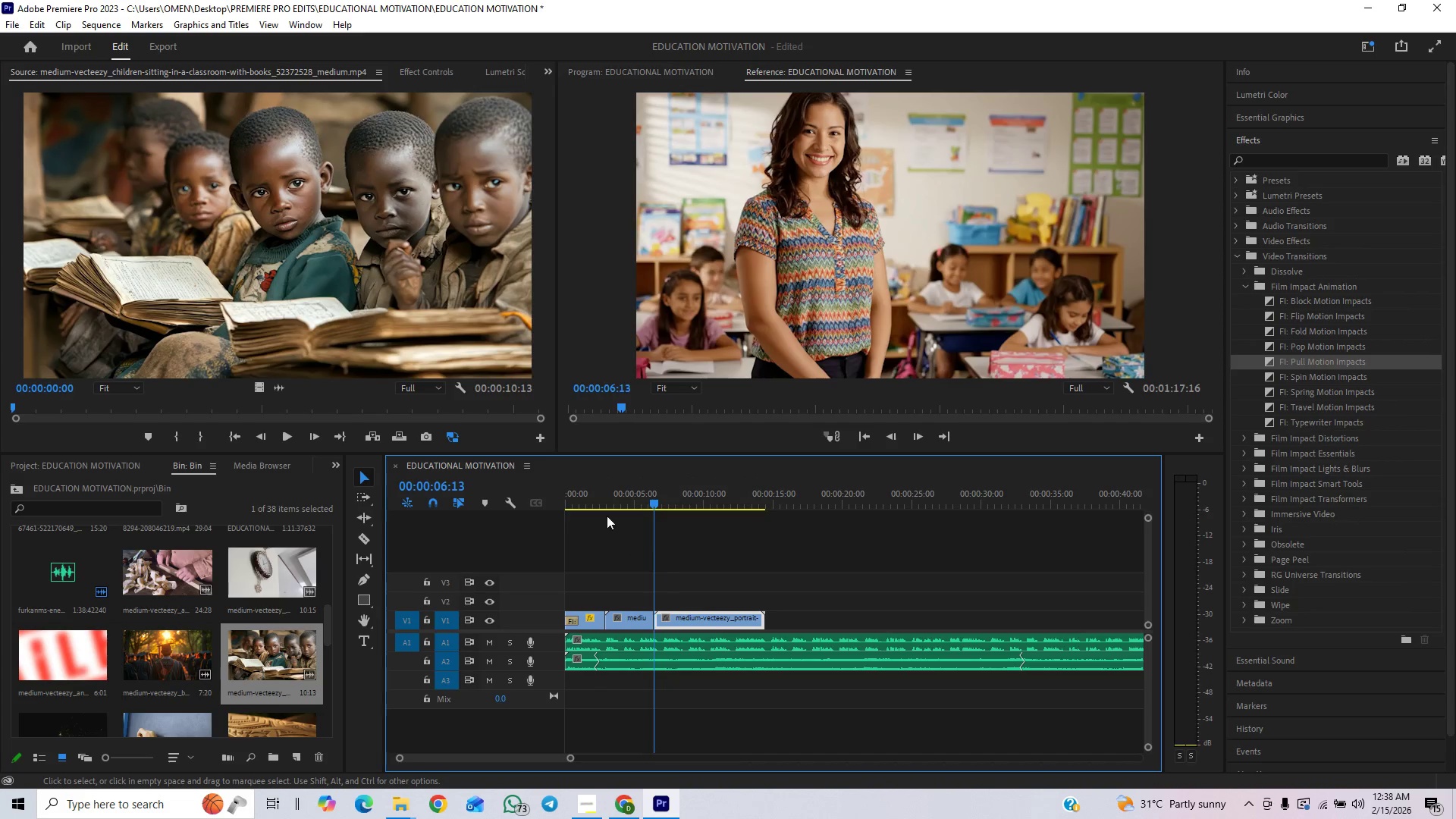 
left_click_drag(start_coordinate=[591, 498], to_coordinate=[479, 514])
 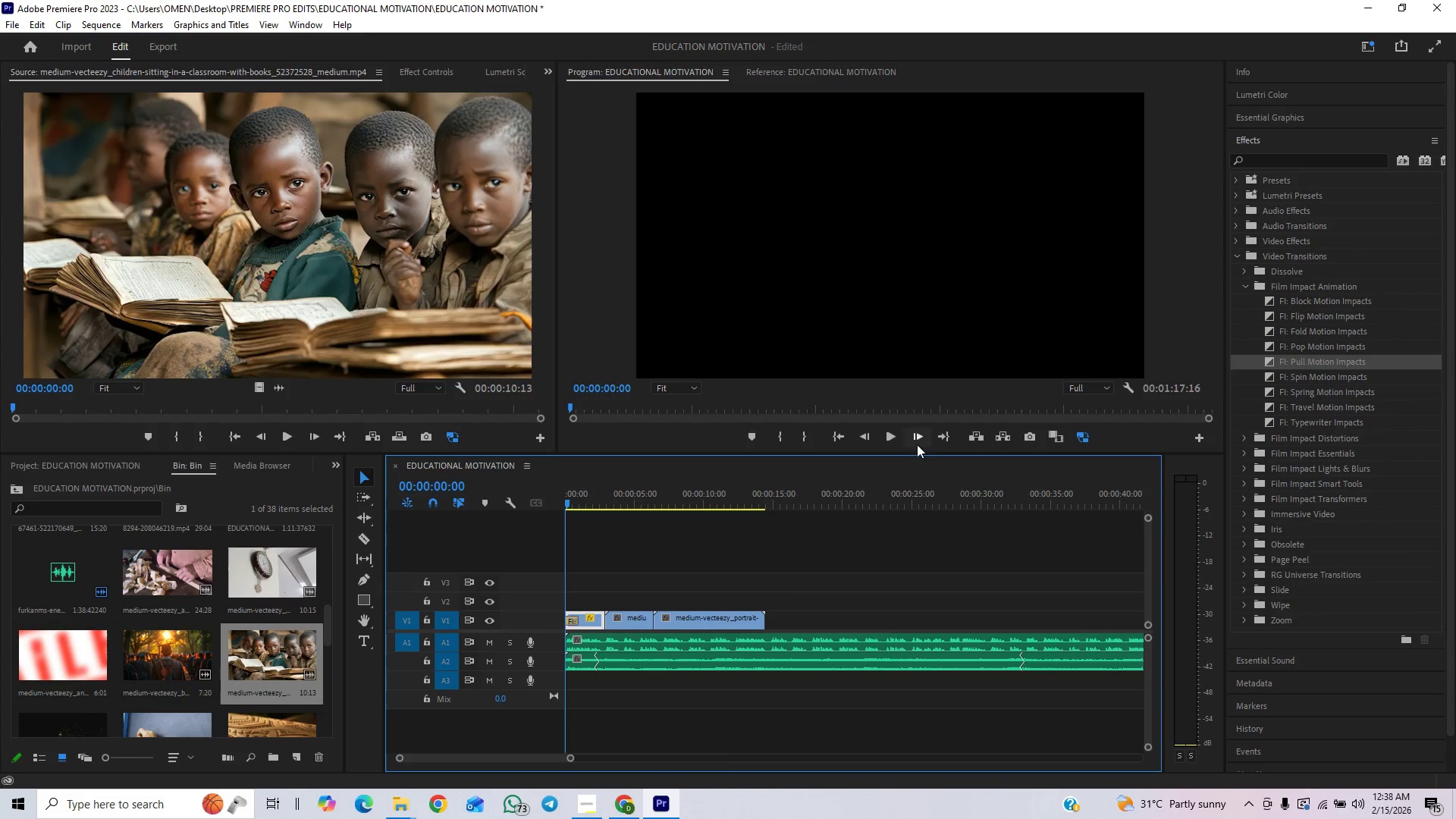 
left_click([881, 435])
 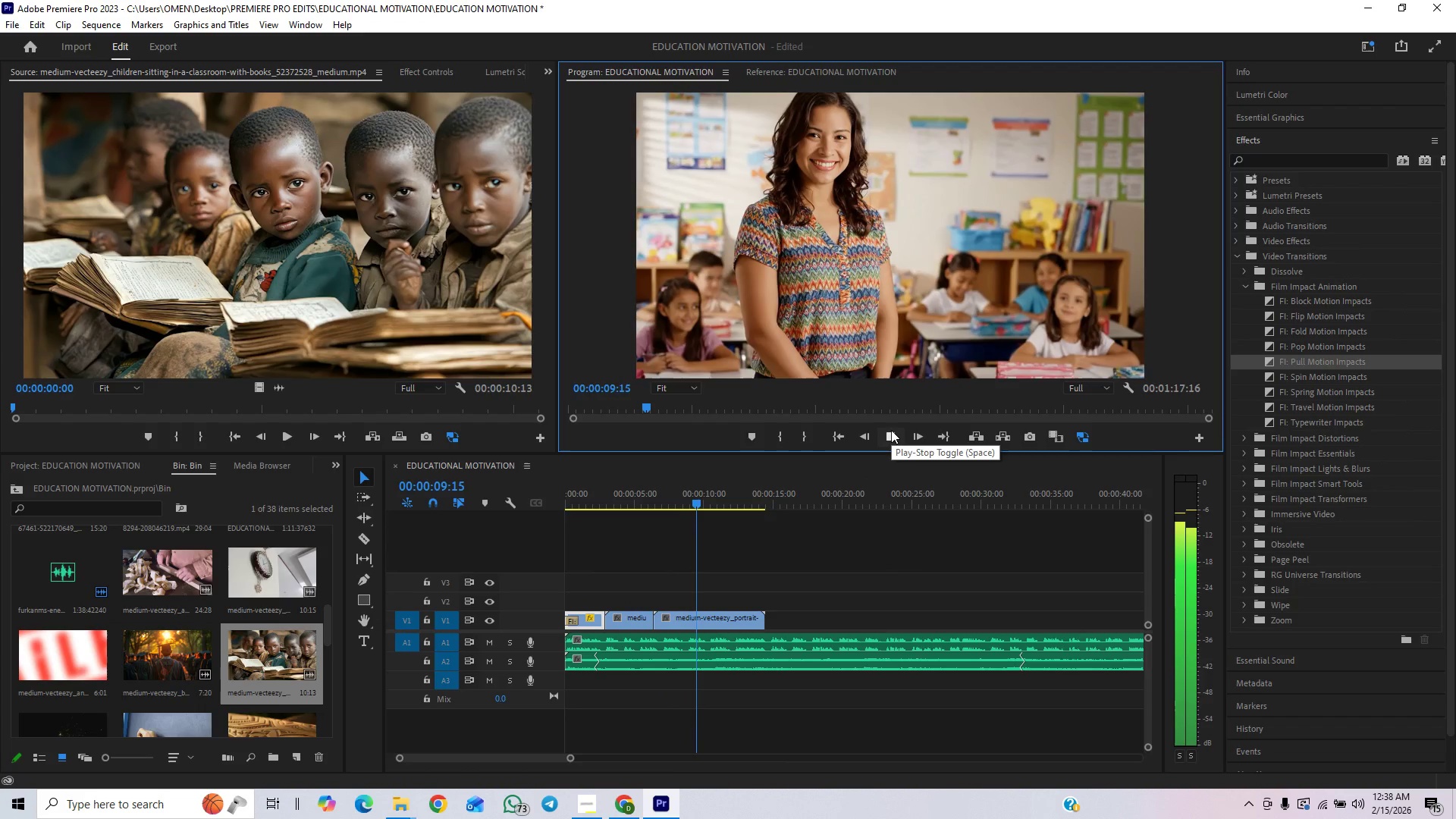 
wait(14.77)
 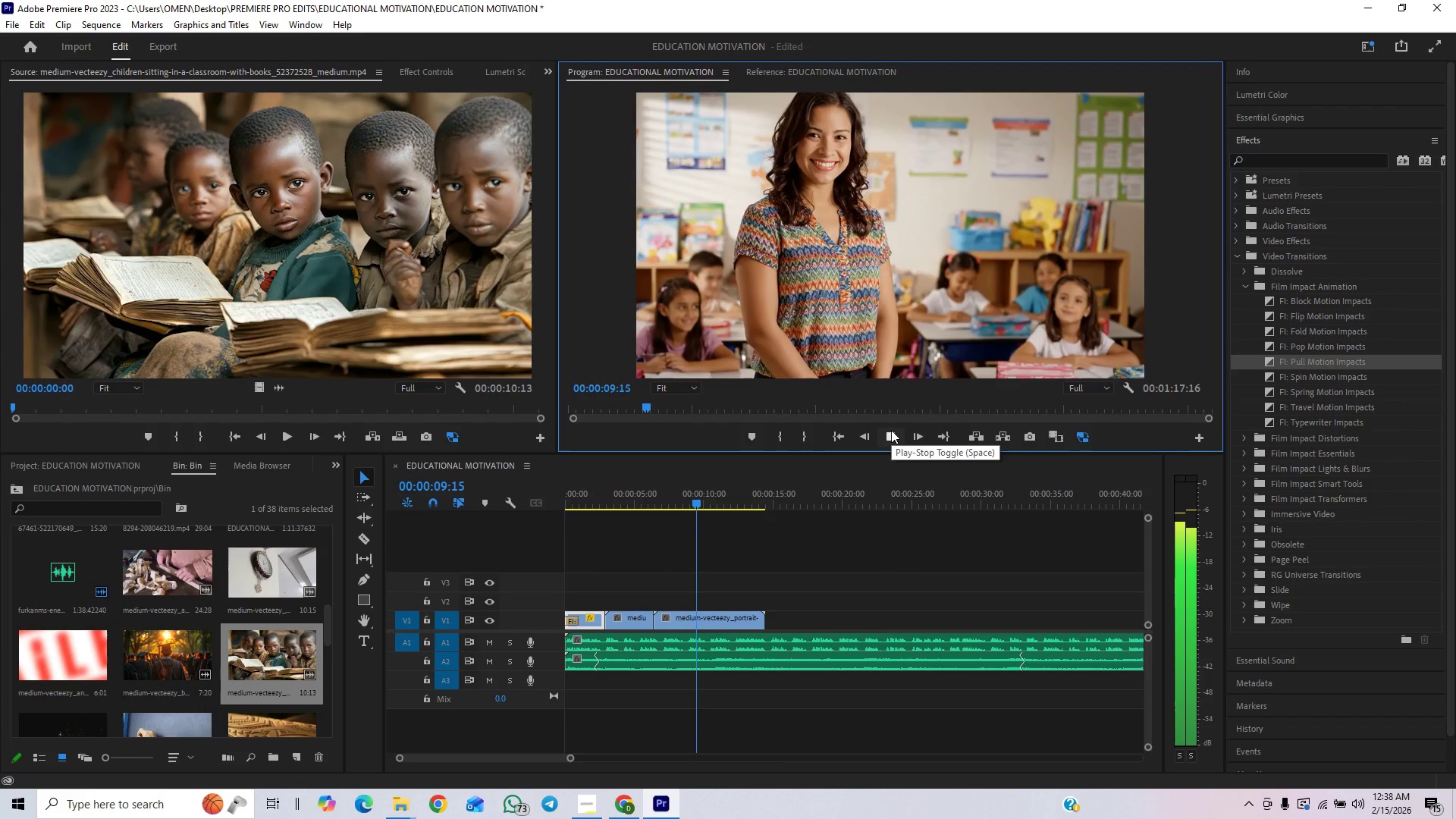 
left_click([891, 430])
 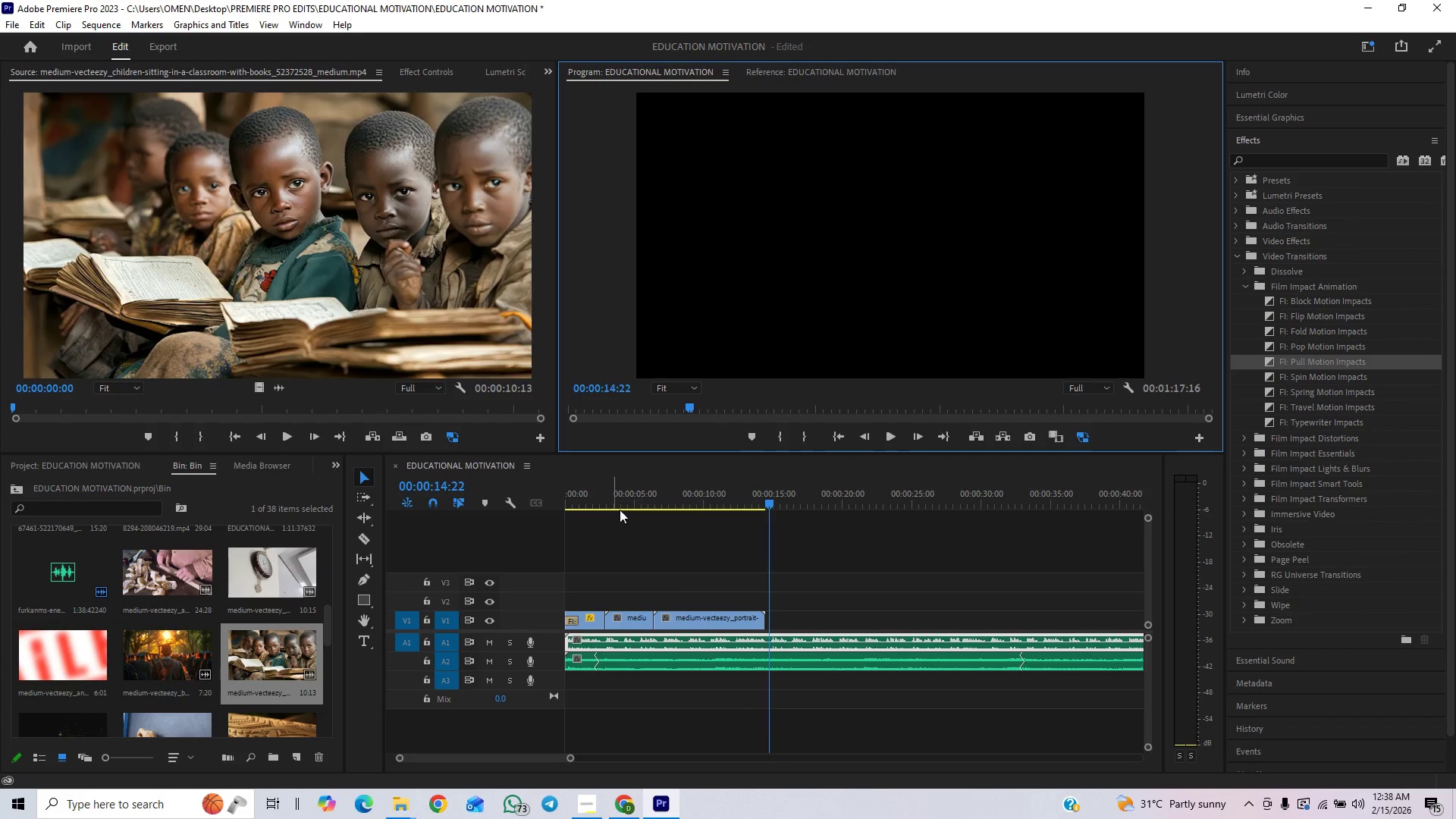 
left_click_drag(start_coordinate=[648, 618], to_coordinate=[629, 630])
 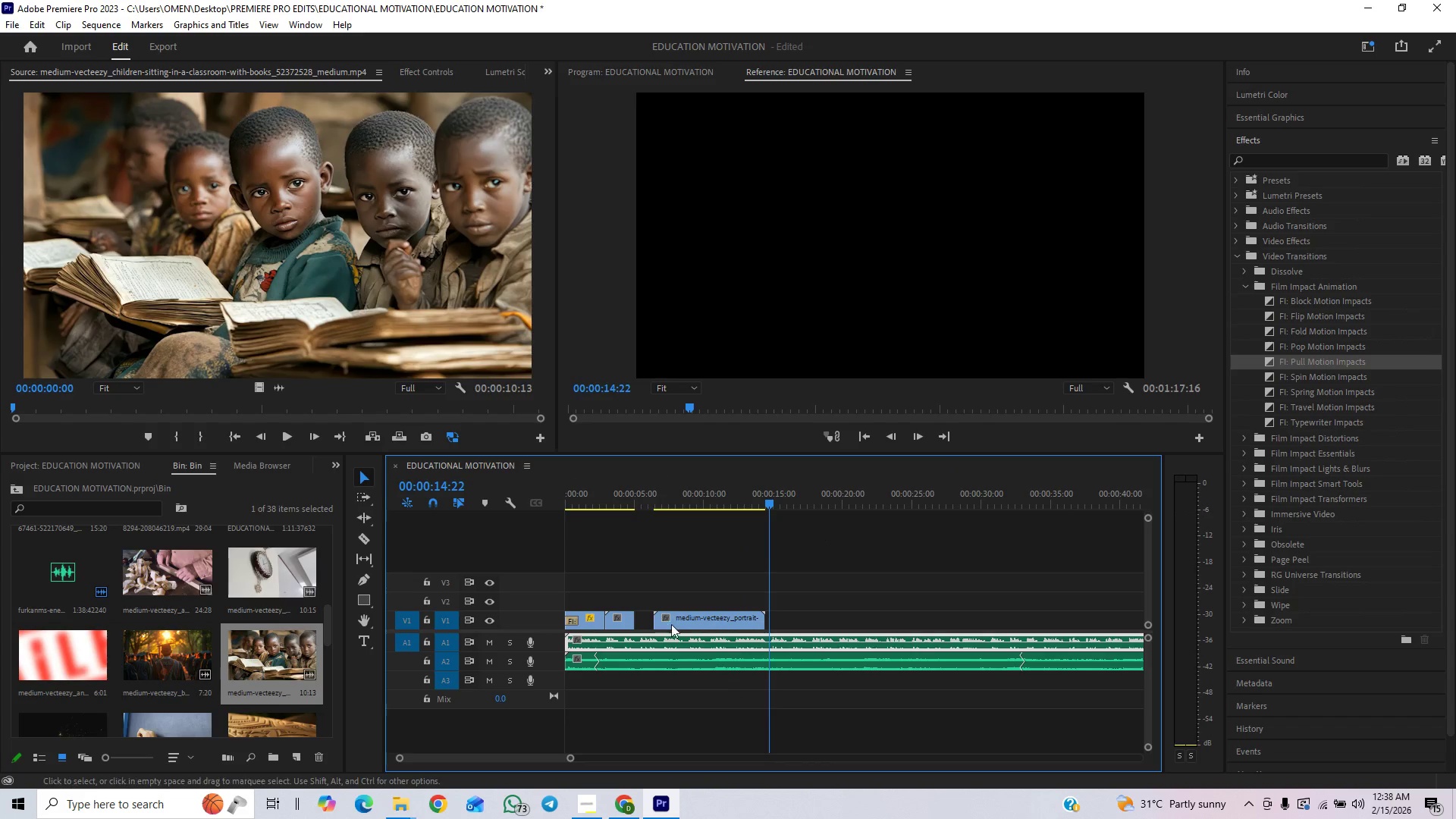 
left_click_drag(start_coordinate=[682, 619], to_coordinate=[671, 620])
 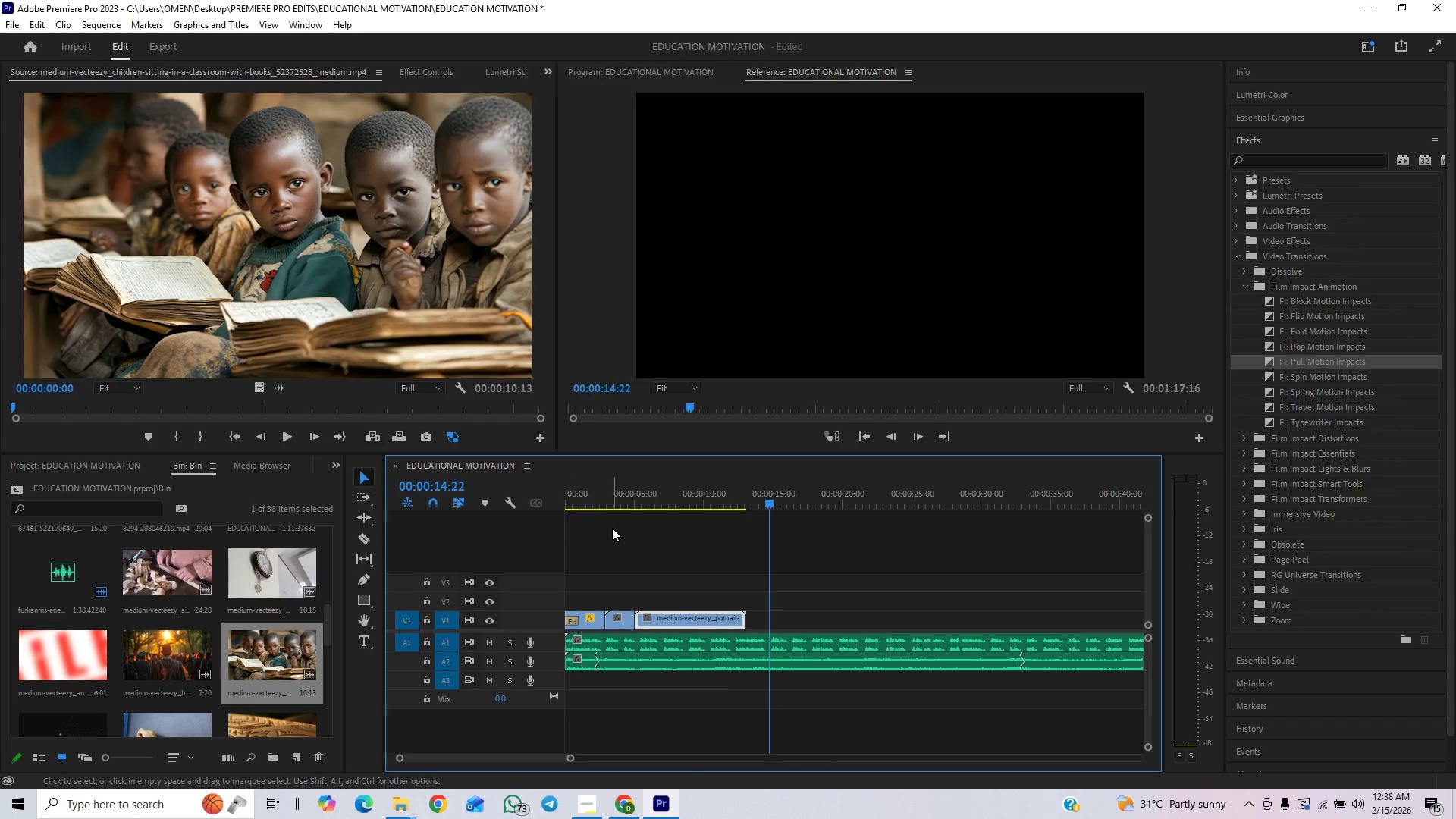 
left_click_drag(start_coordinate=[606, 504], to_coordinate=[522, 519])
 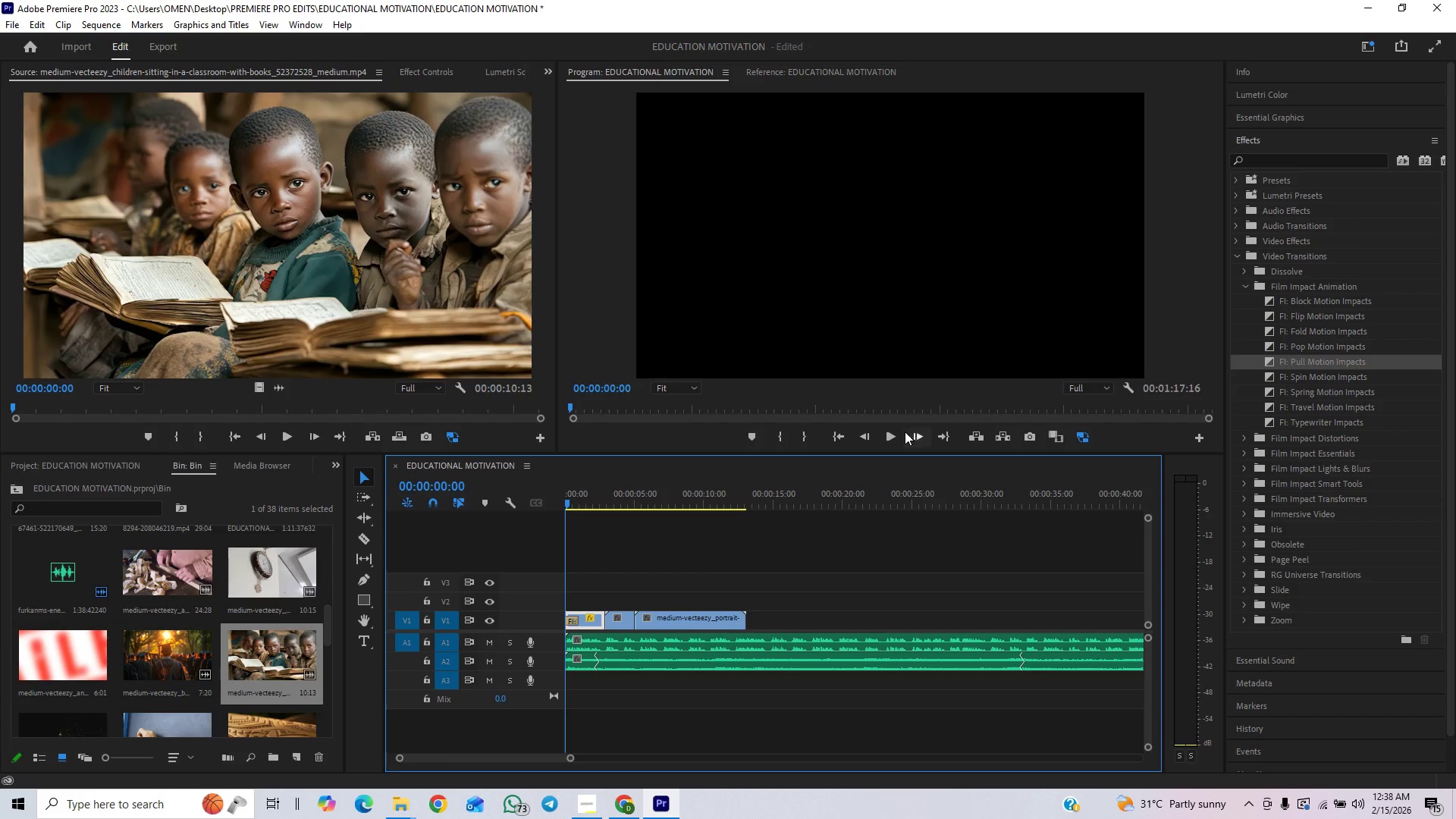 
left_click([888, 437])
 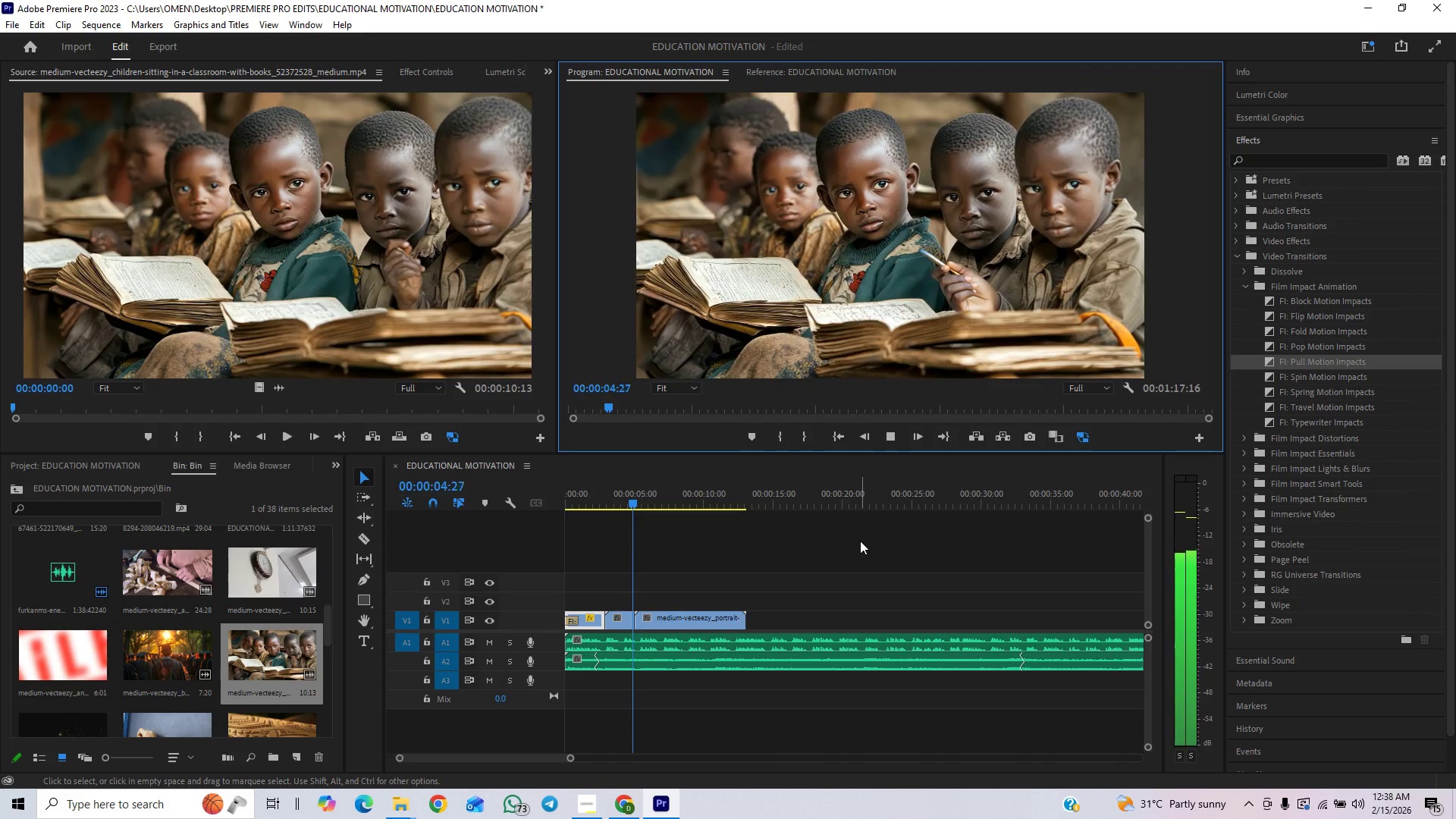 
wait(6.89)
 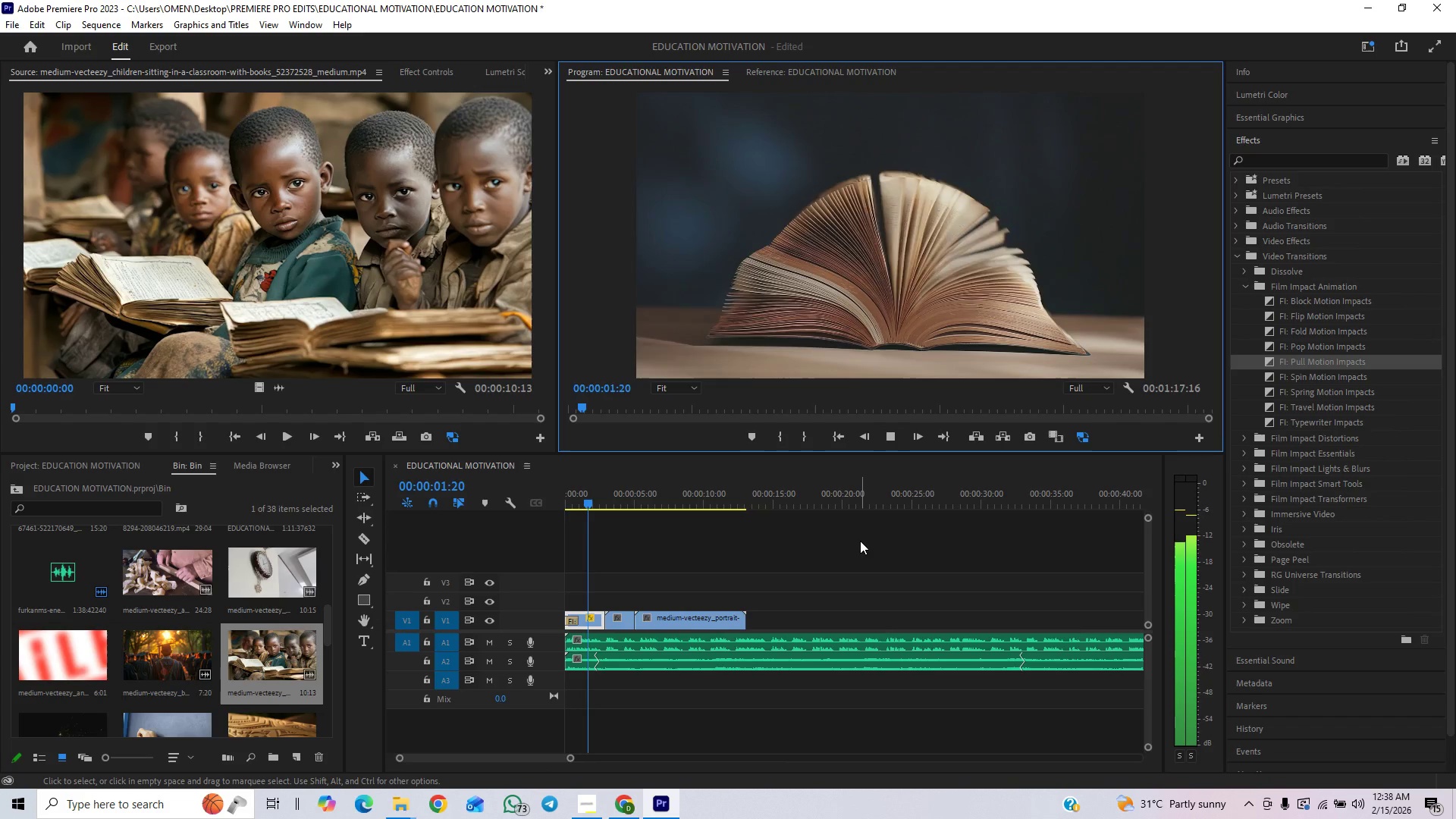 
left_click([896, 431])
 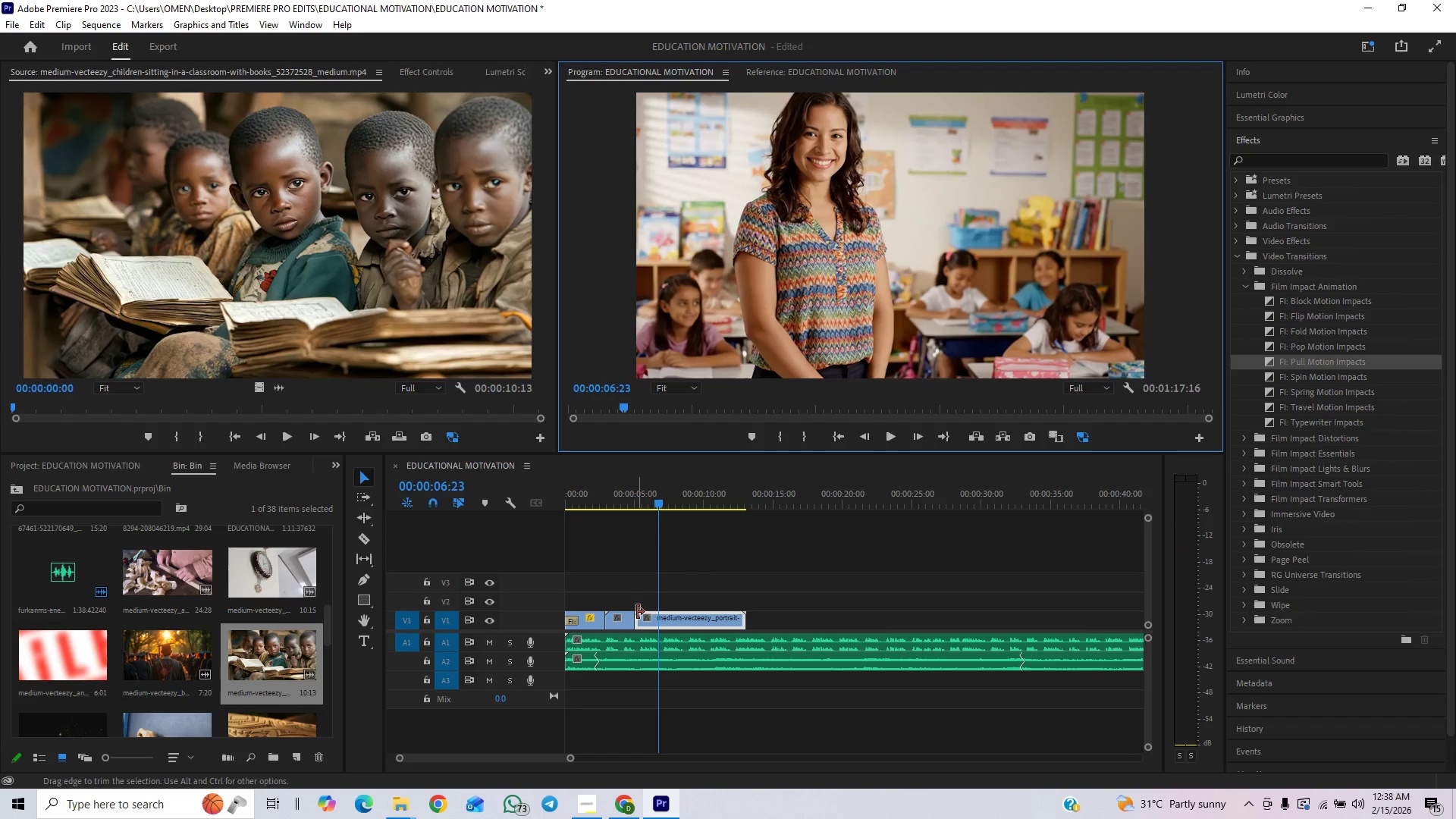 
left_click_drag(start_coordinate=[633, 620], to_coordinate=[625, 635])
 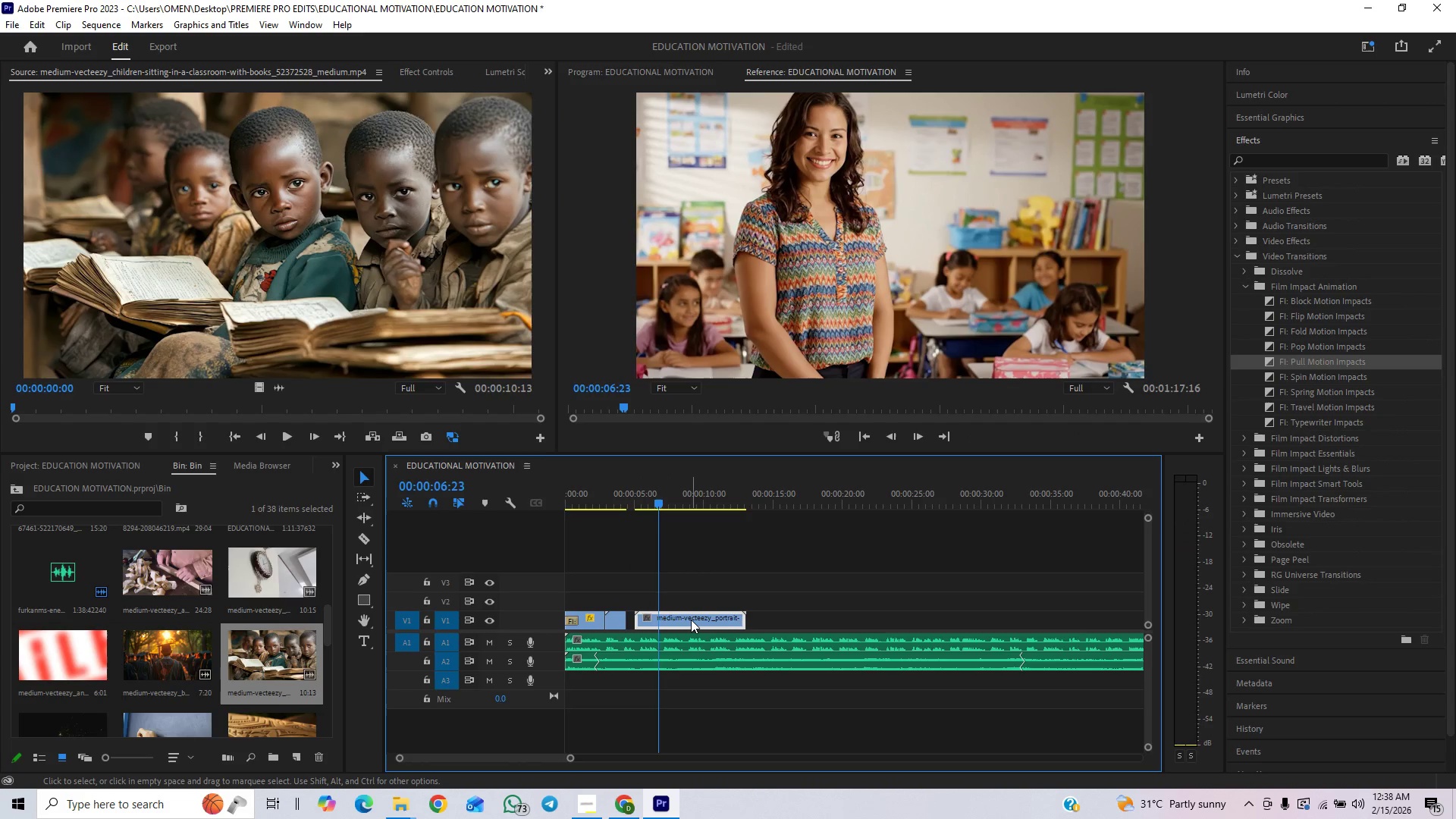 
left_click_drag(start_coordinate=[691, 620], to_coordinate=[686, 623])
 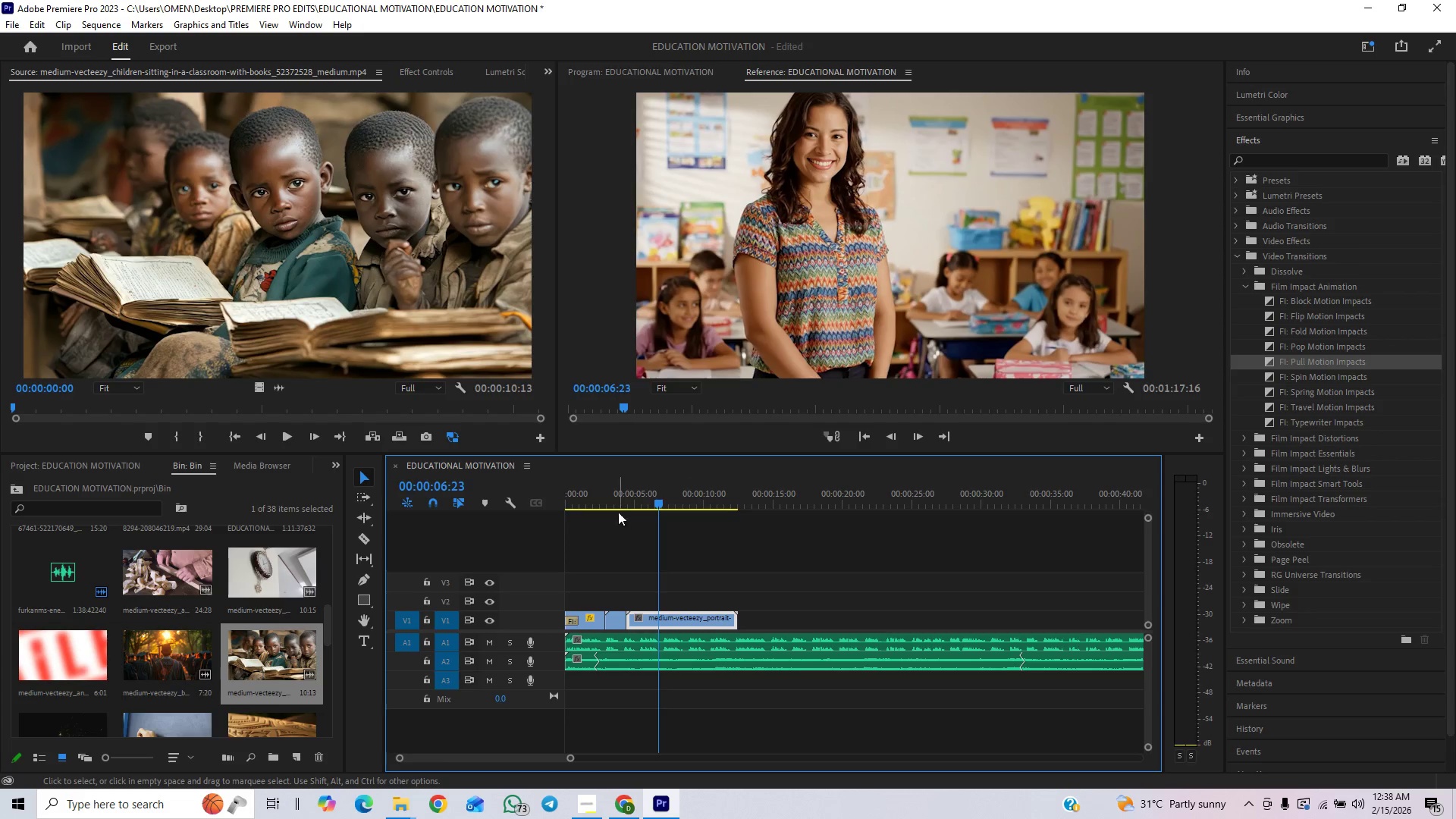 
left_click_drag(start_coordinate=[606, 504], to_coordinate=[531, 516])
 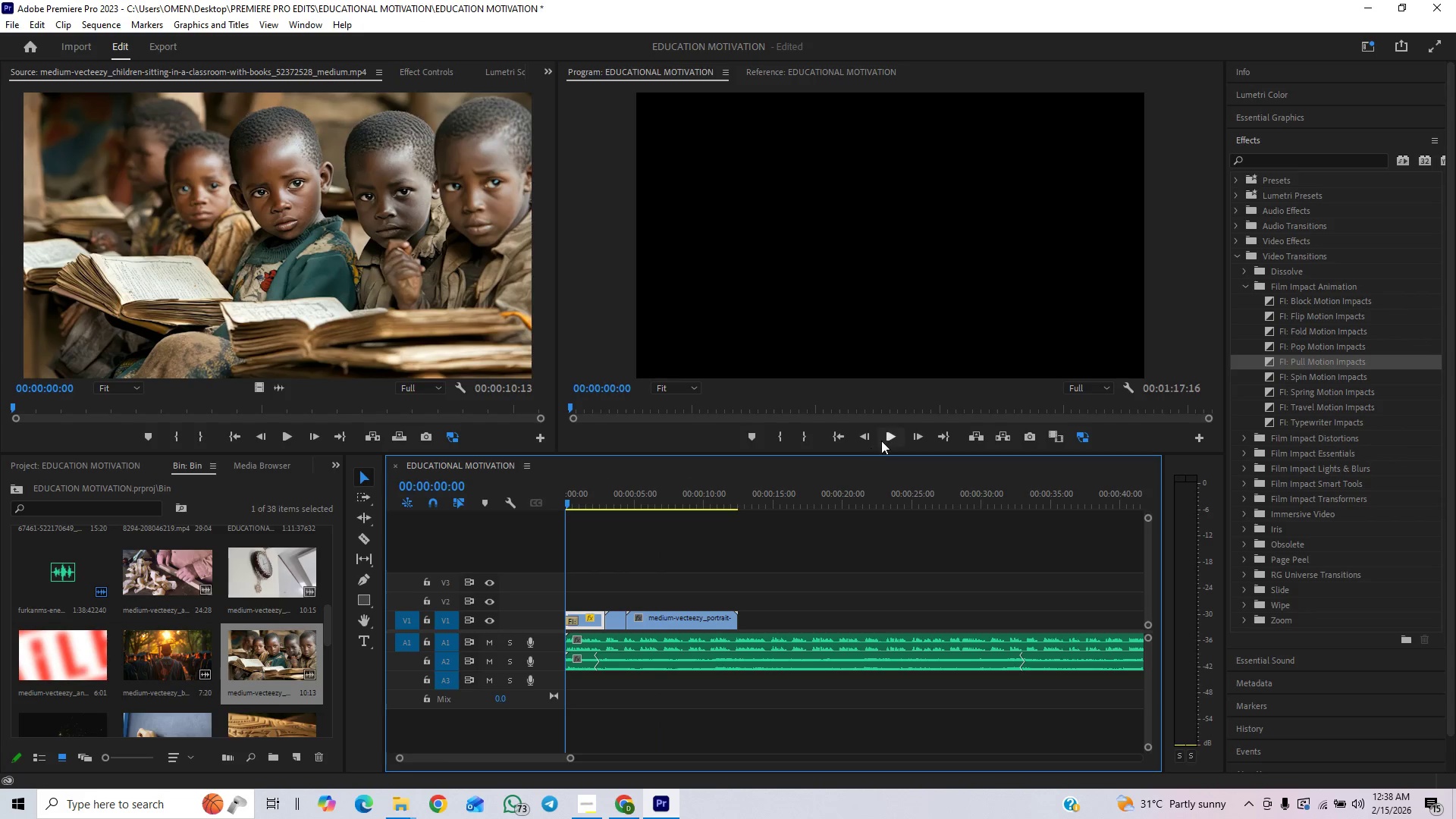 
left_click([883, 440])
 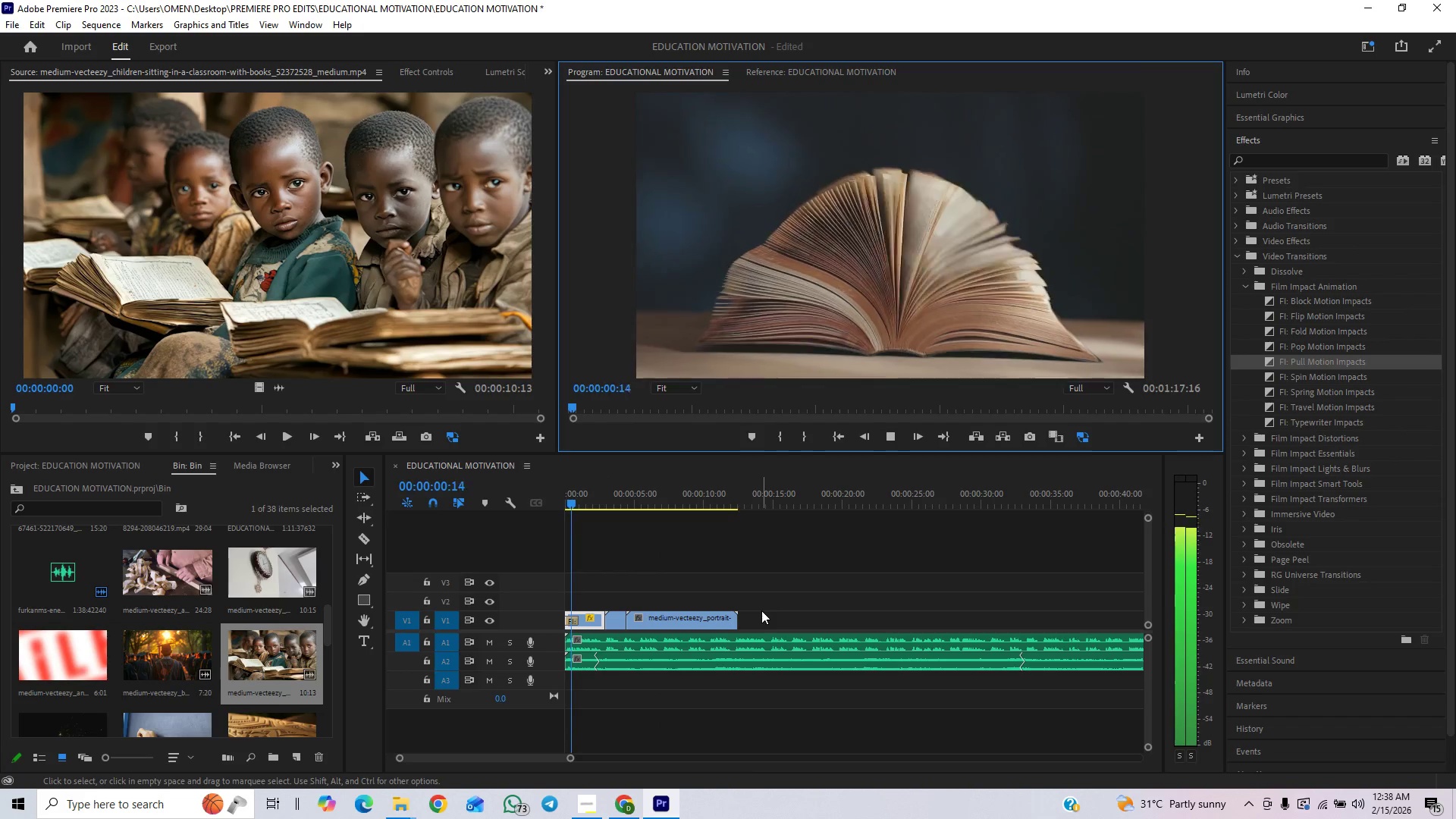 
left_click_drag(start_coordinate=[740, 618], to_coordinate=[683, 635])
 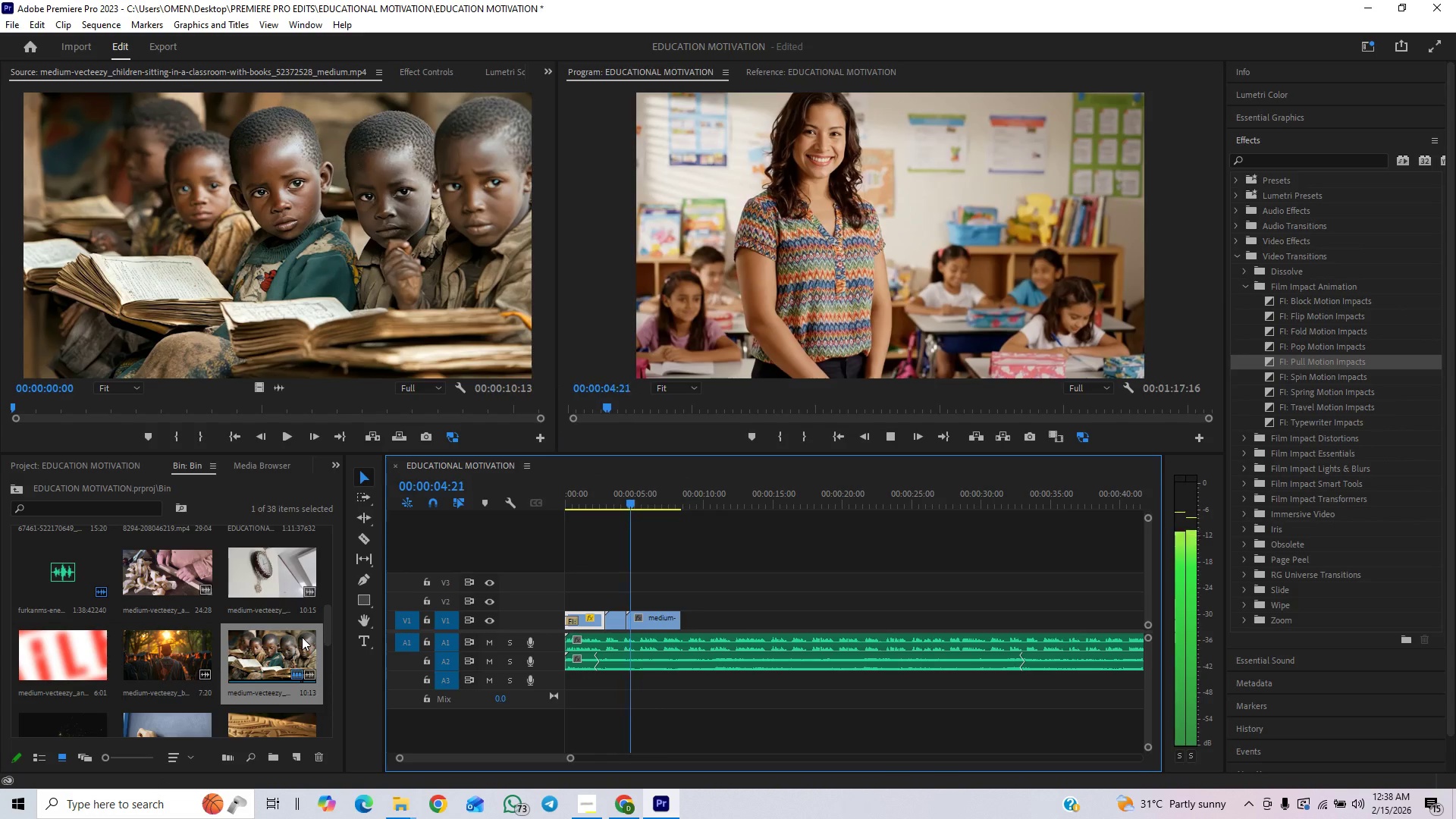 
left_click_drag(start_coordinate=[328, 620], to_coordinate=[325, 647])
 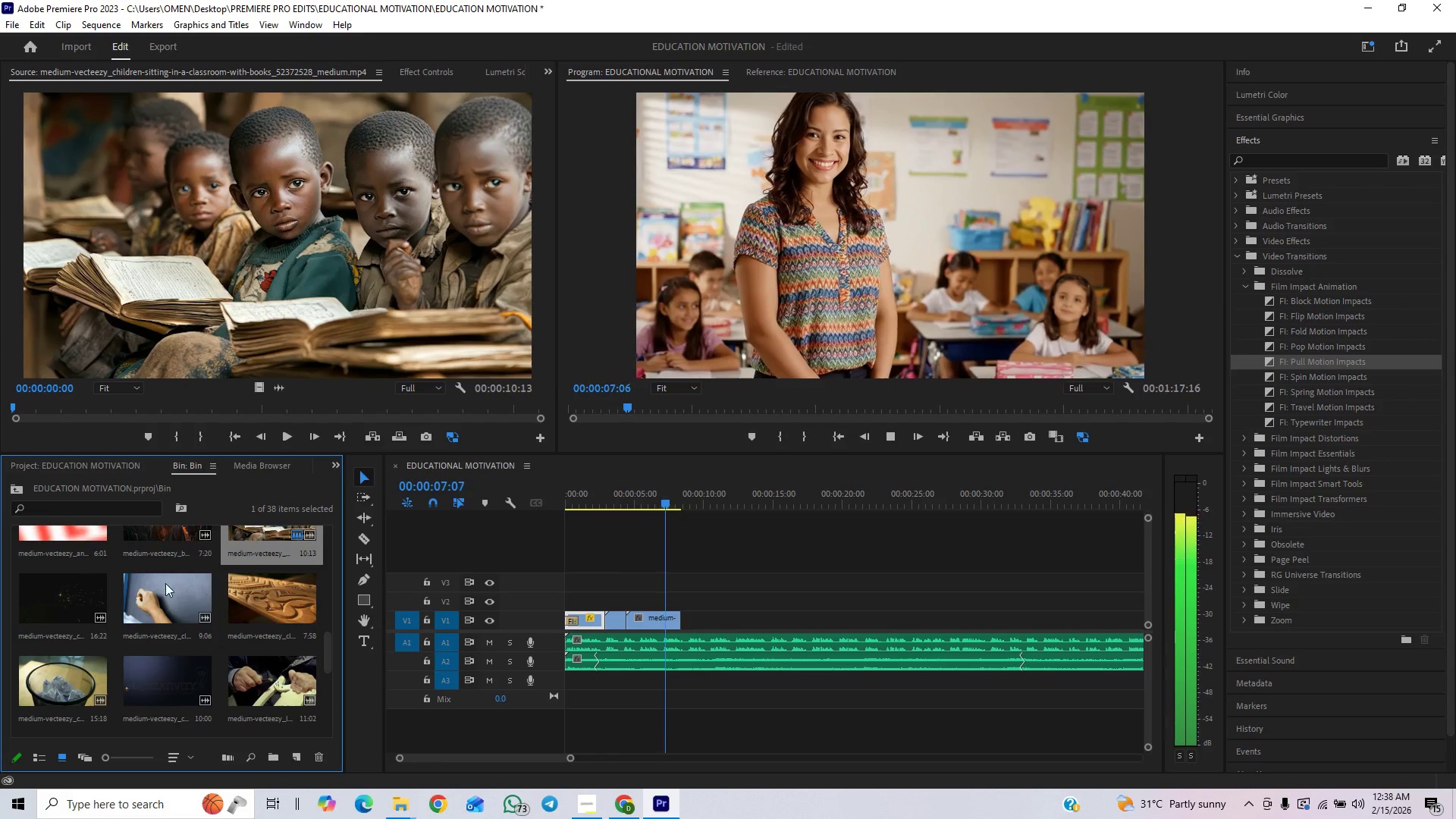 
left_click_drag(start_coordinate=[158, 596], to_coordinate=[281, 213])
 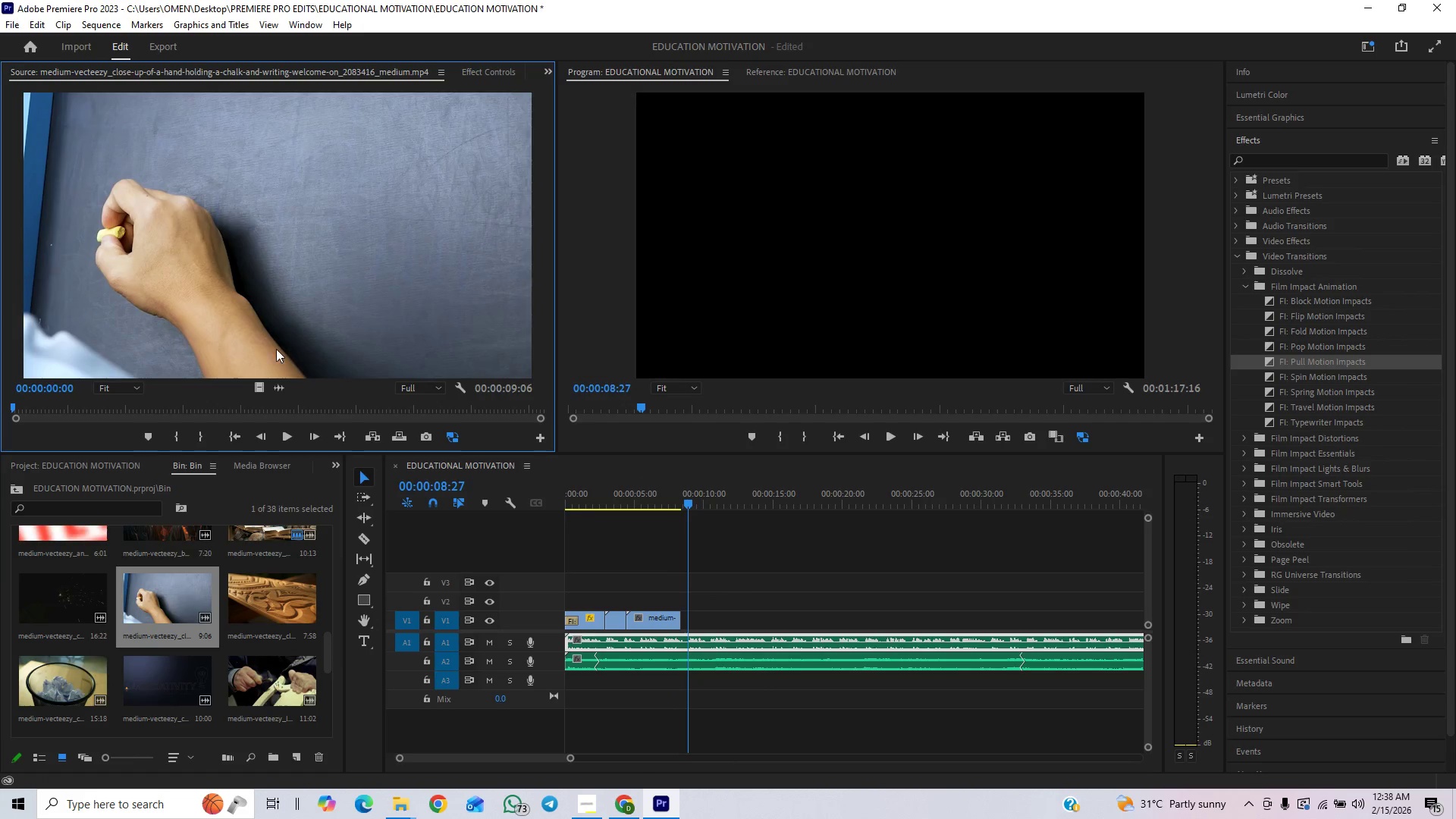 
left_click_drag(start_coordinate=[264, 385], to_coordinate=[684, 614])
 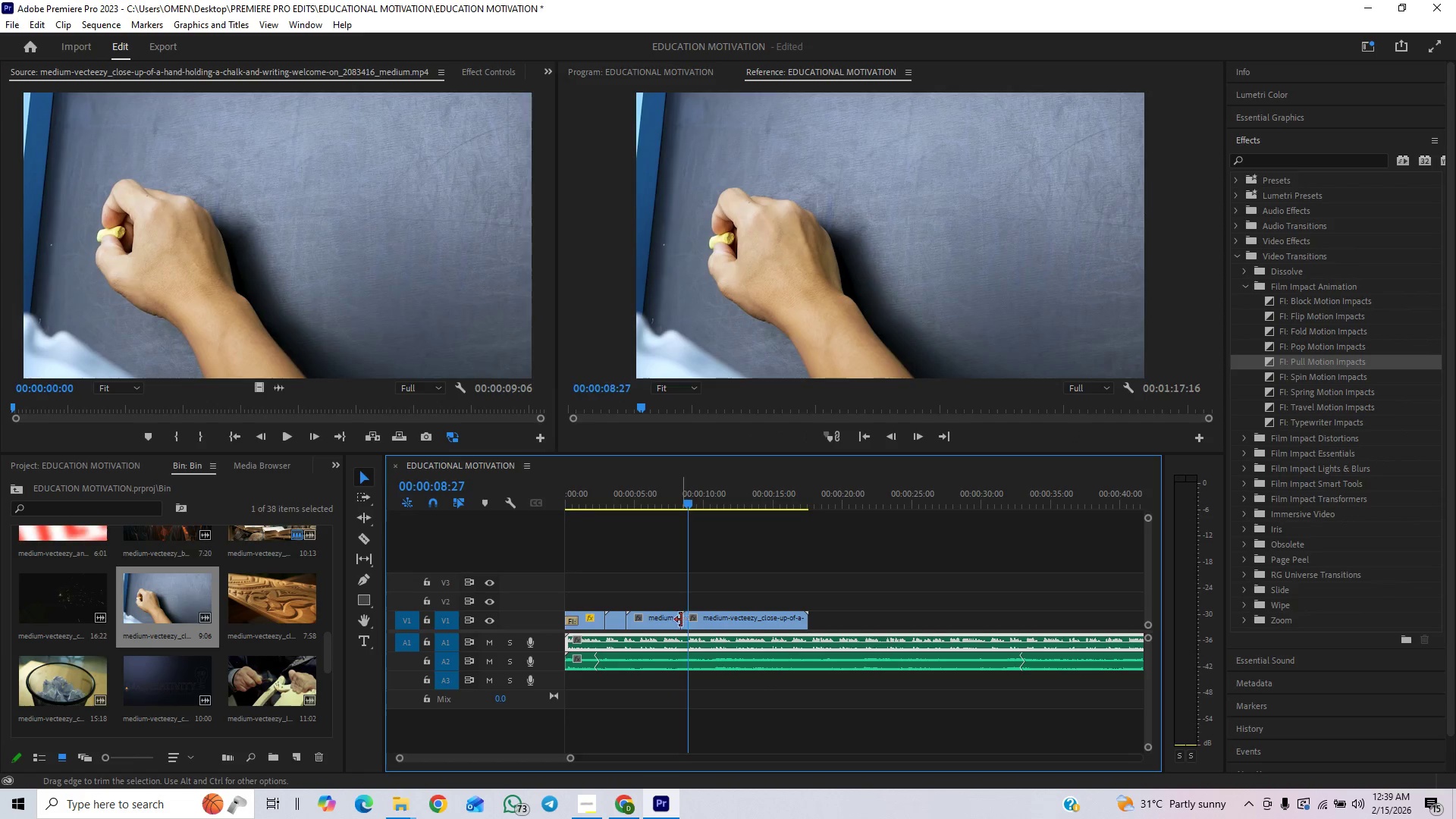 
left_click_drag(start_coordinate=[678, 623], to_coordinate=[659, 638])
 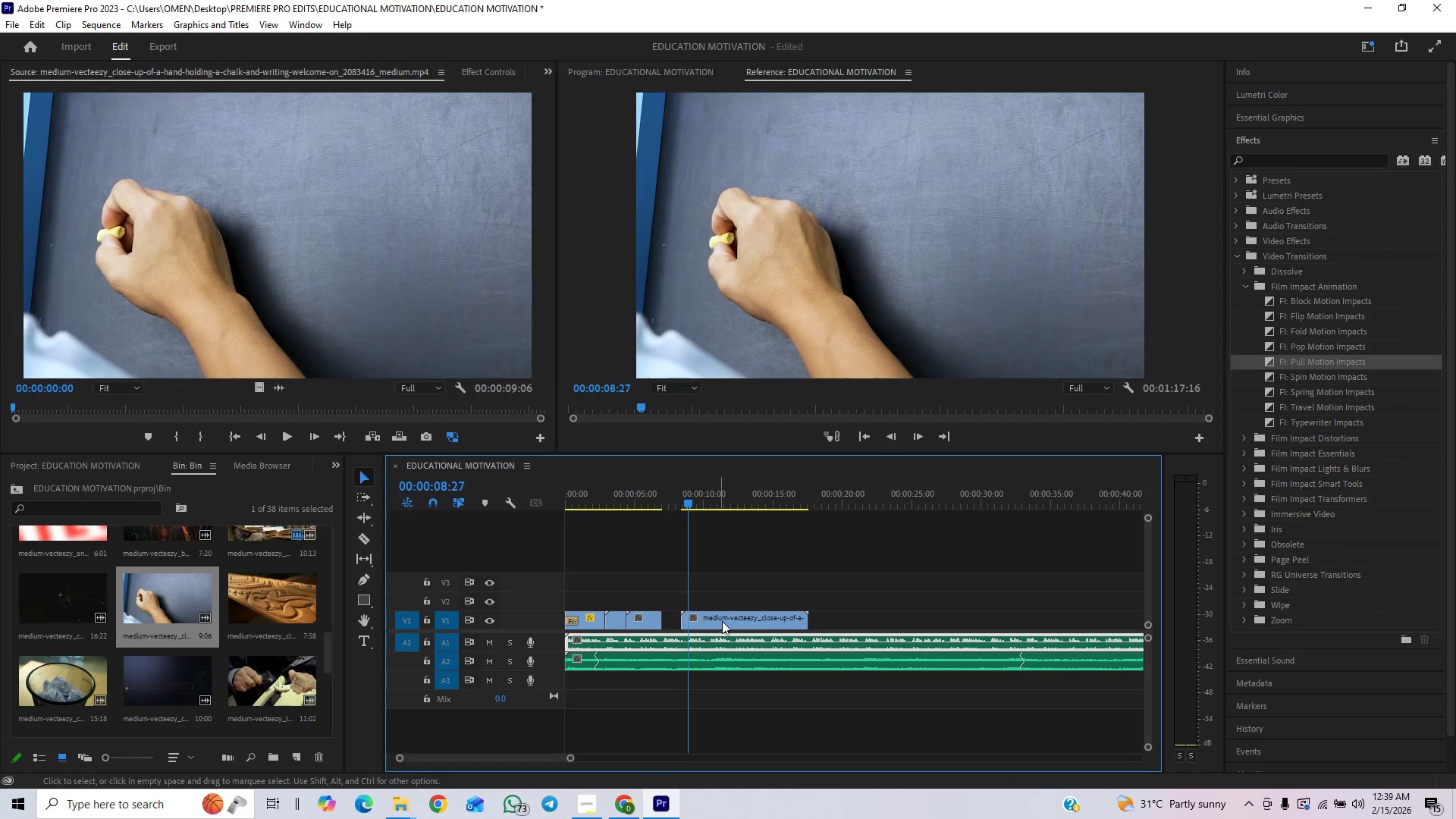 
left_click_drag(start_coordinate=[730, 617], to_coordinate=[713, 623])
 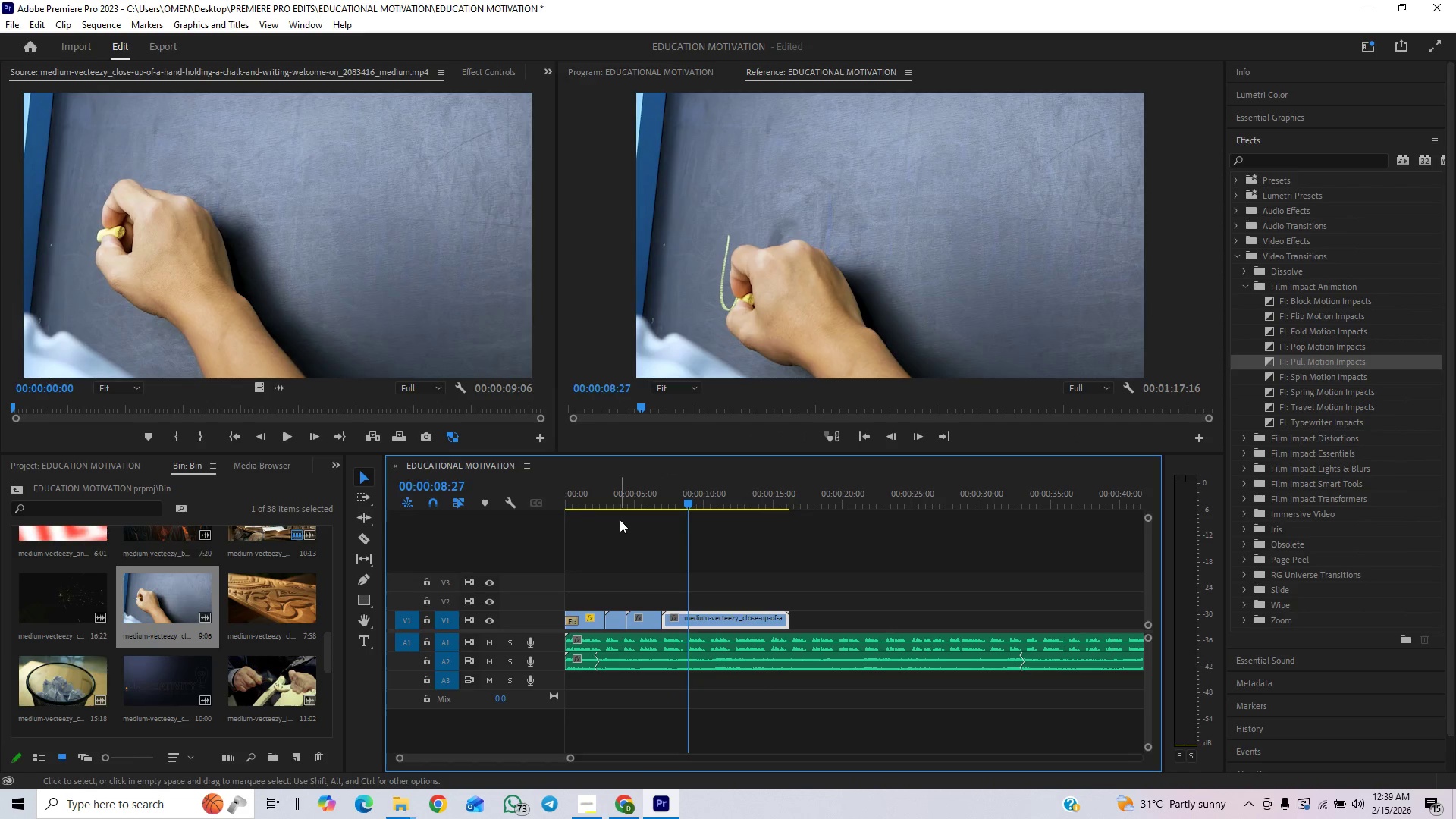 
left_click_drag(start_coordinate=[615, 502], to_coordinate=[496, 520])
 